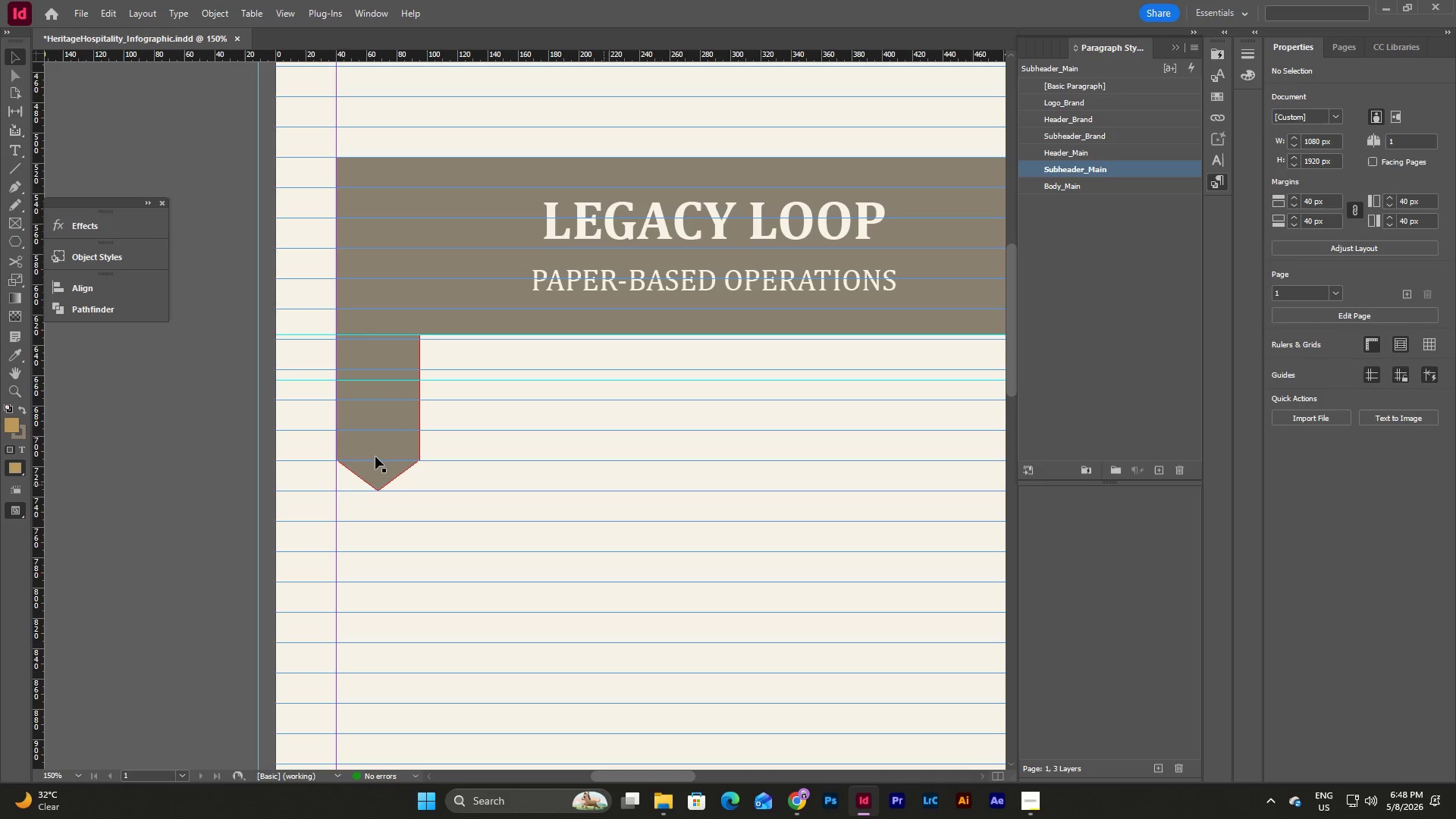 
left_click([371, 455])
 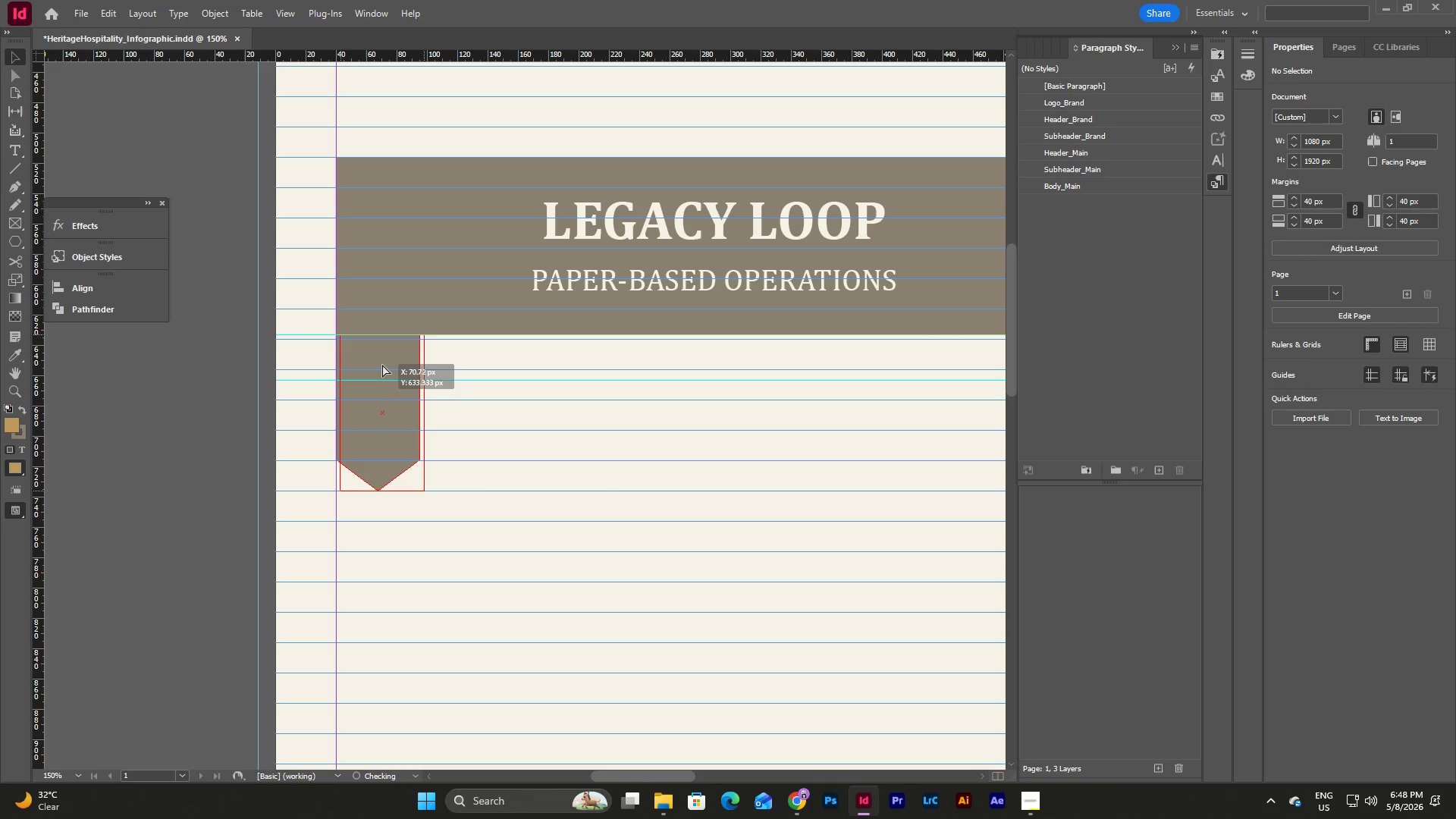 
left_click([554, 436])
 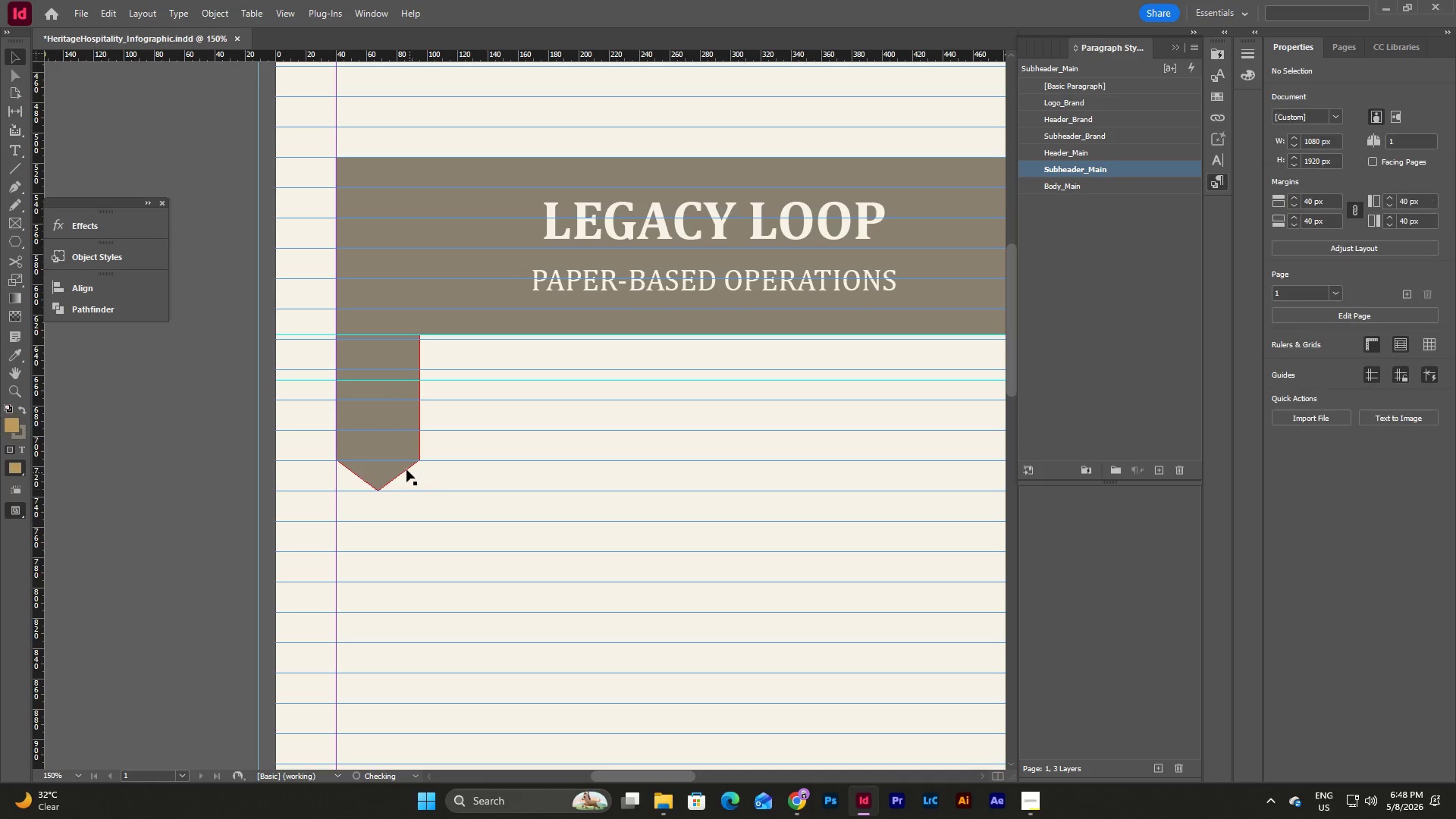 
left_click([401, 466])
 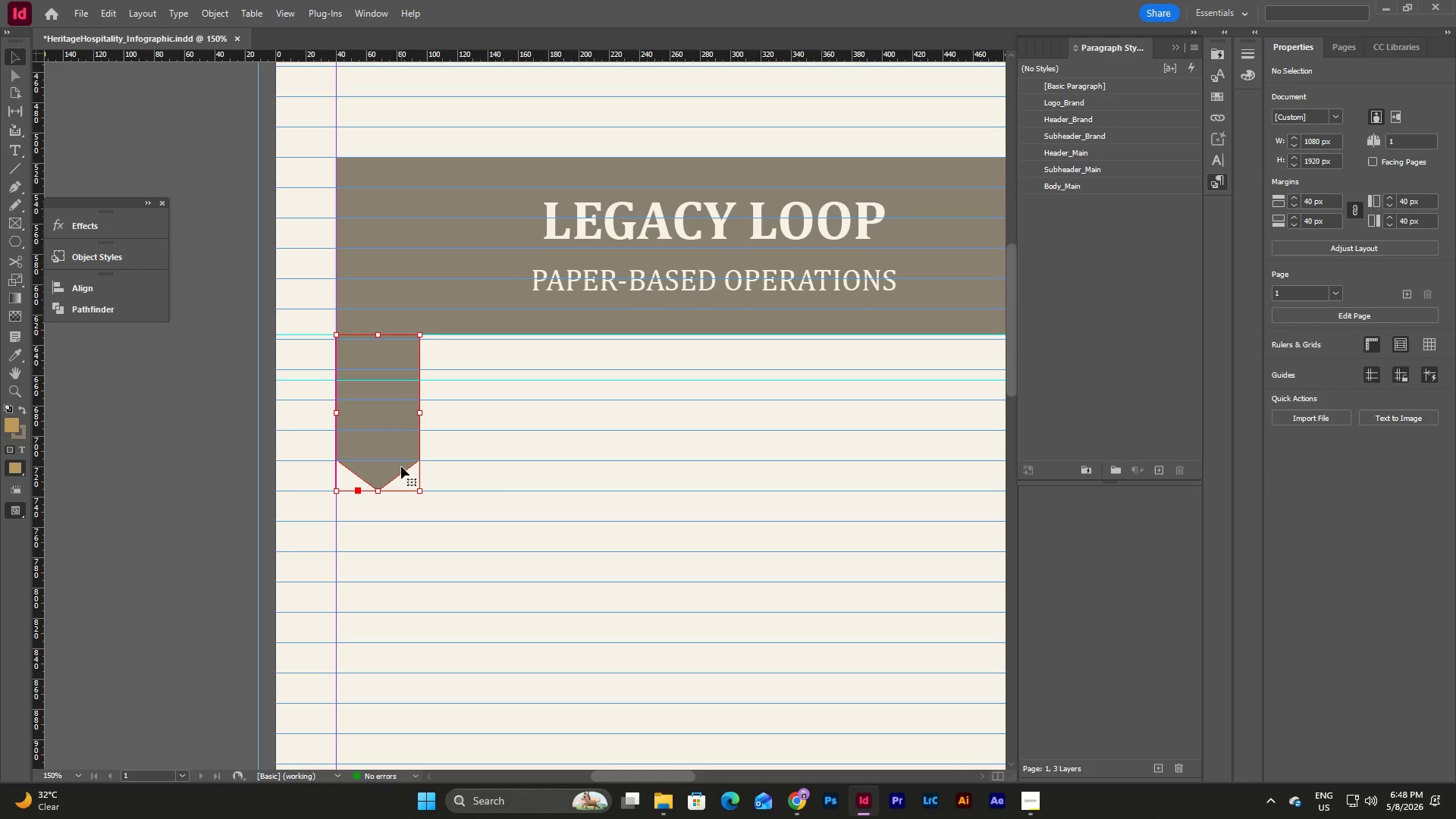 
key(Shift+ArrowRight)
 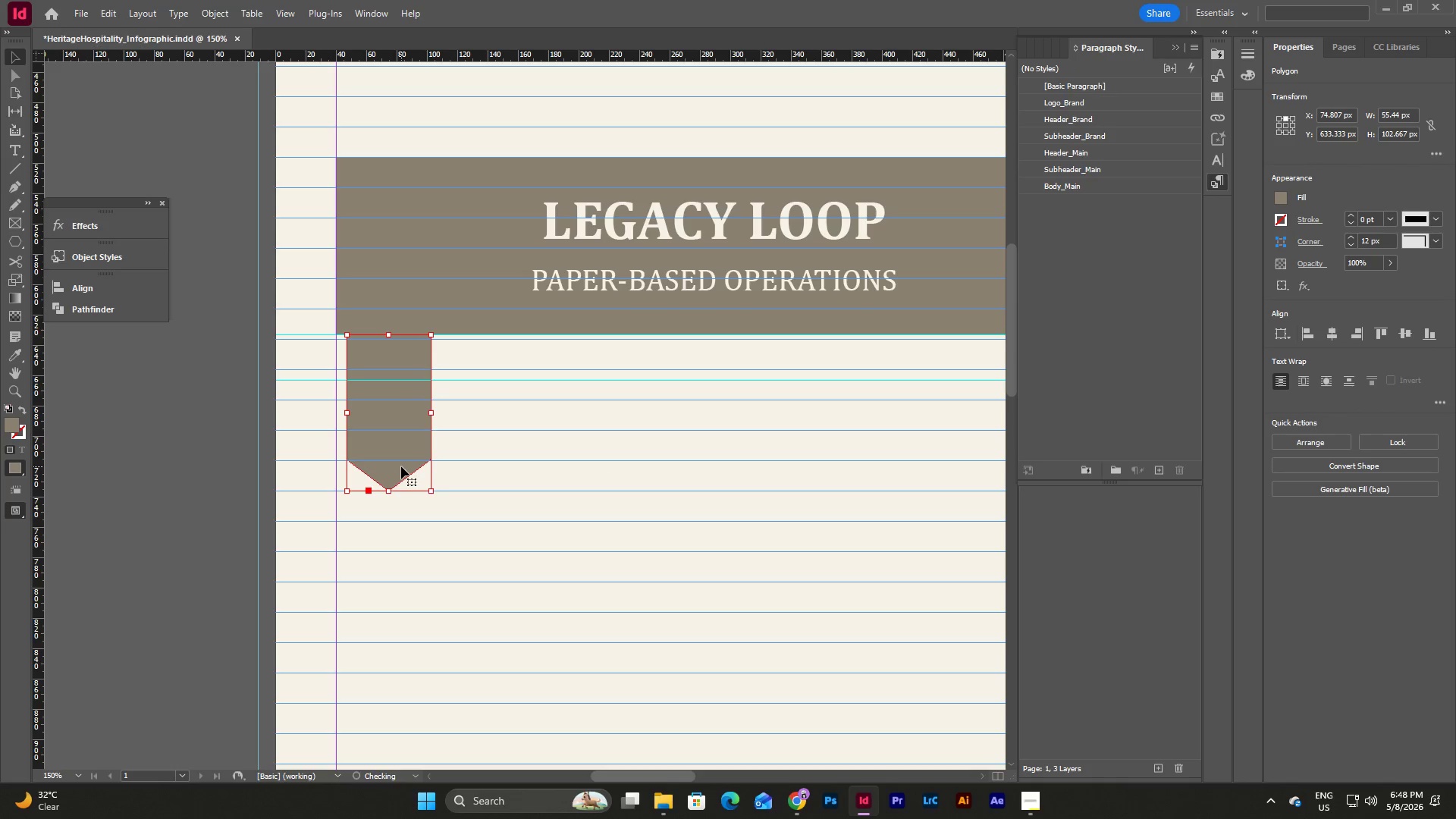 
key(Shift+ArrowRight)
 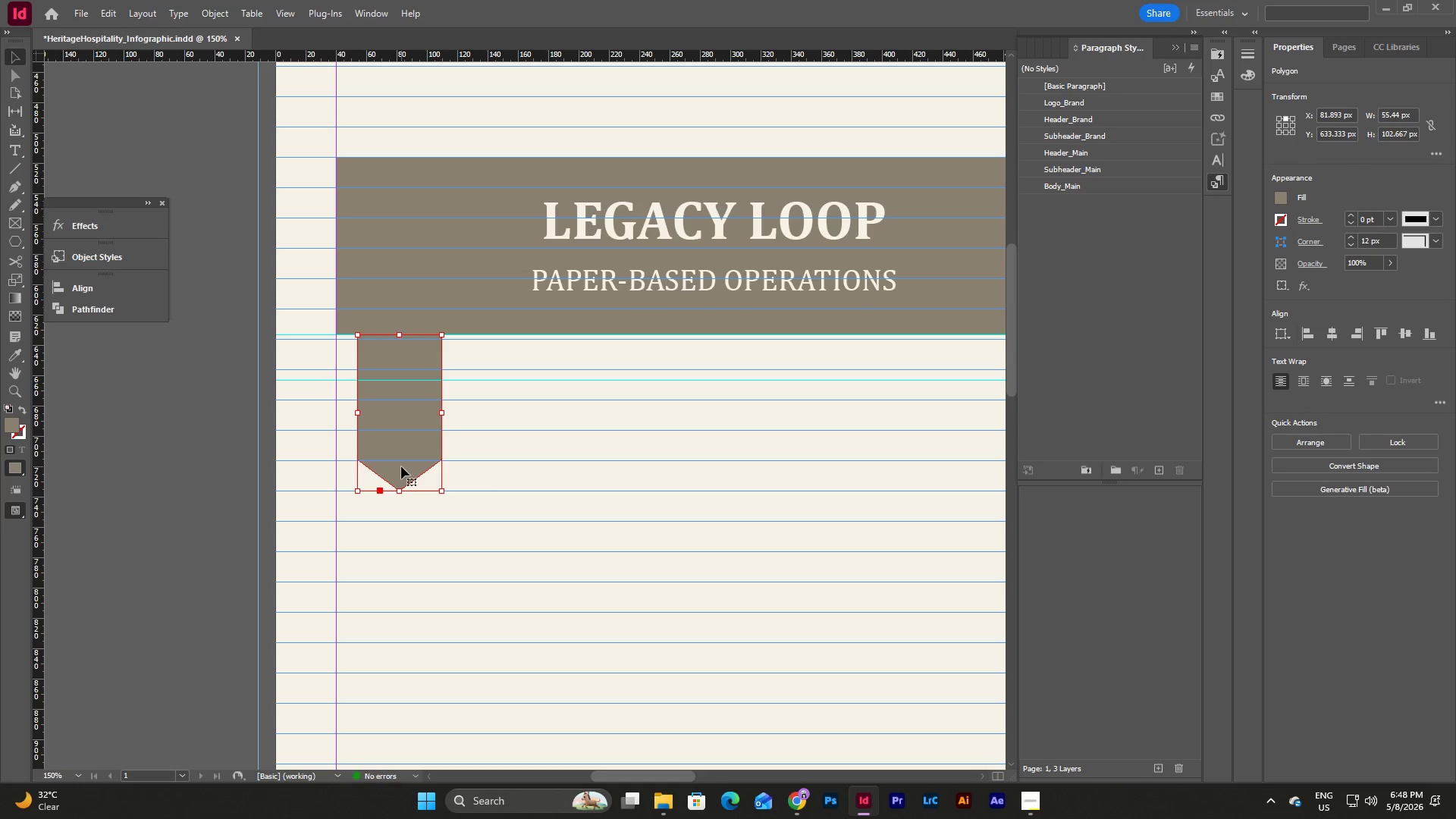 
key(Shift+ArrowRight)
 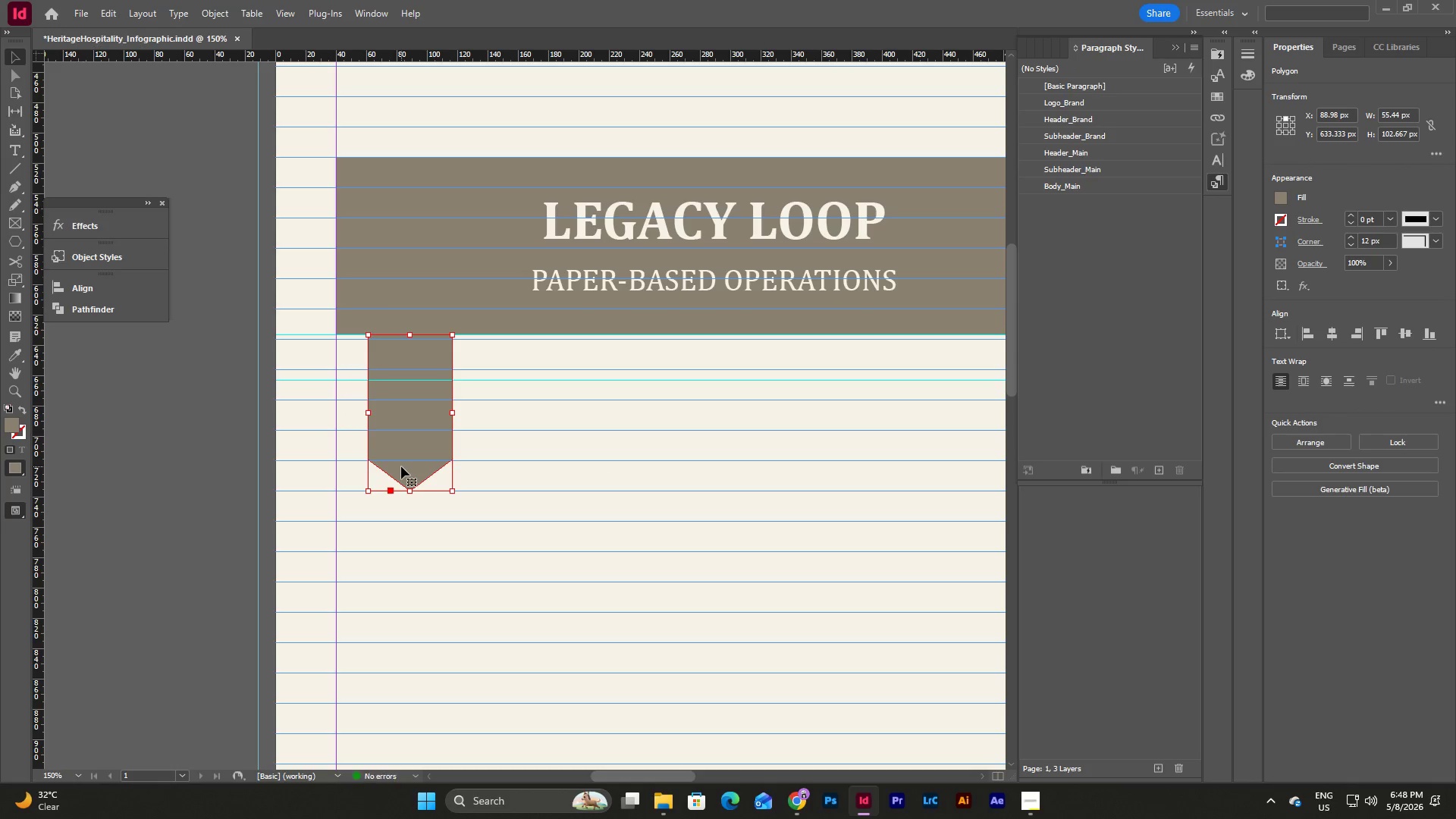 
key(Shift+ArrowRight)
 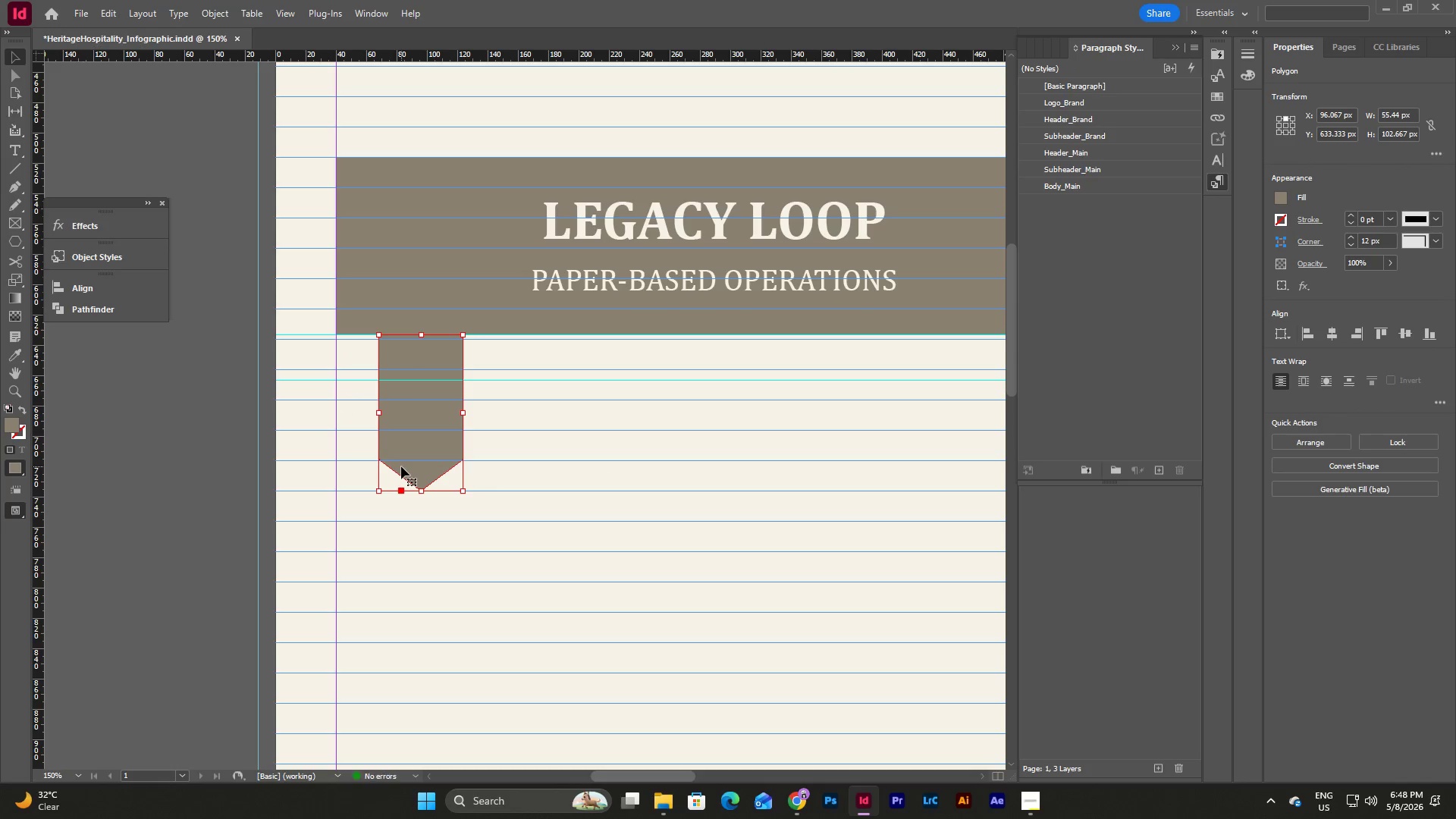 
key(Shift+ArrowRight)
 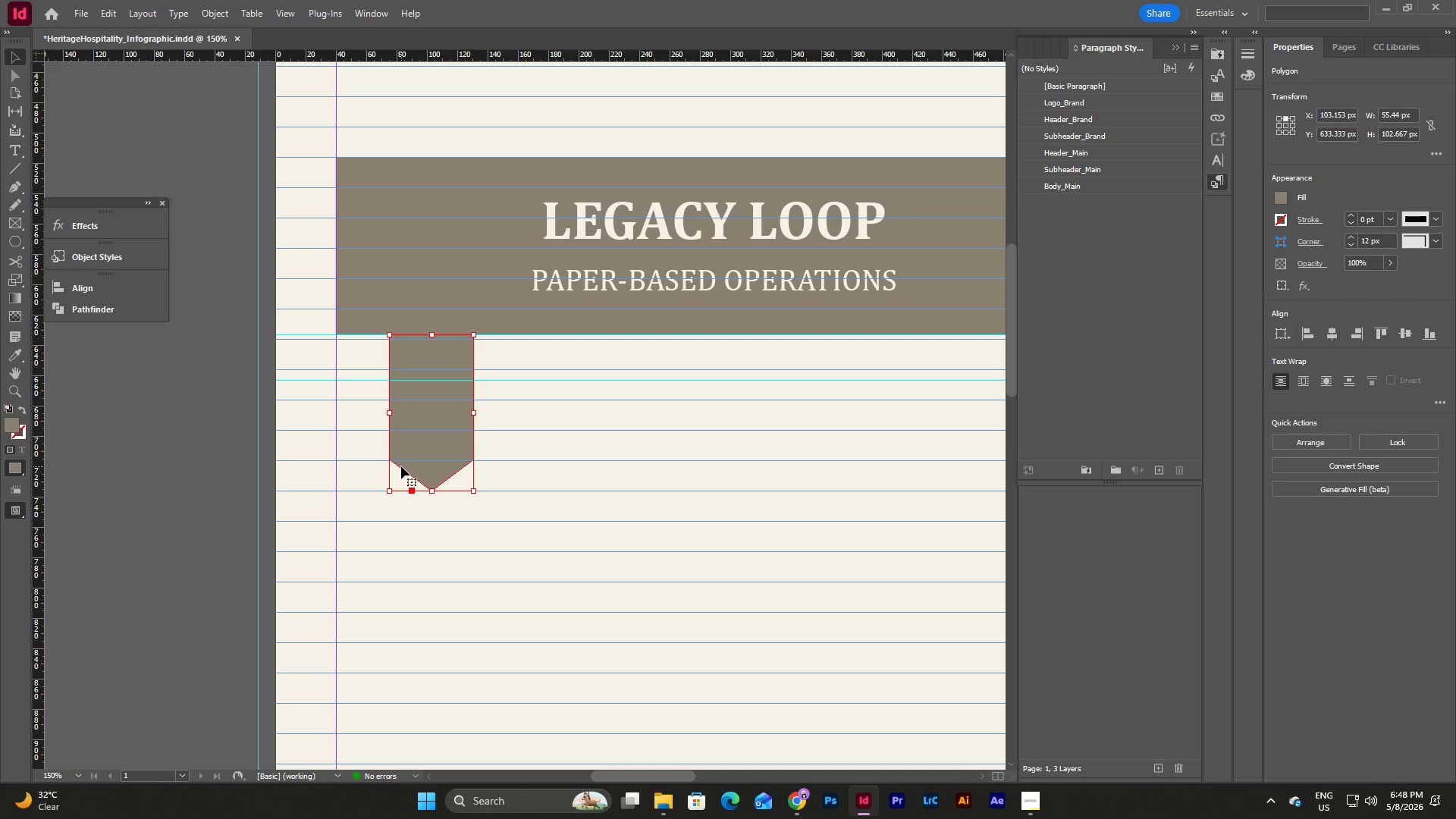 
left_click([601, 452])
 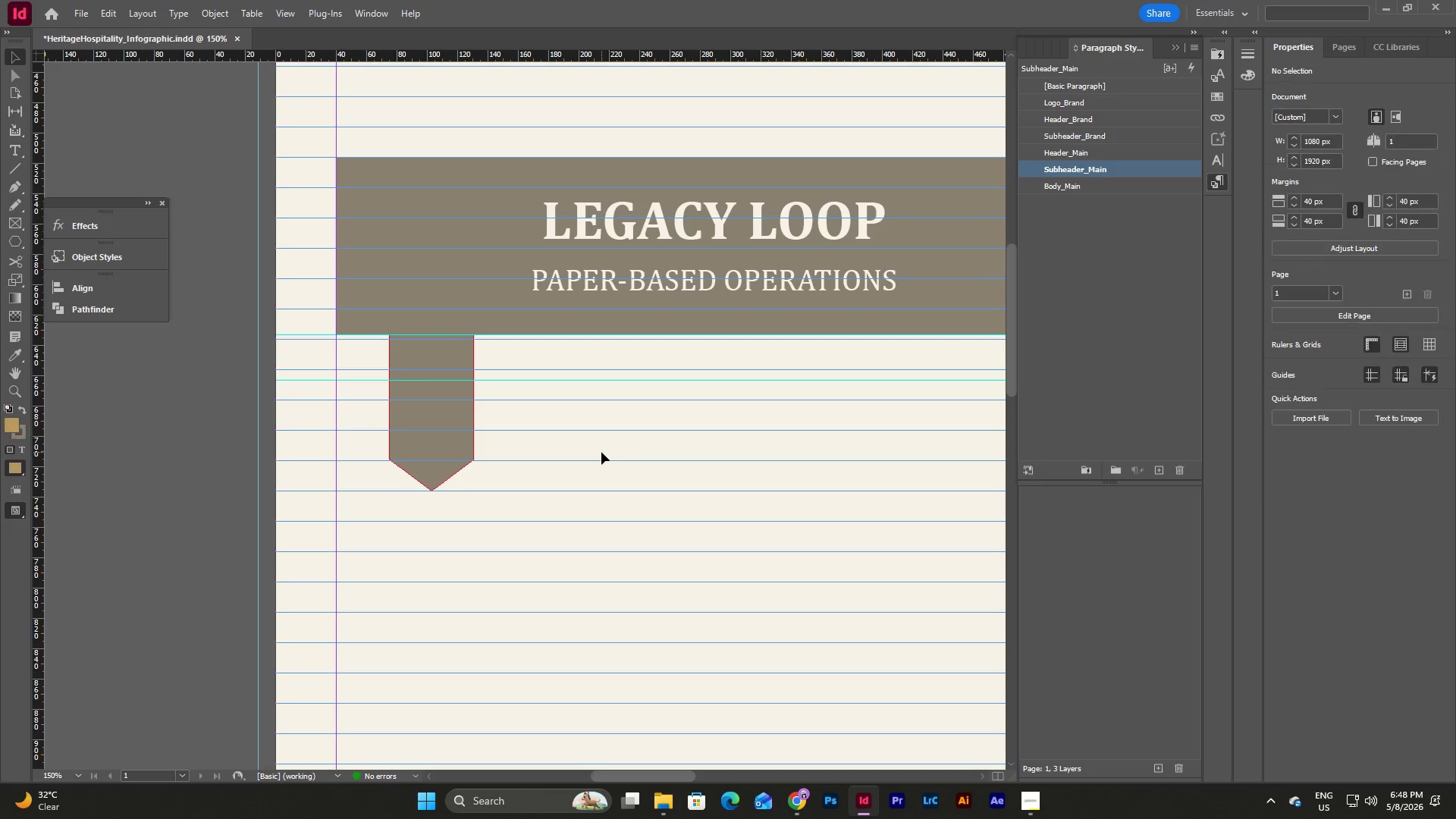 
key(W)
 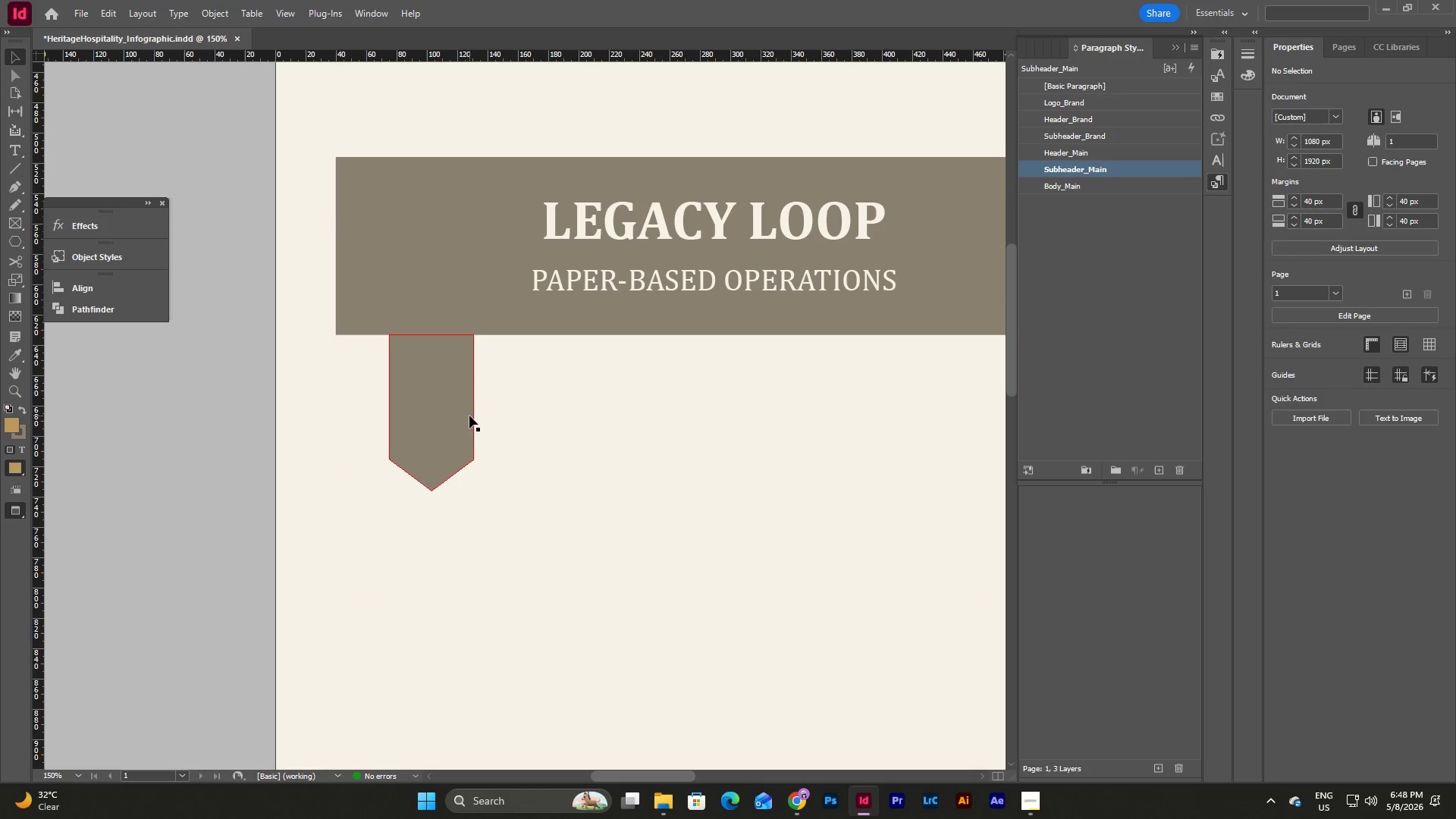 
left_click([442, 401])
 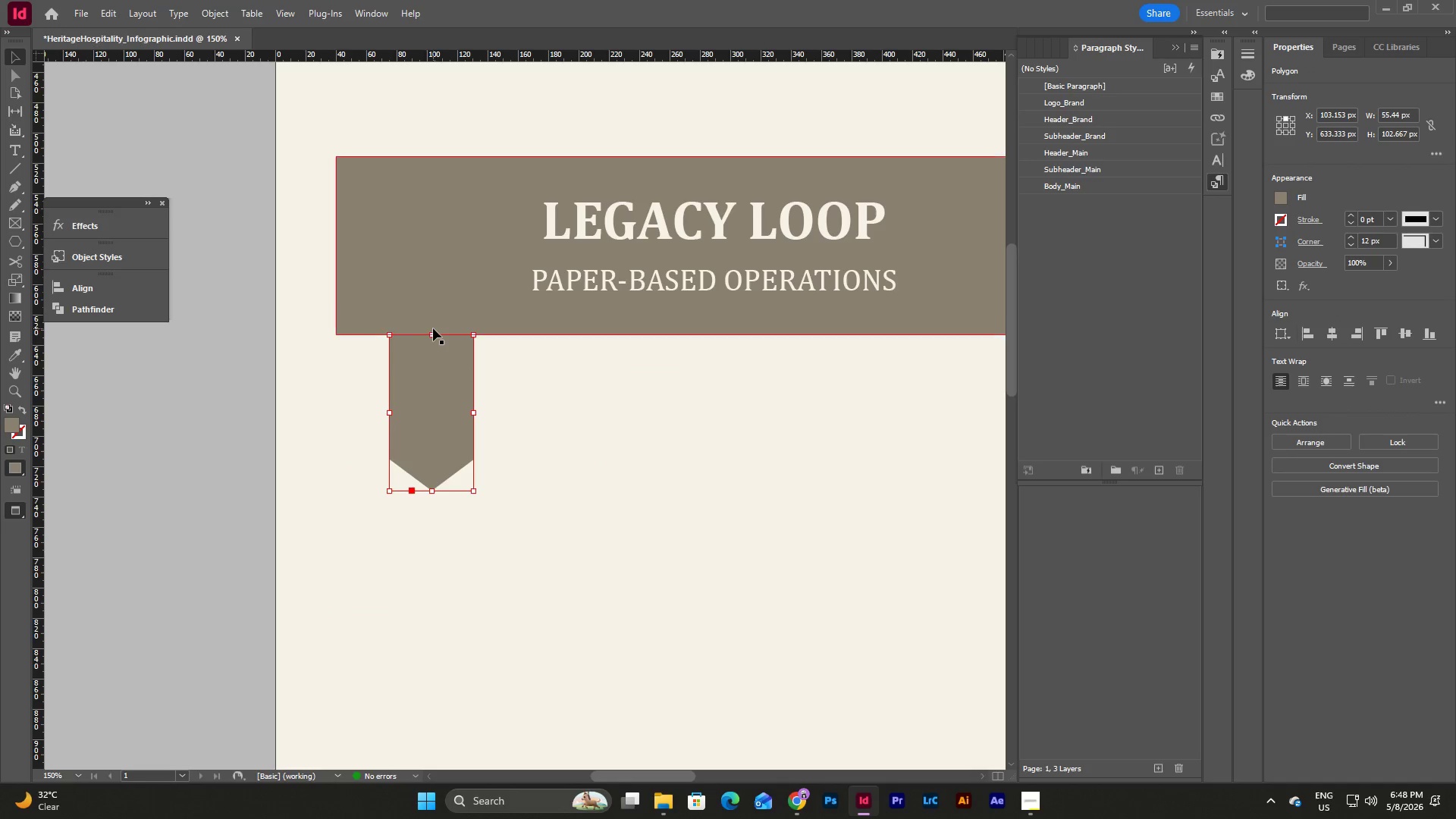 
key(Shift+ShiftLeft)
 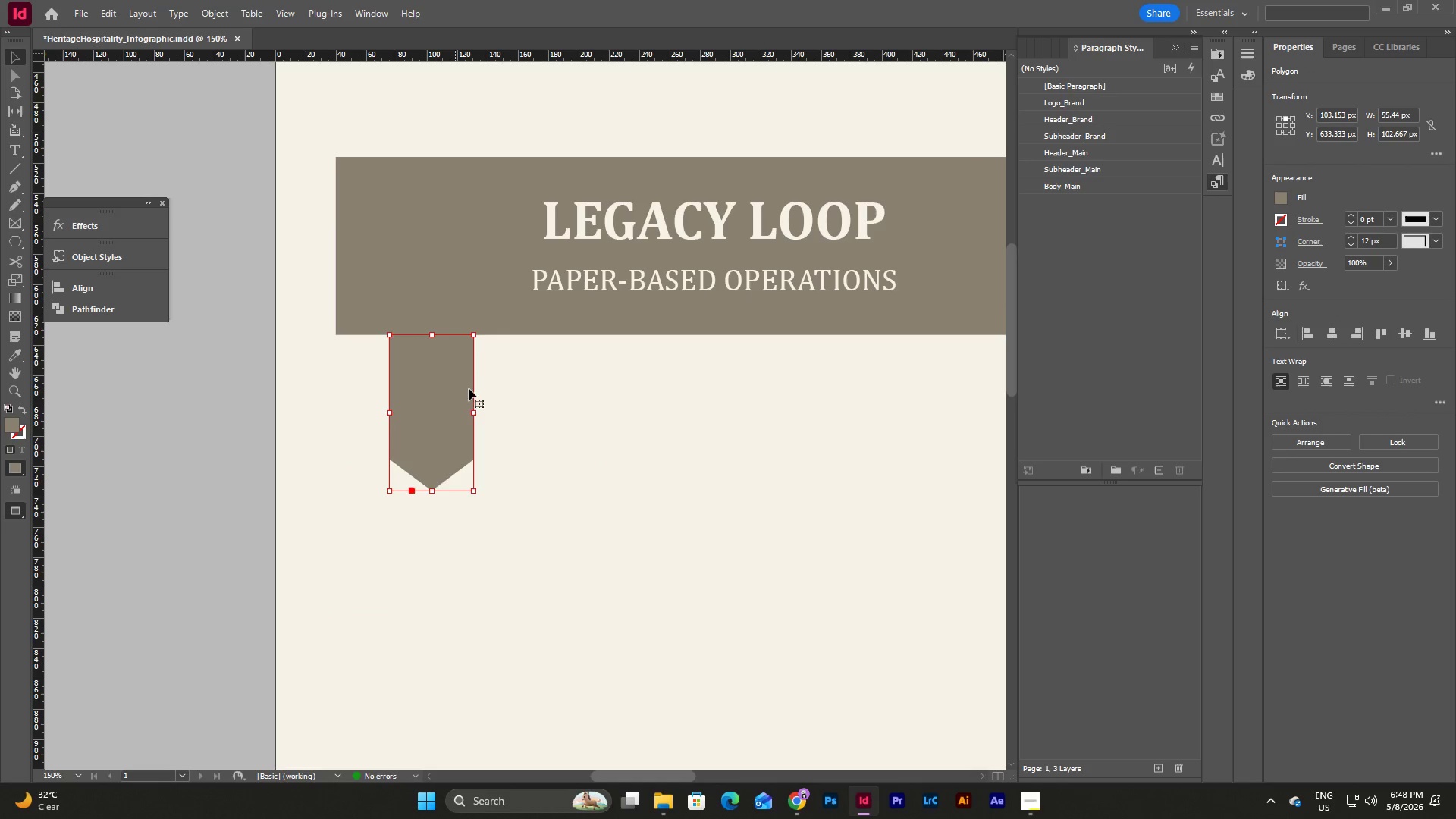 
left_click([585, 395])
 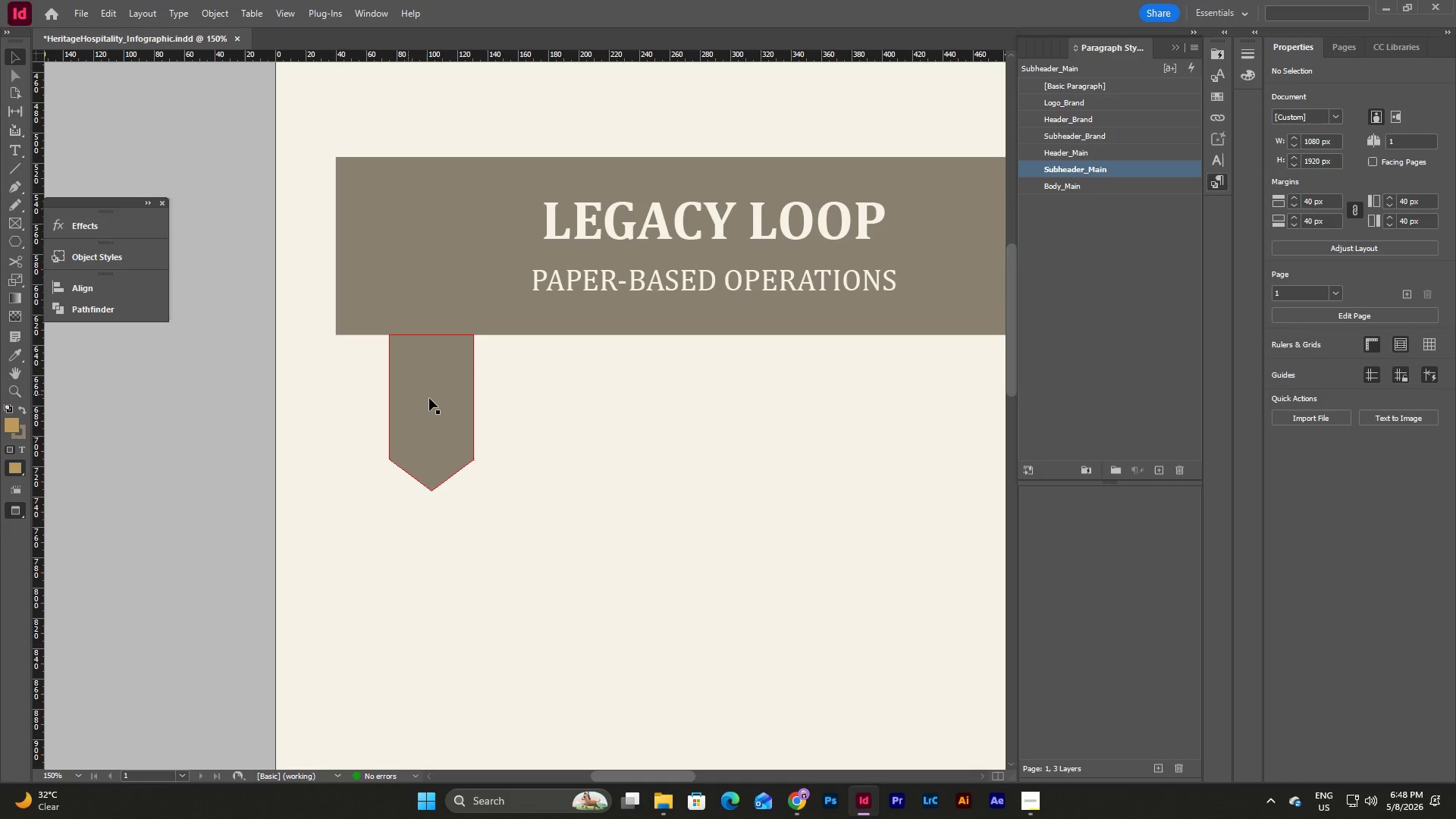 
left_click([610, 428])
 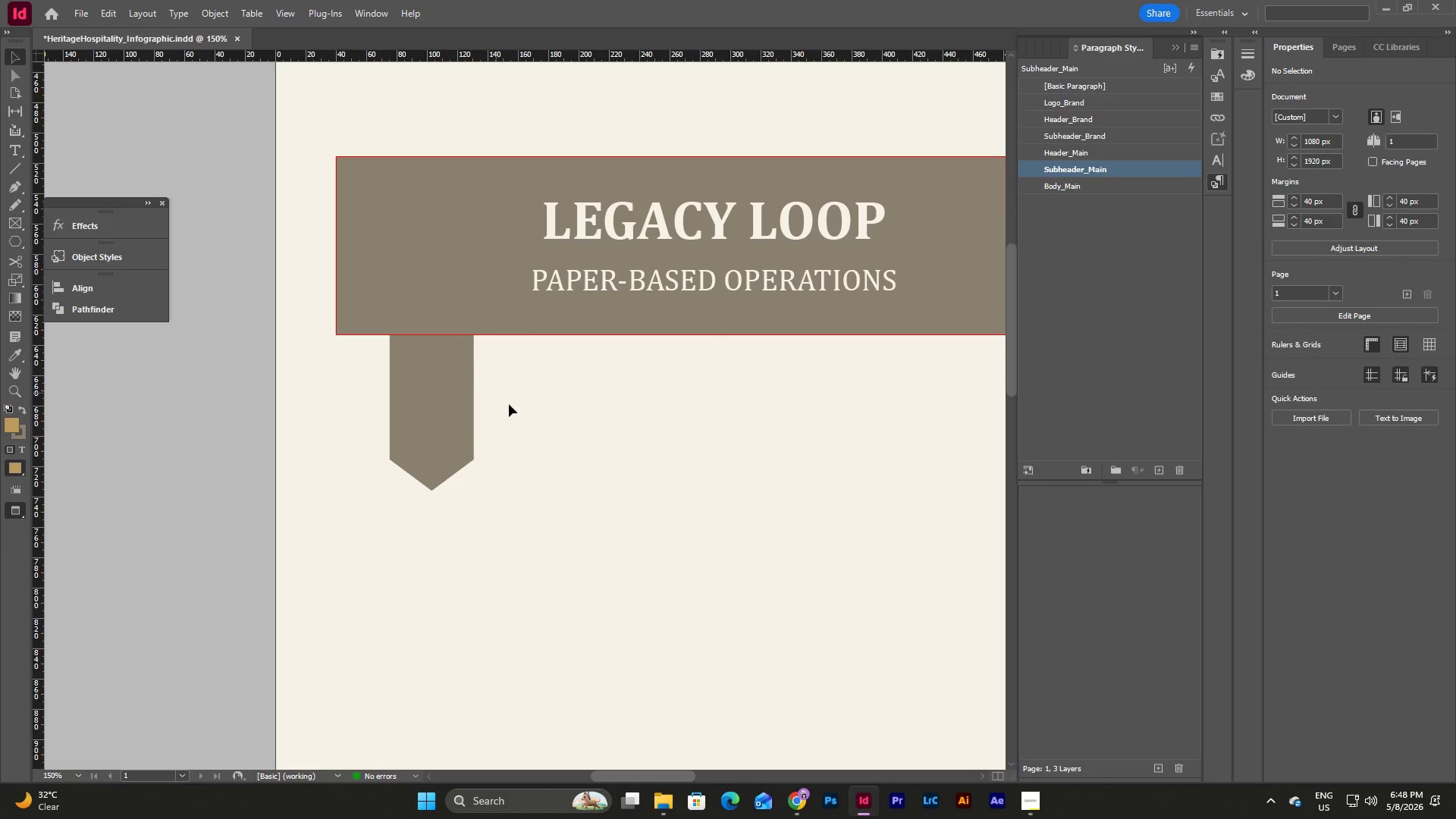 
double_click([424, 354])
 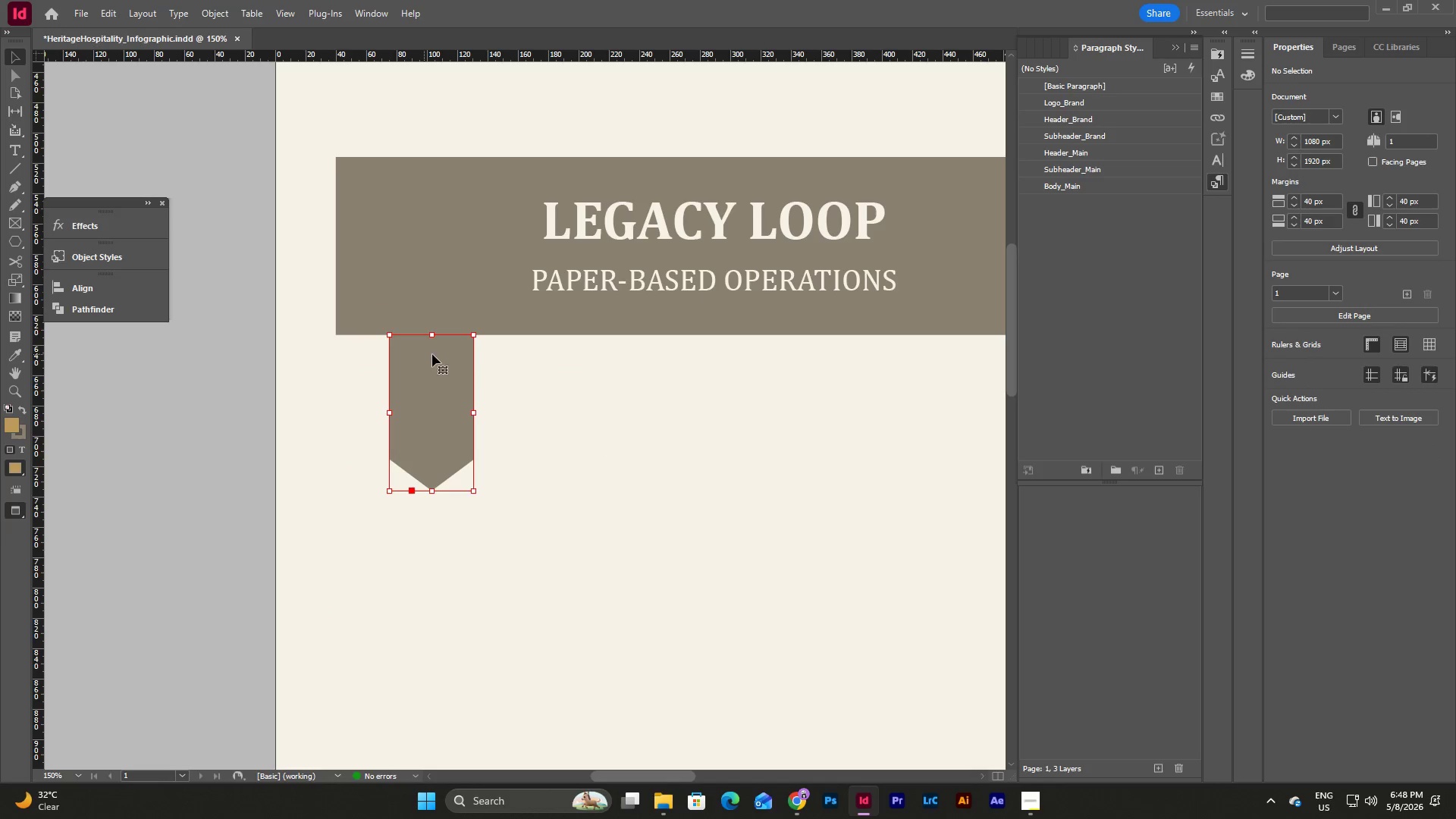 
triple_click([537, 372])
 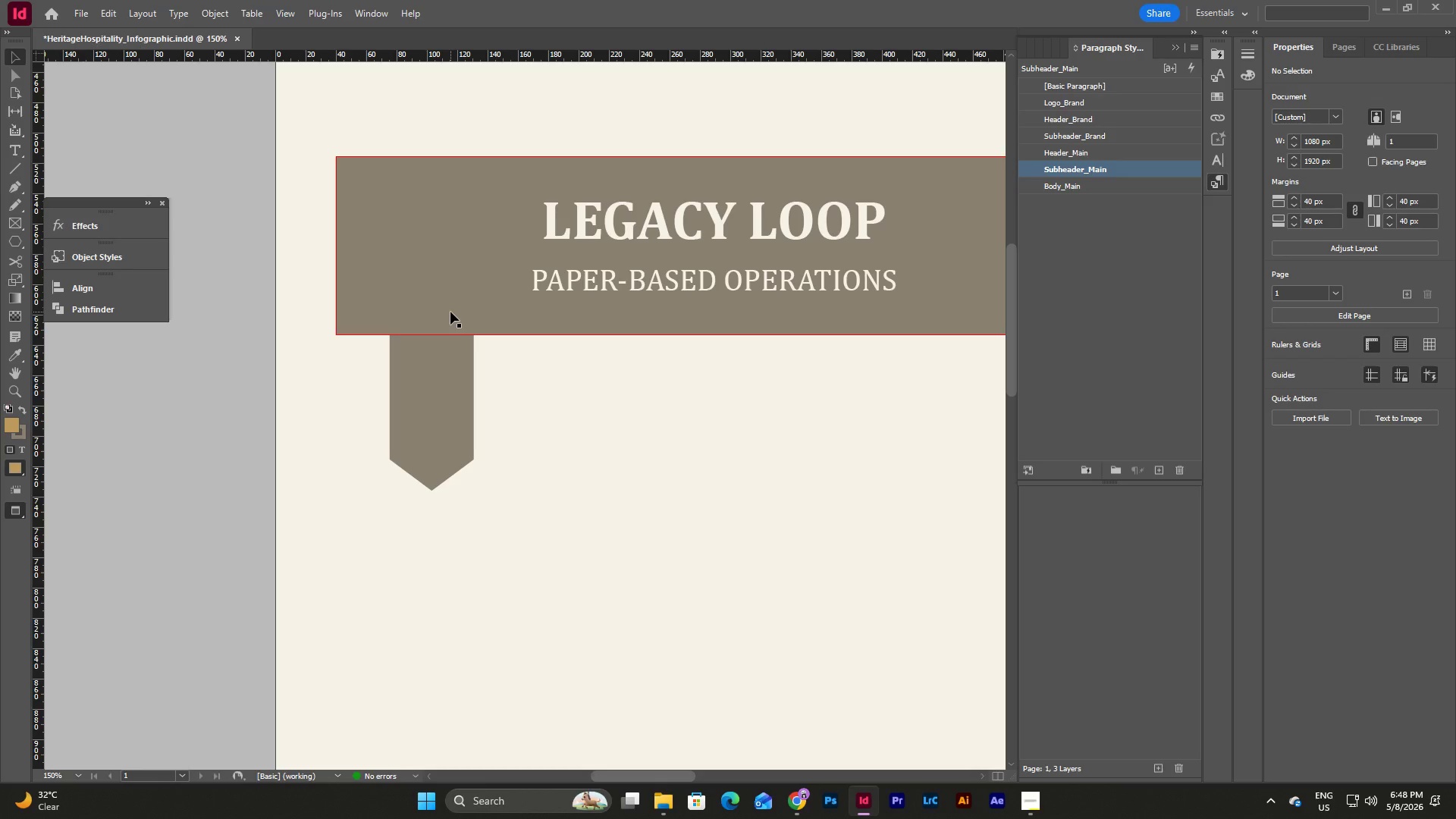 
left_click_drag(start_coordinate=[545, 400], to_coordinate=[438, 318])
 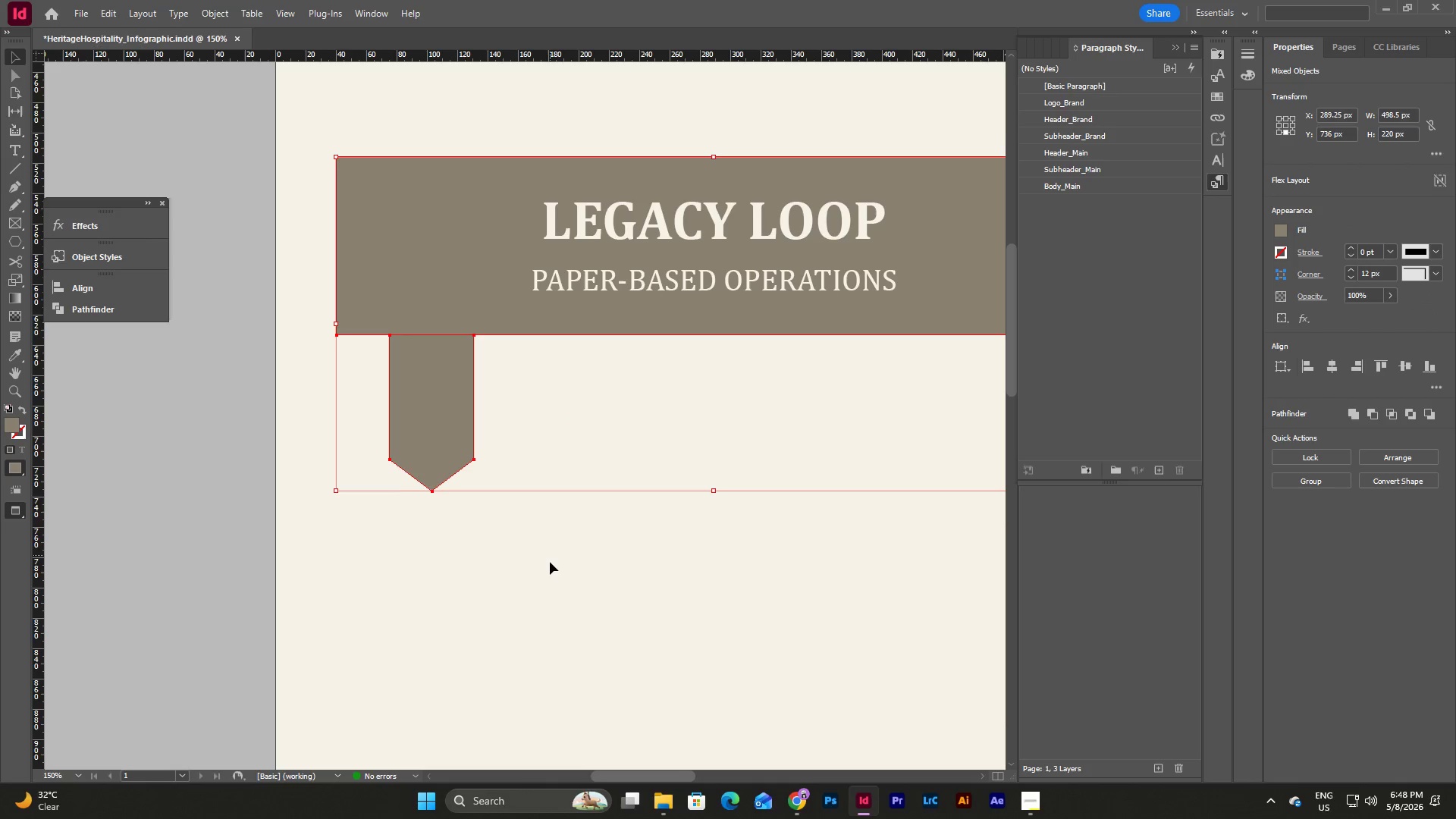 
key(W)
 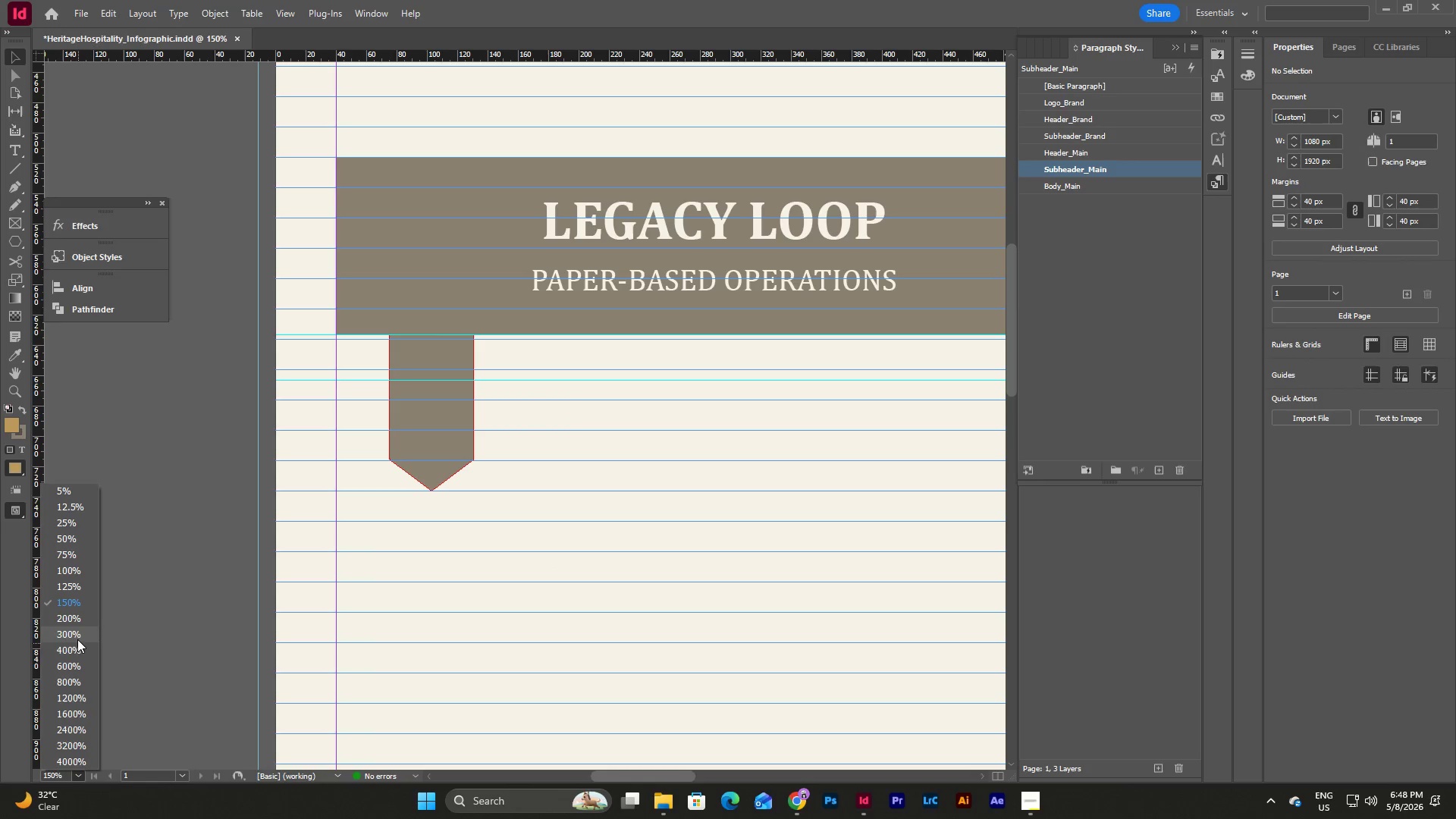 
left_click([75, 652])
 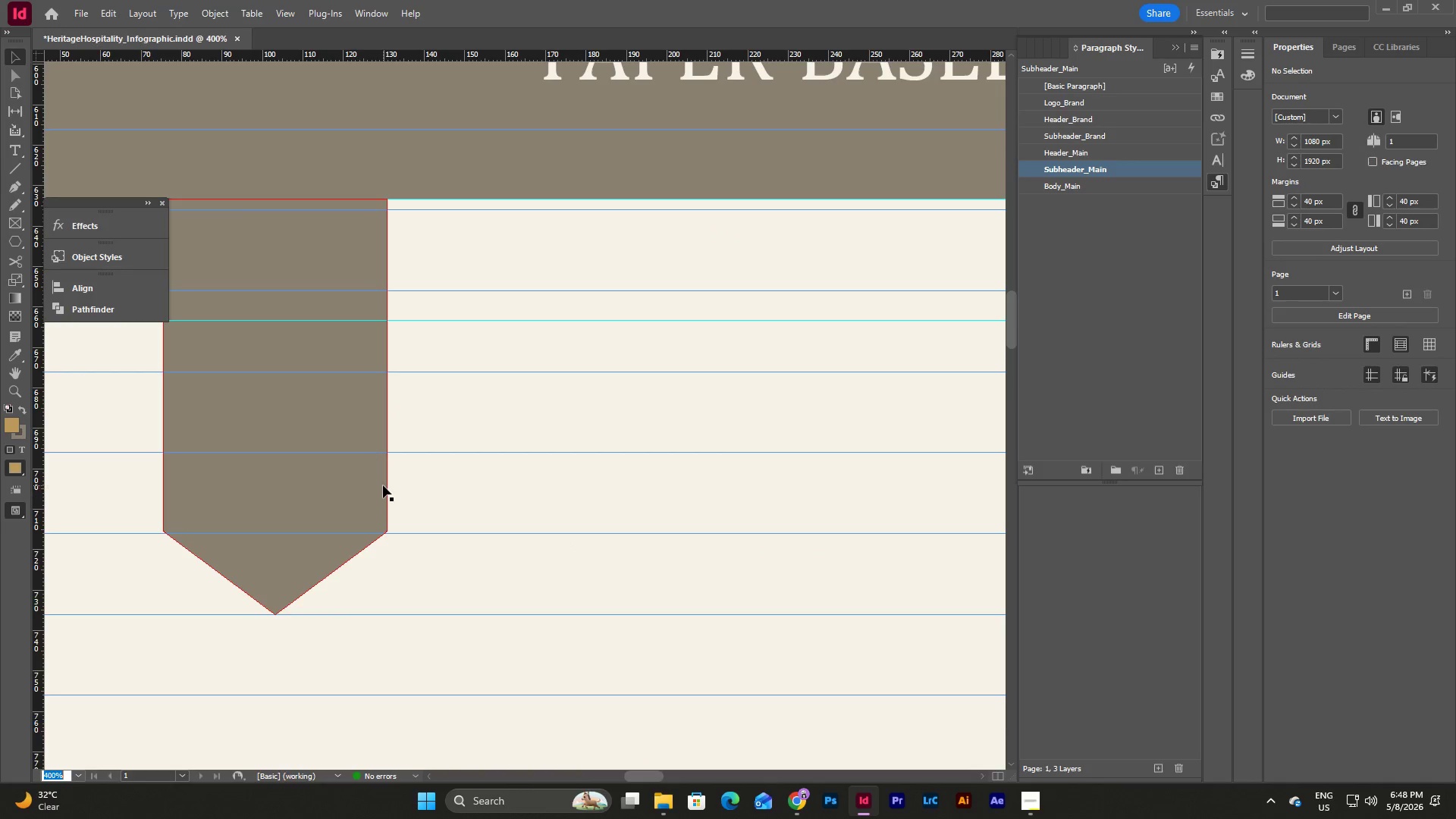 
left_click([523, 474])
 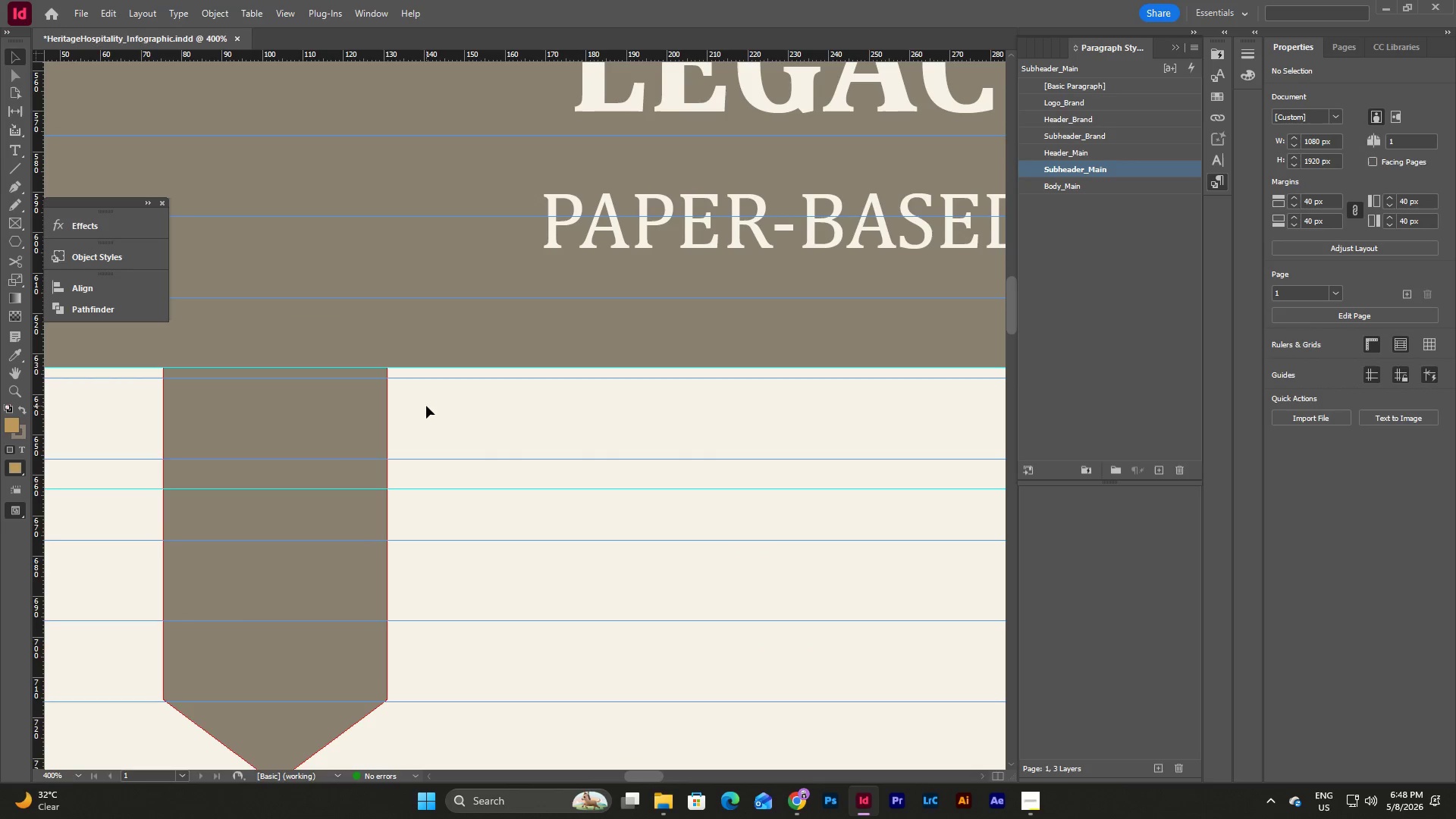 
scroll: coordinate [389, 485], scroll_direction: up, amount: 3.0
 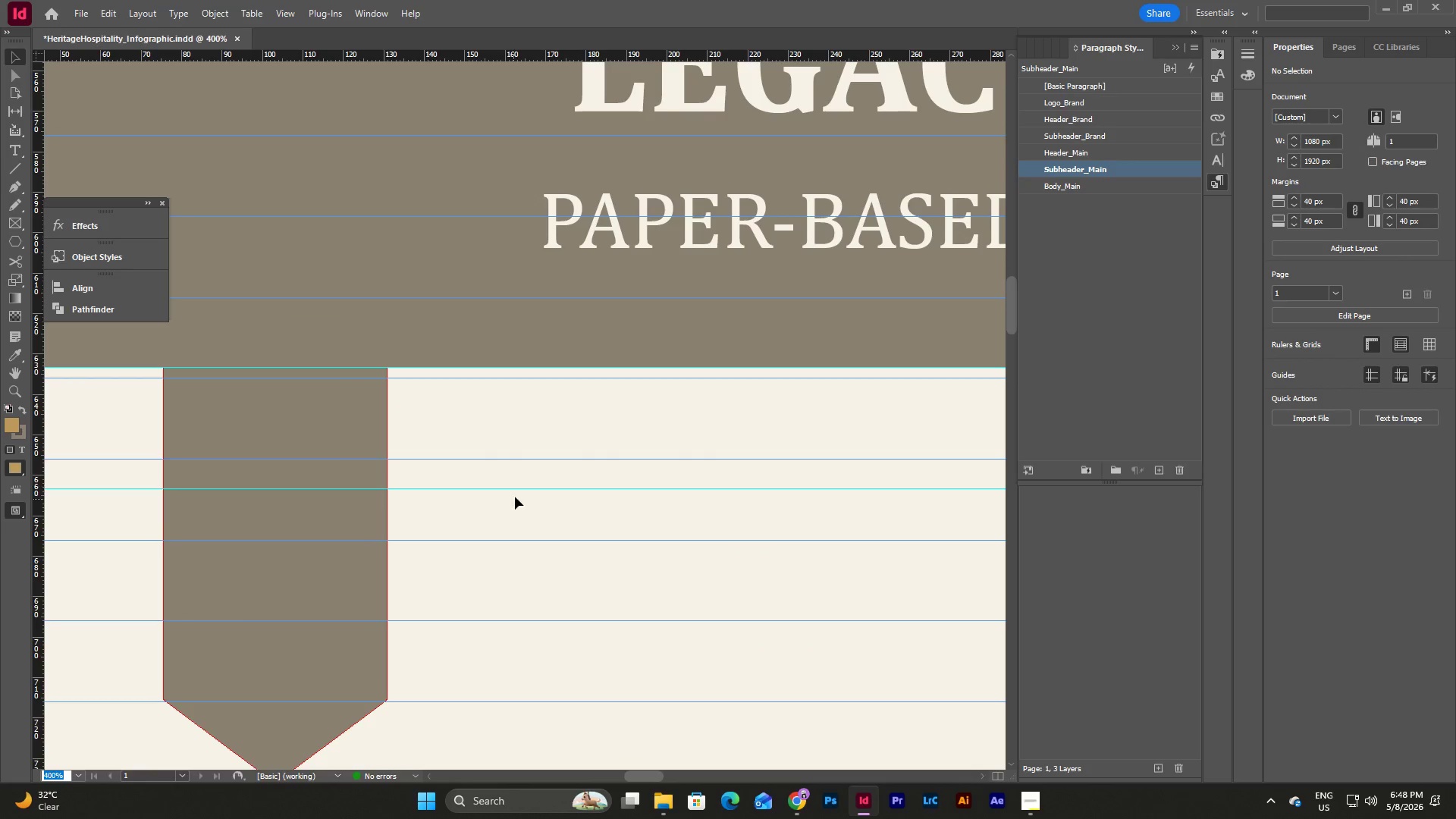 
left_click([420, 400])
 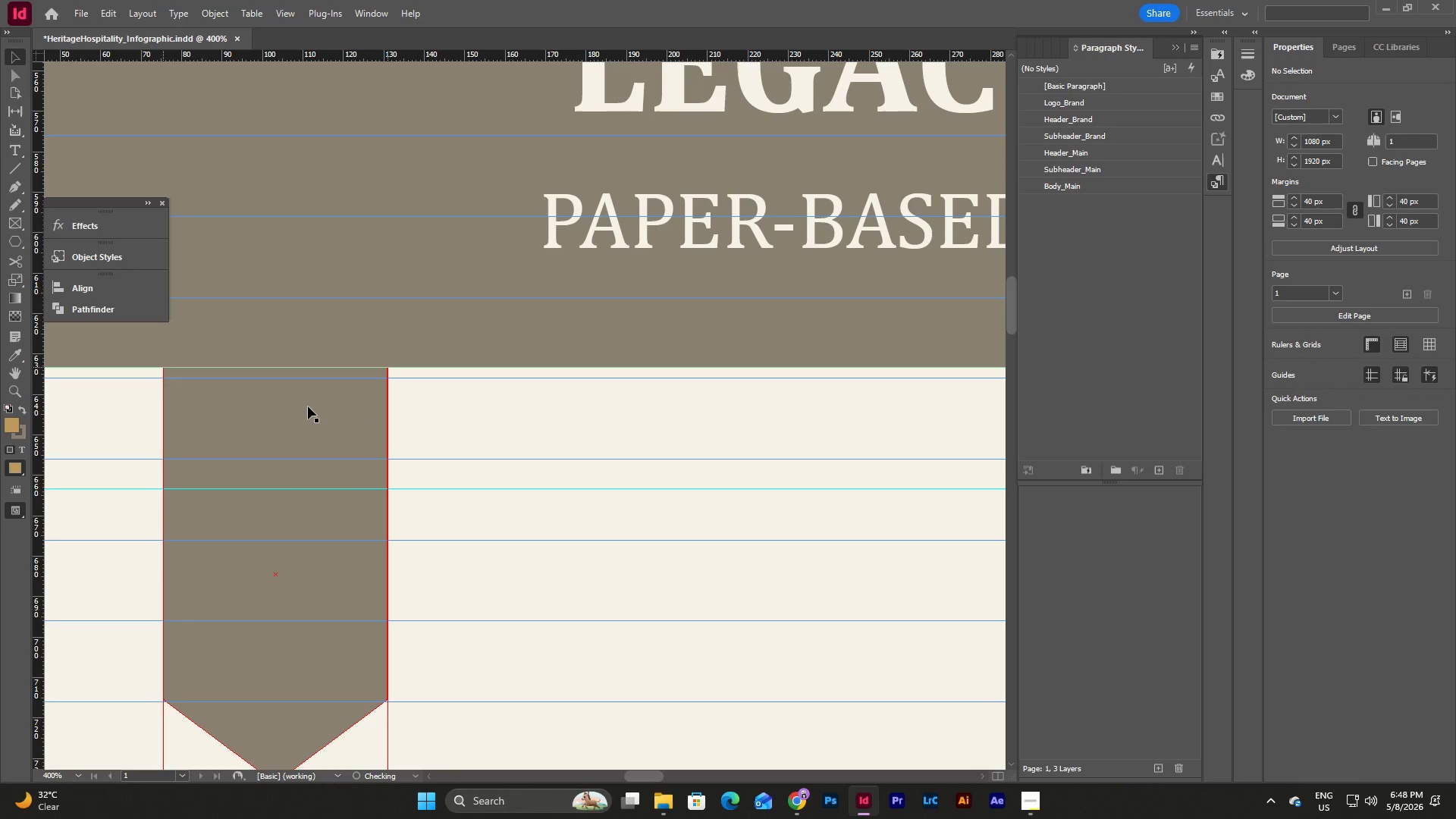 
left_click([557, 474])
 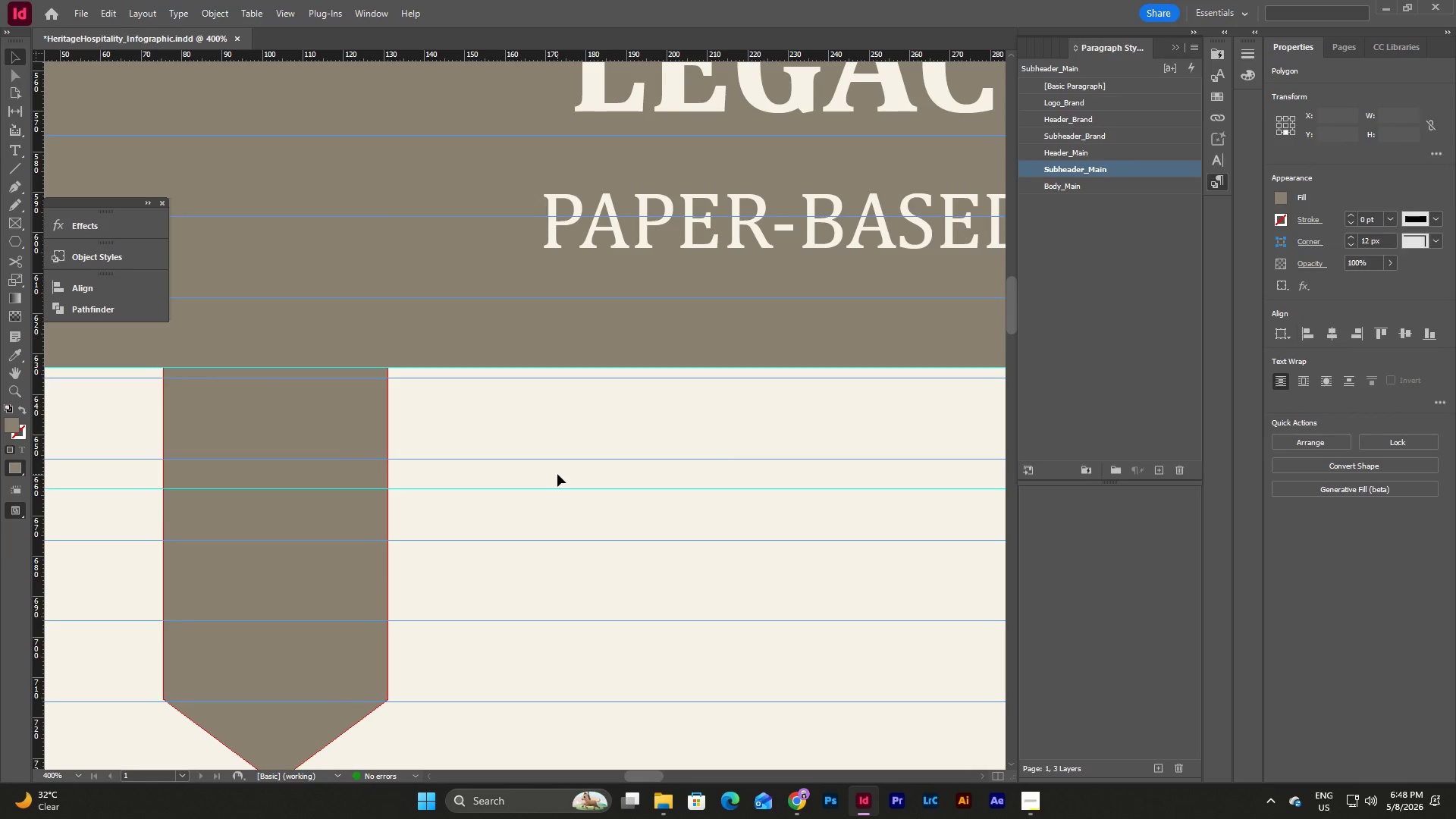 
key(W)
 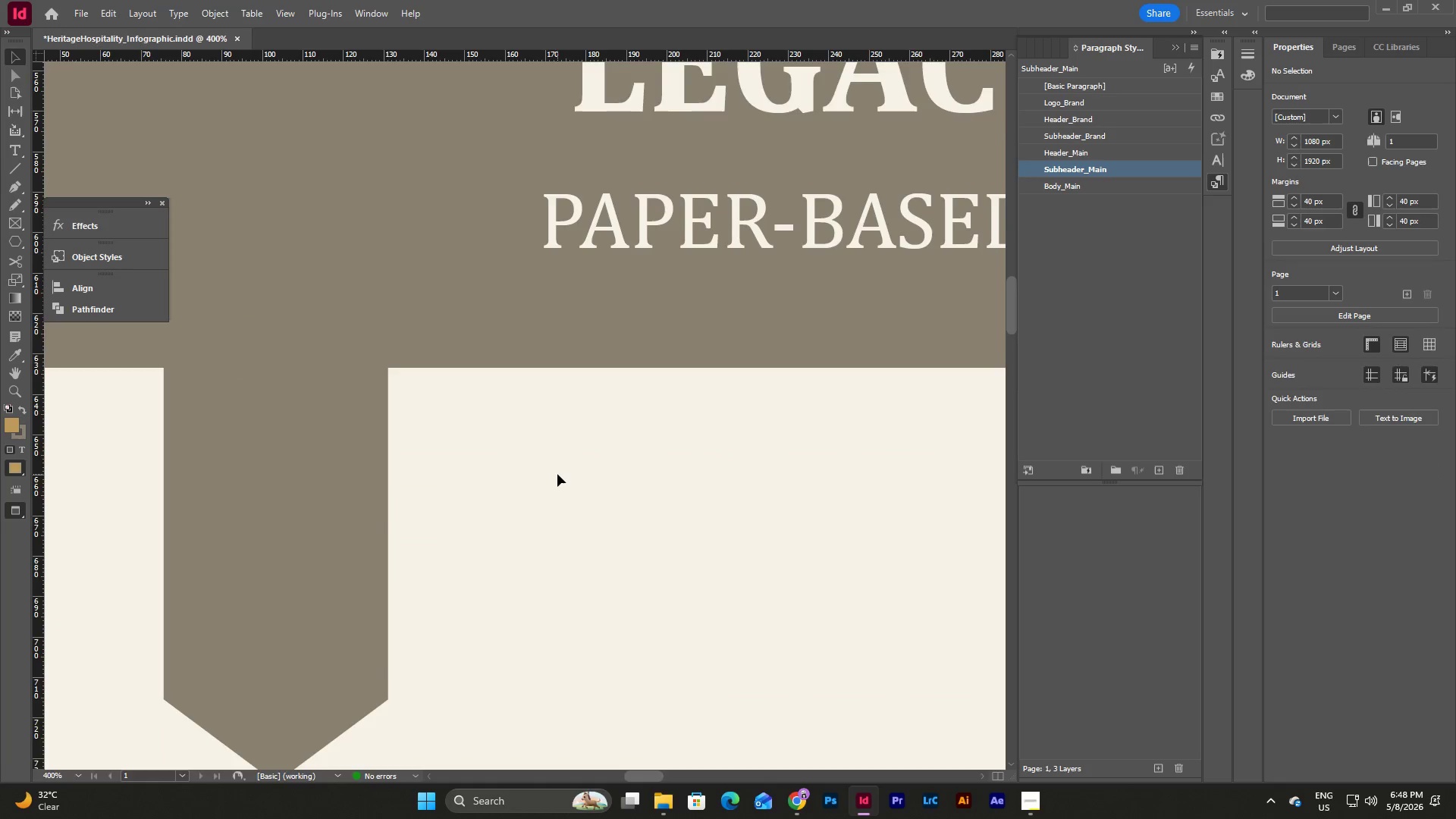 
scroll: coordinate [557, 474], scroll_direction: down, amount: 4.0
 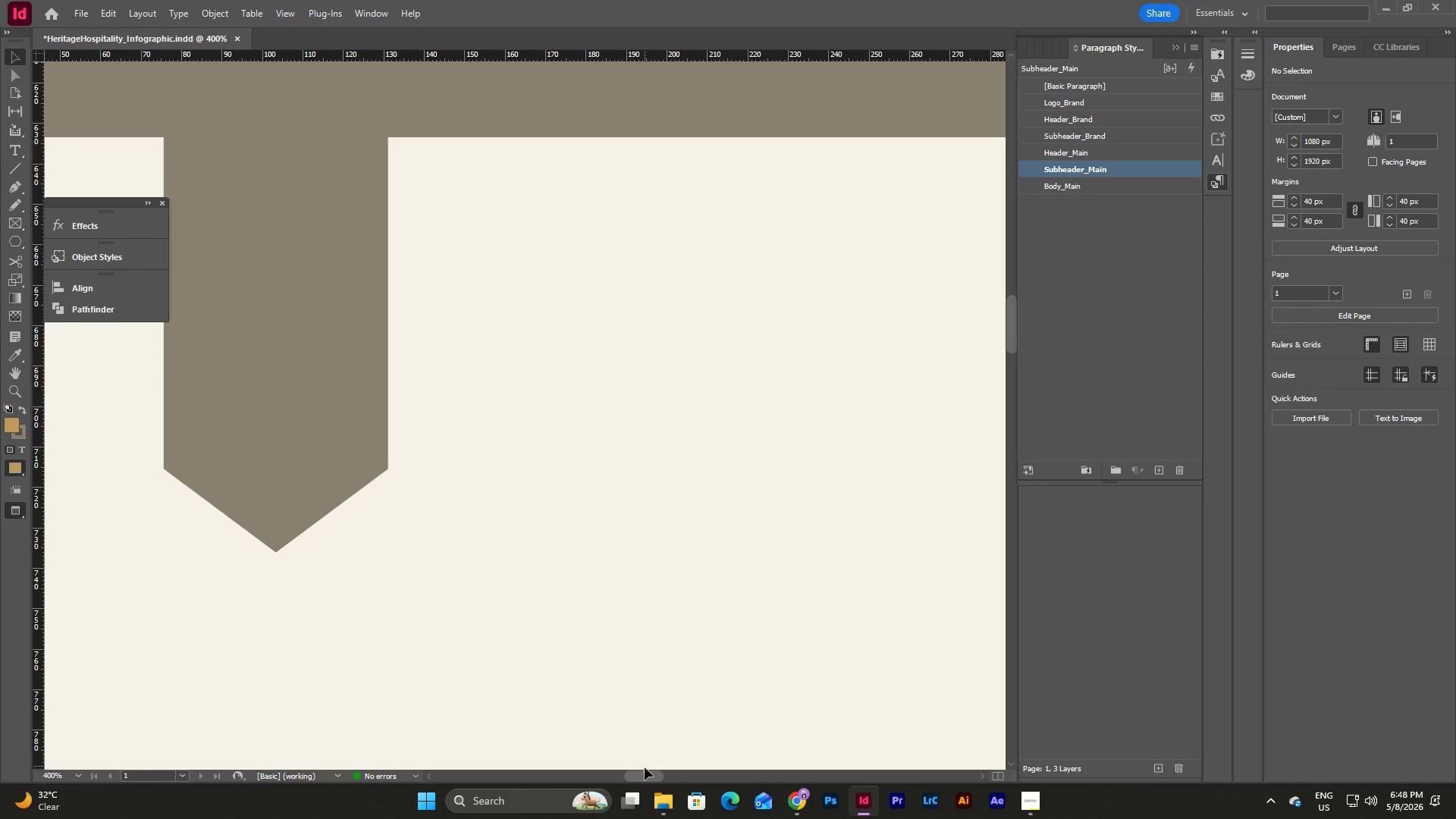 
left_click_drag(start_coordinate=[645, 770], to_coordinate=[632, 766])
 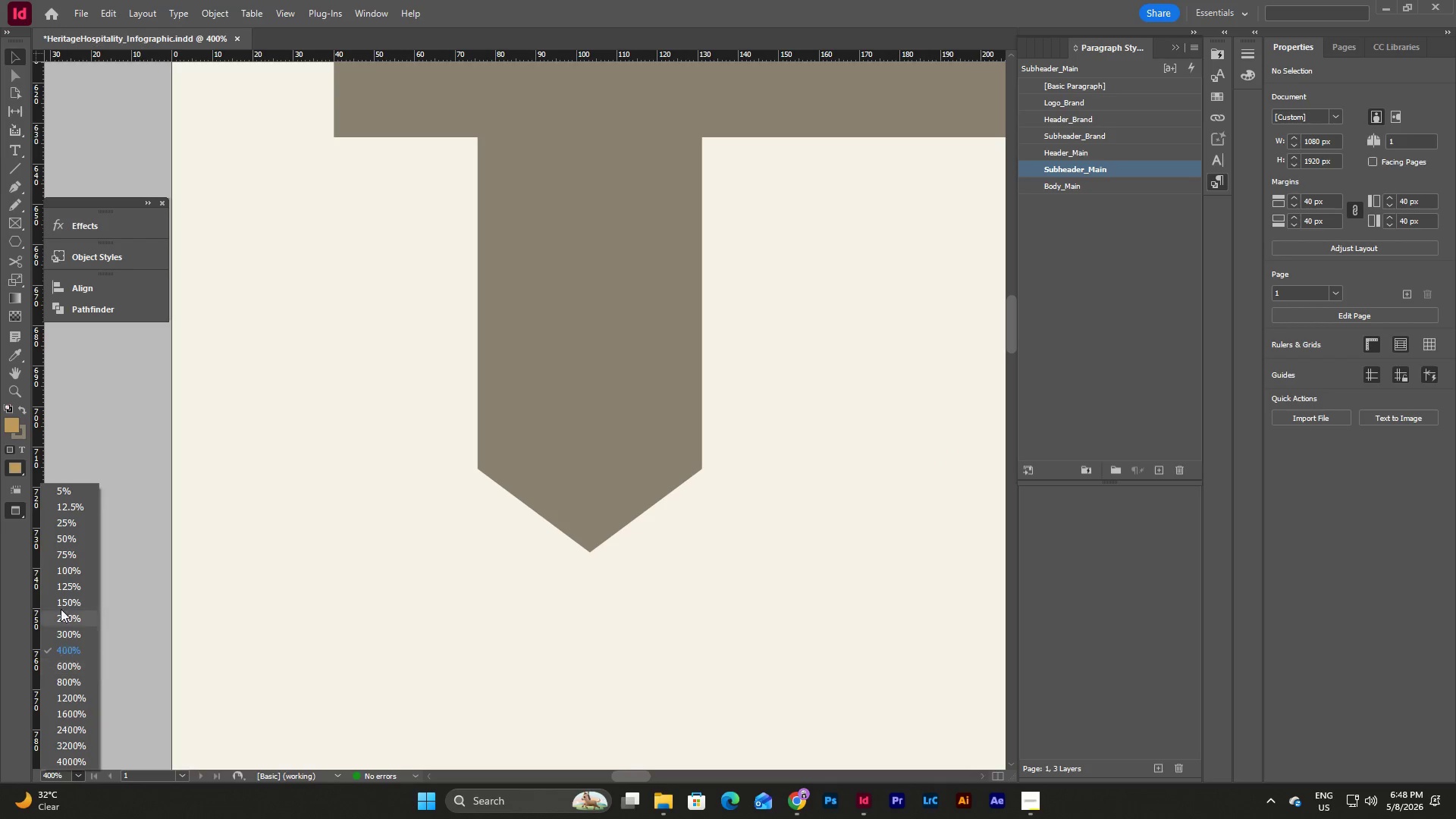 
left_click([76, 541])
 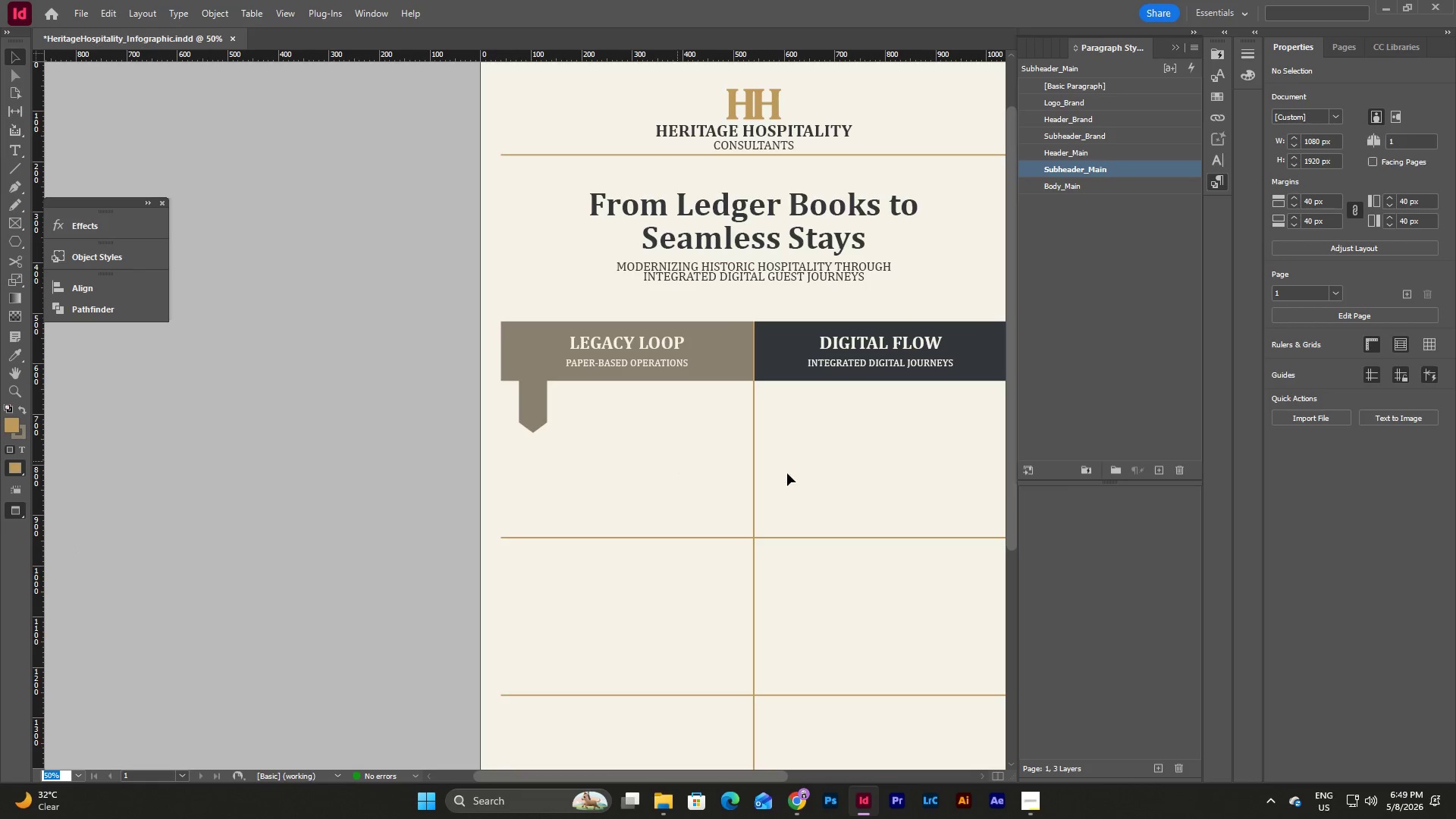 
scroll: coordinate [658, 482], scroll_direction: down, amount: 7.0
 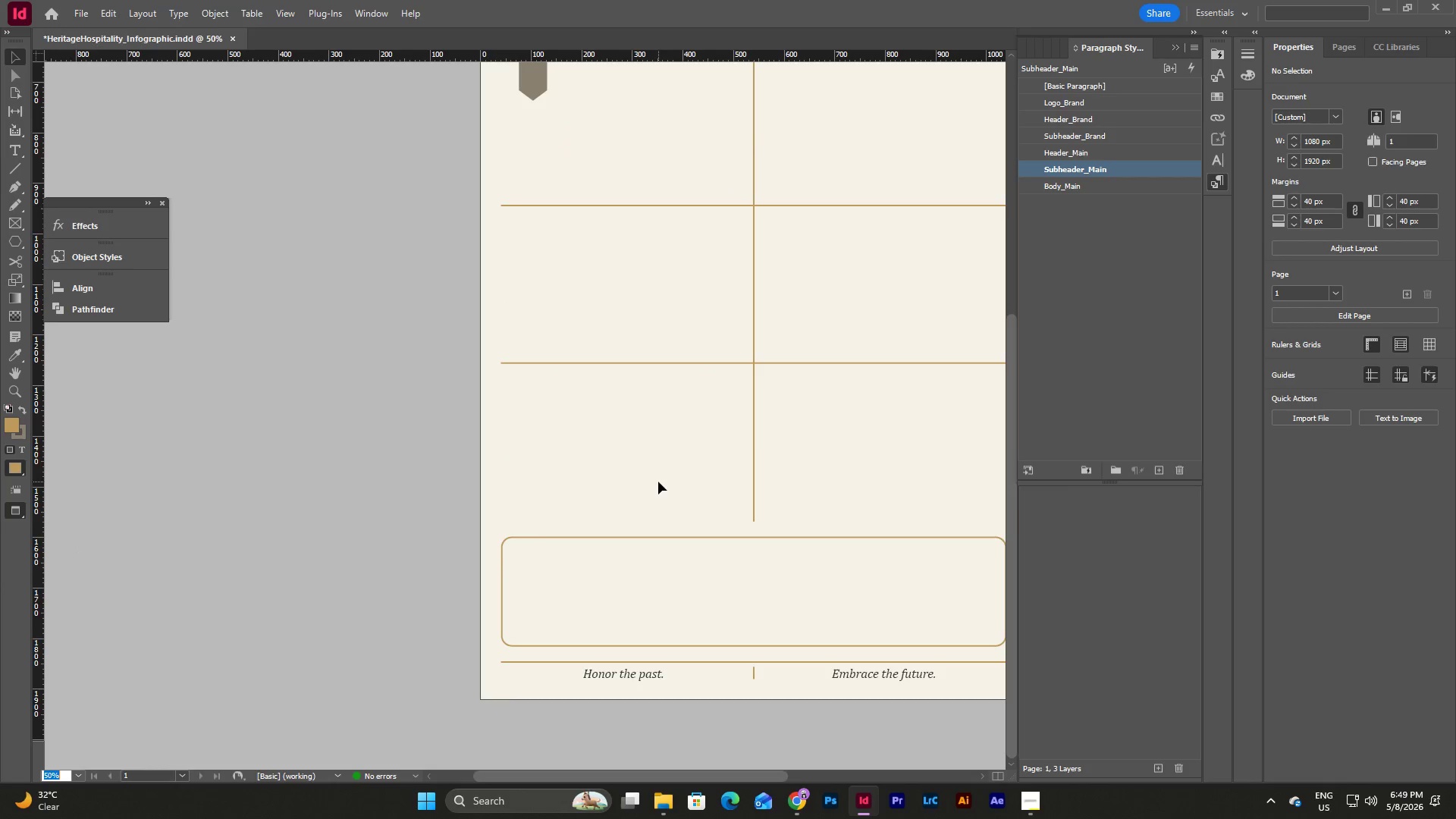 
scroll: coordinate [661, 480], scroll_direction: up, amount: 2.0
 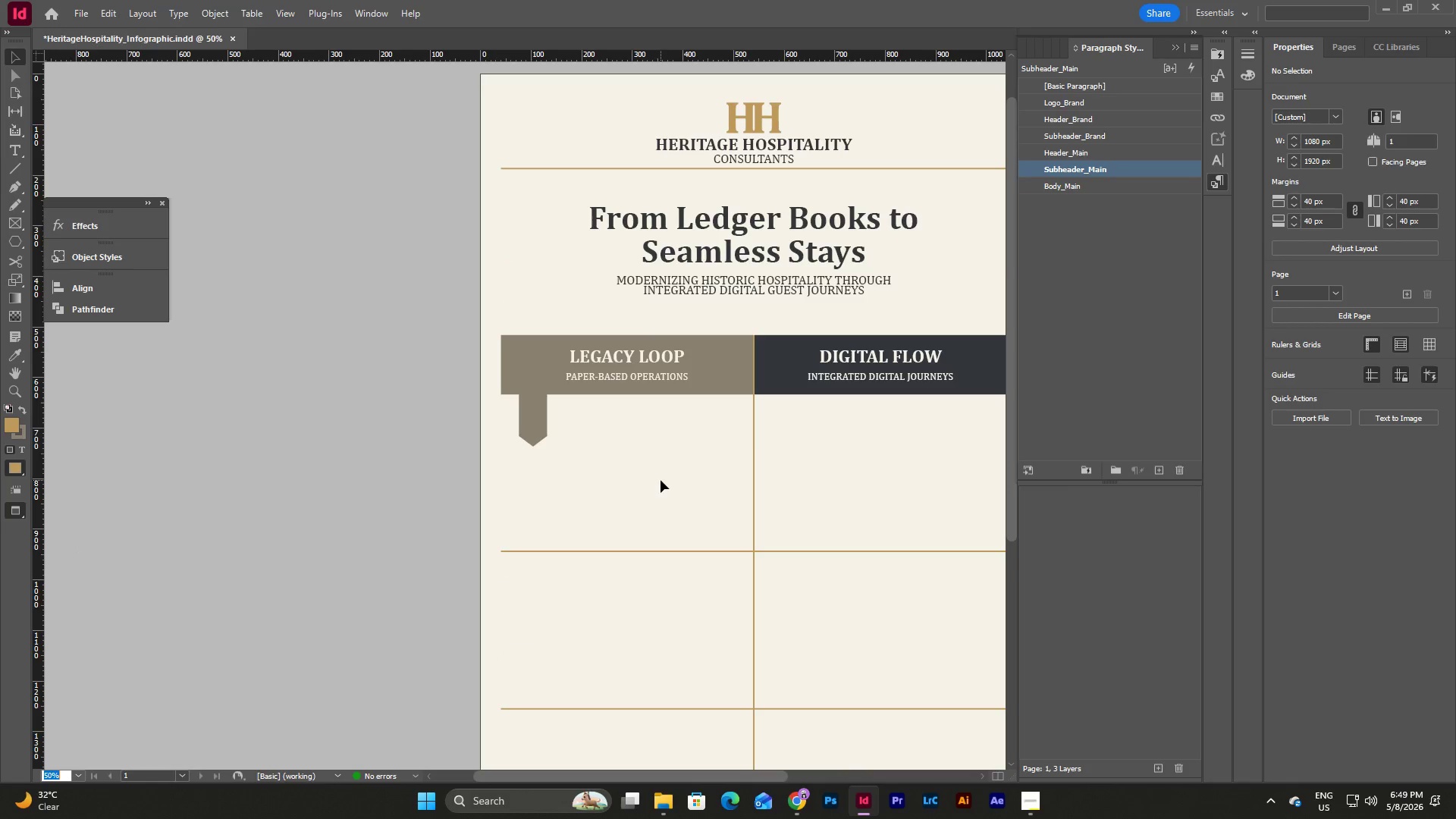 
key(W)
 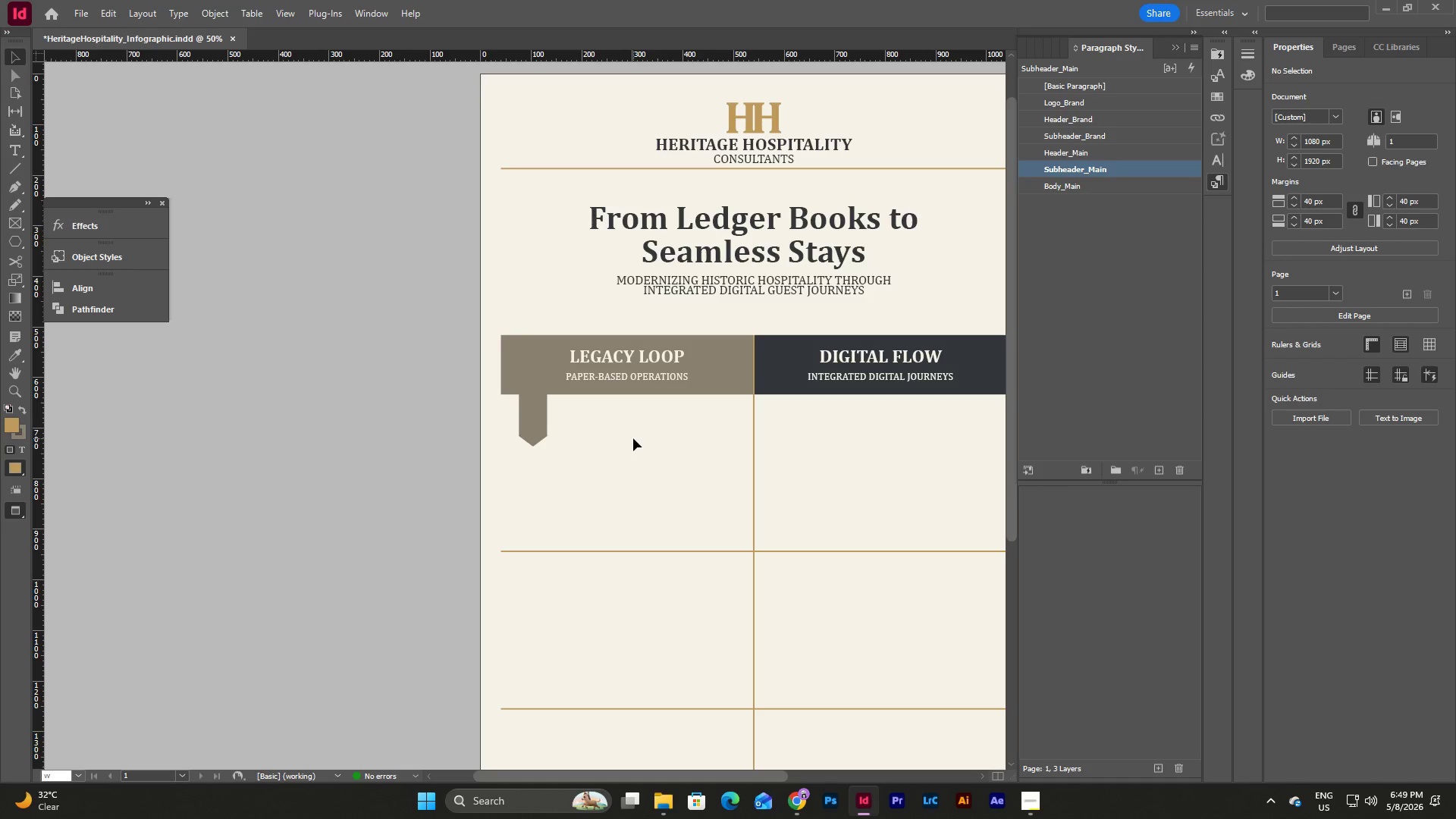 
left_click([633, 438])
 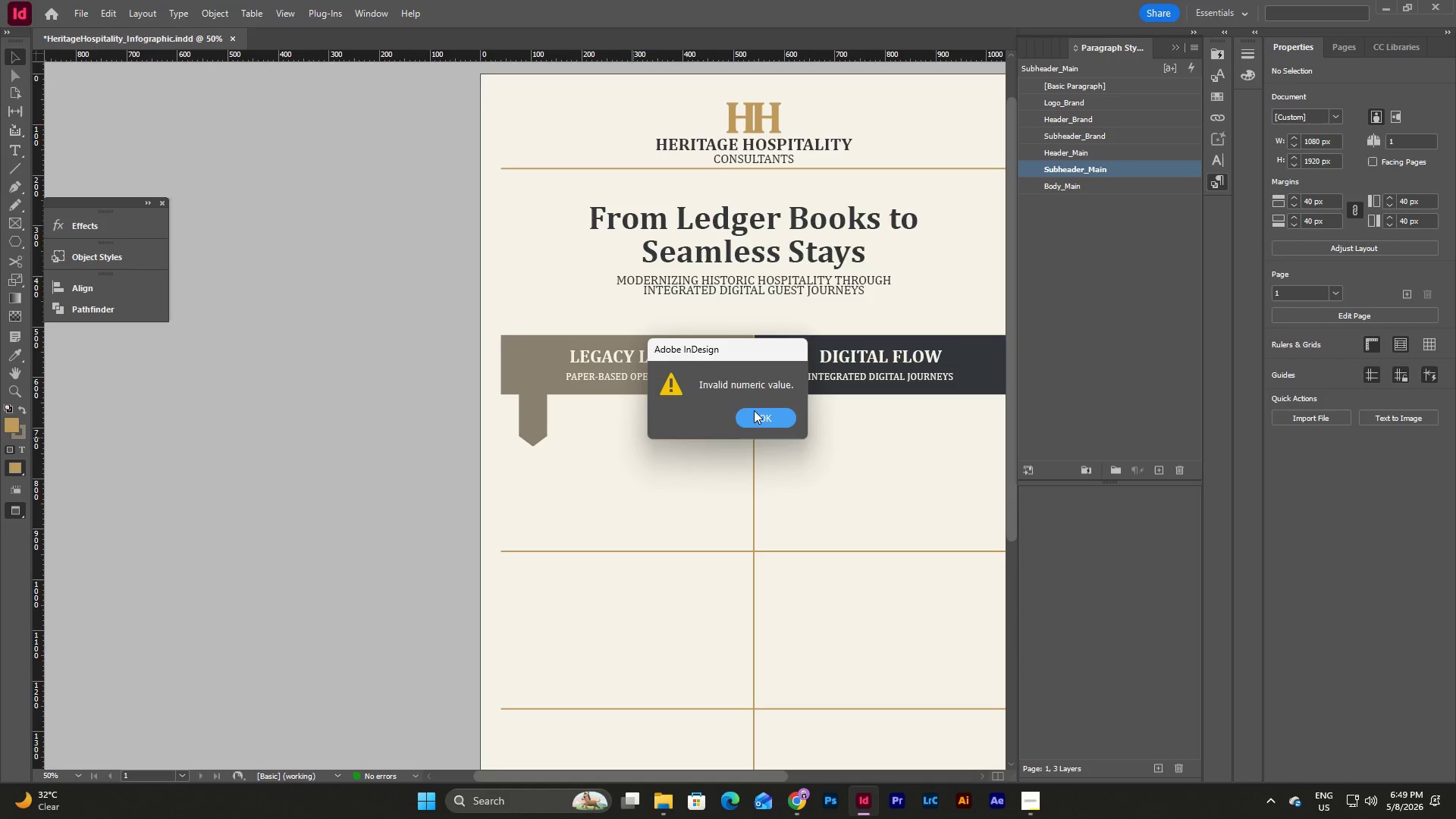 
left_click([772, 410])
 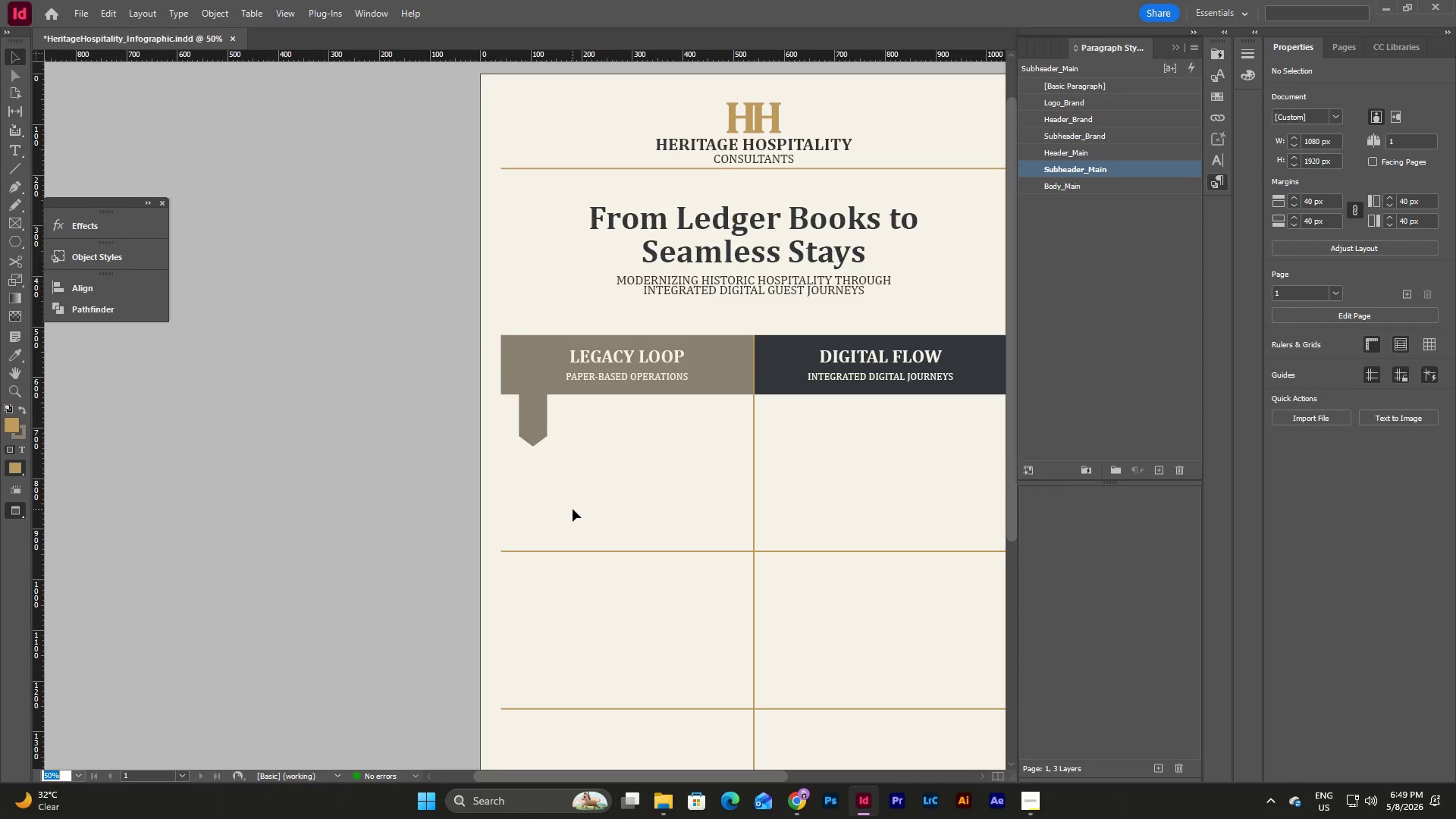 
key(Escape)
 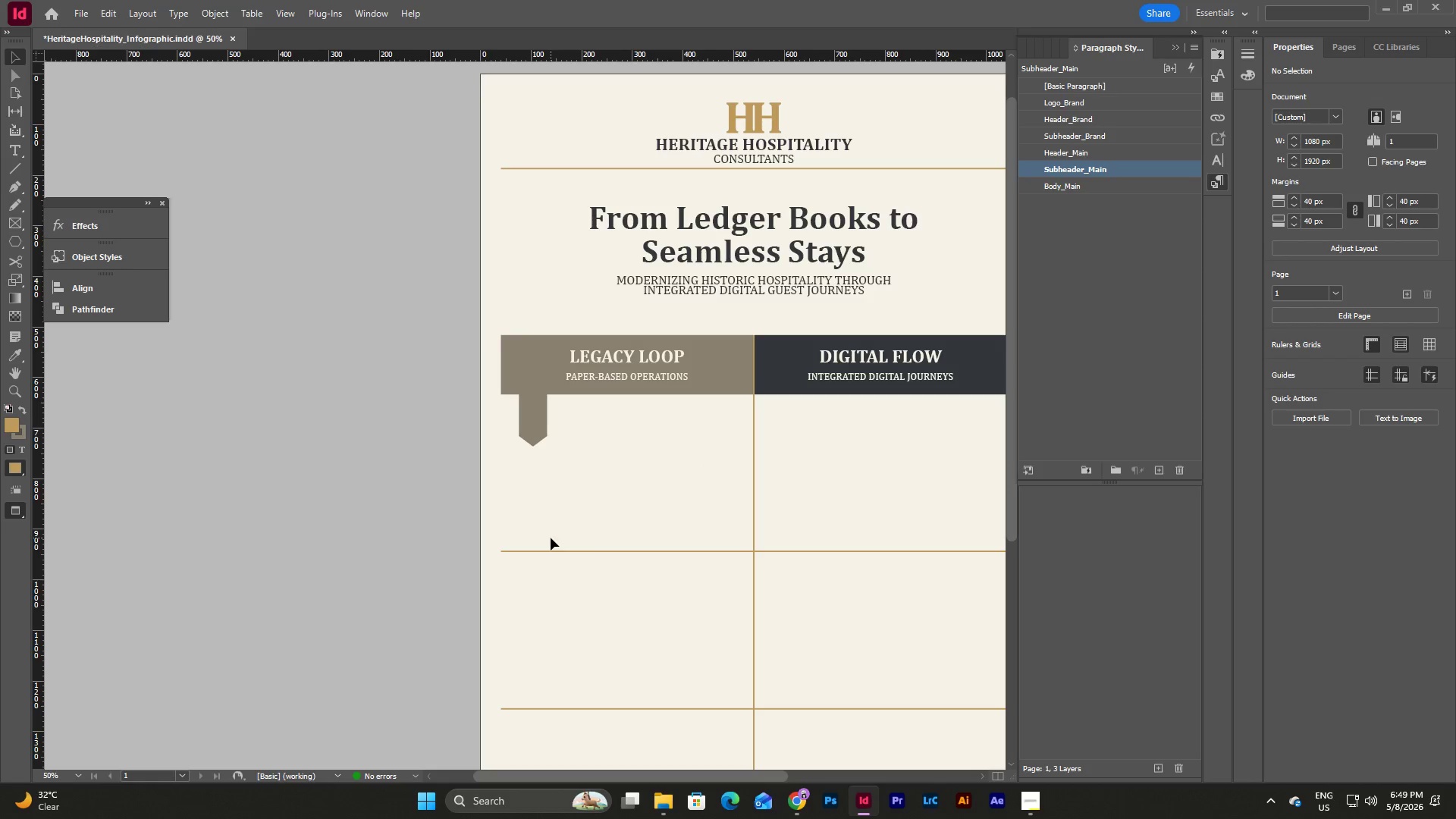 
left_click([521, 416])
 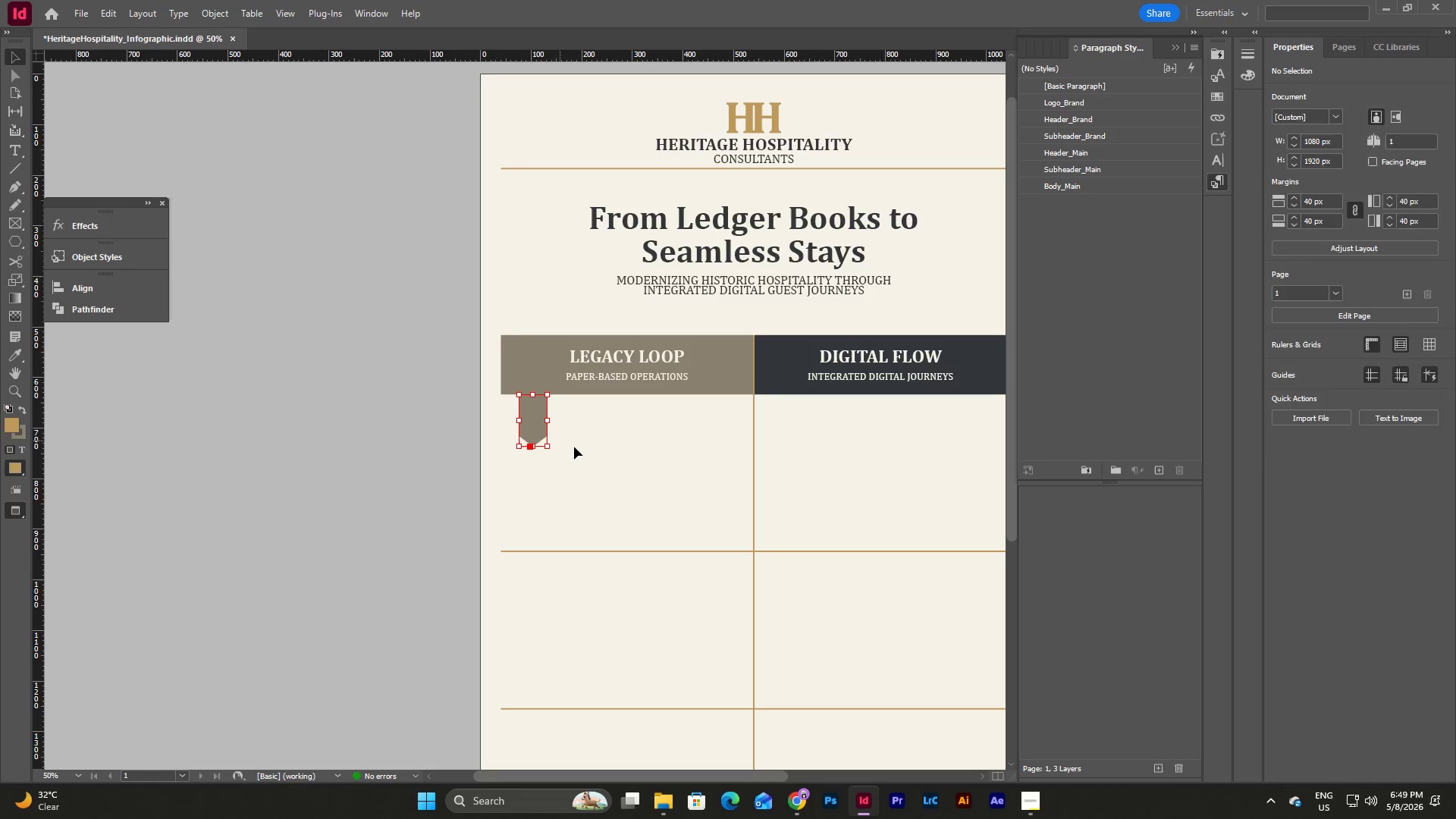 
key(Control+C)
 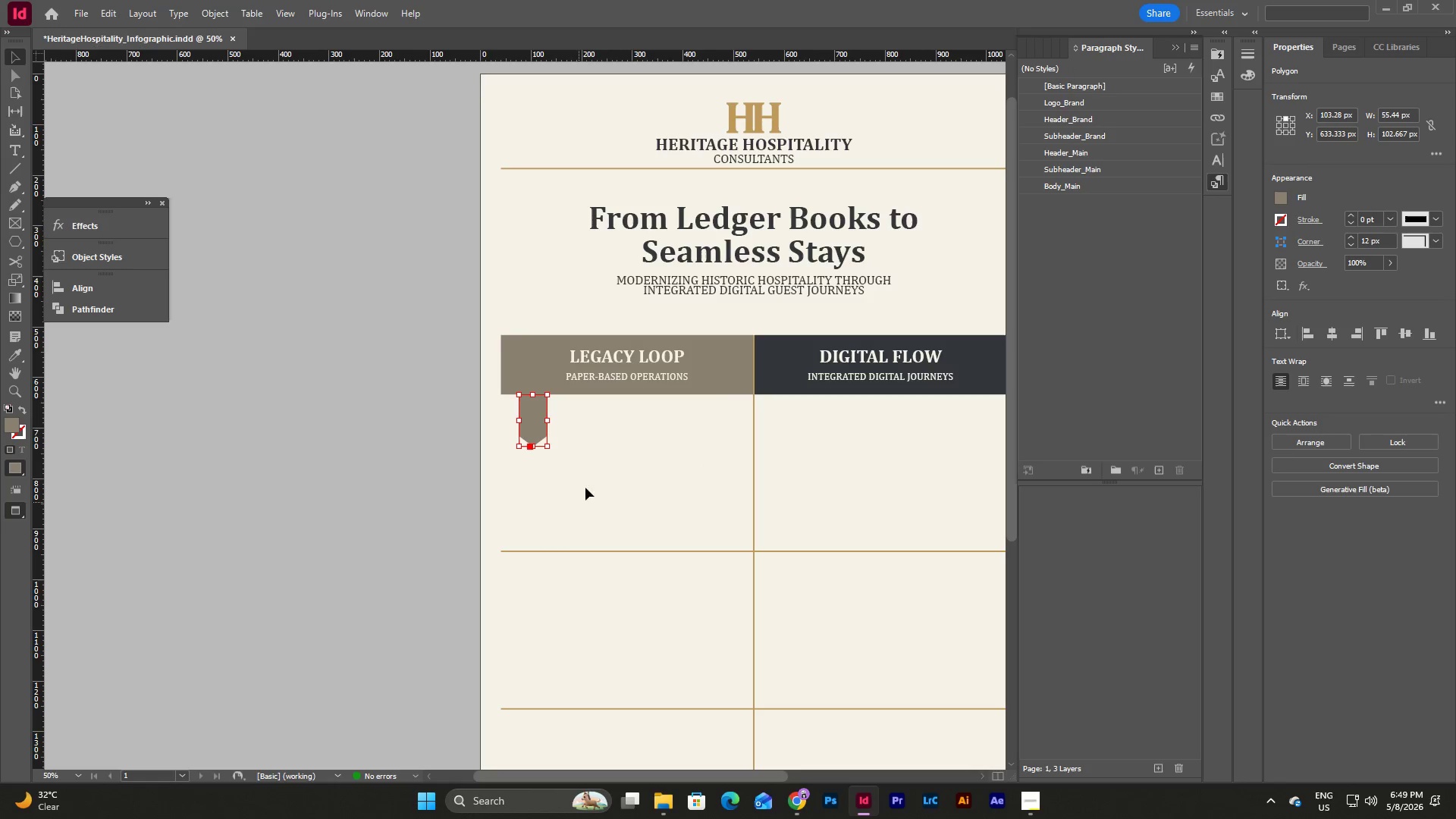 
left_click([597, 460])
 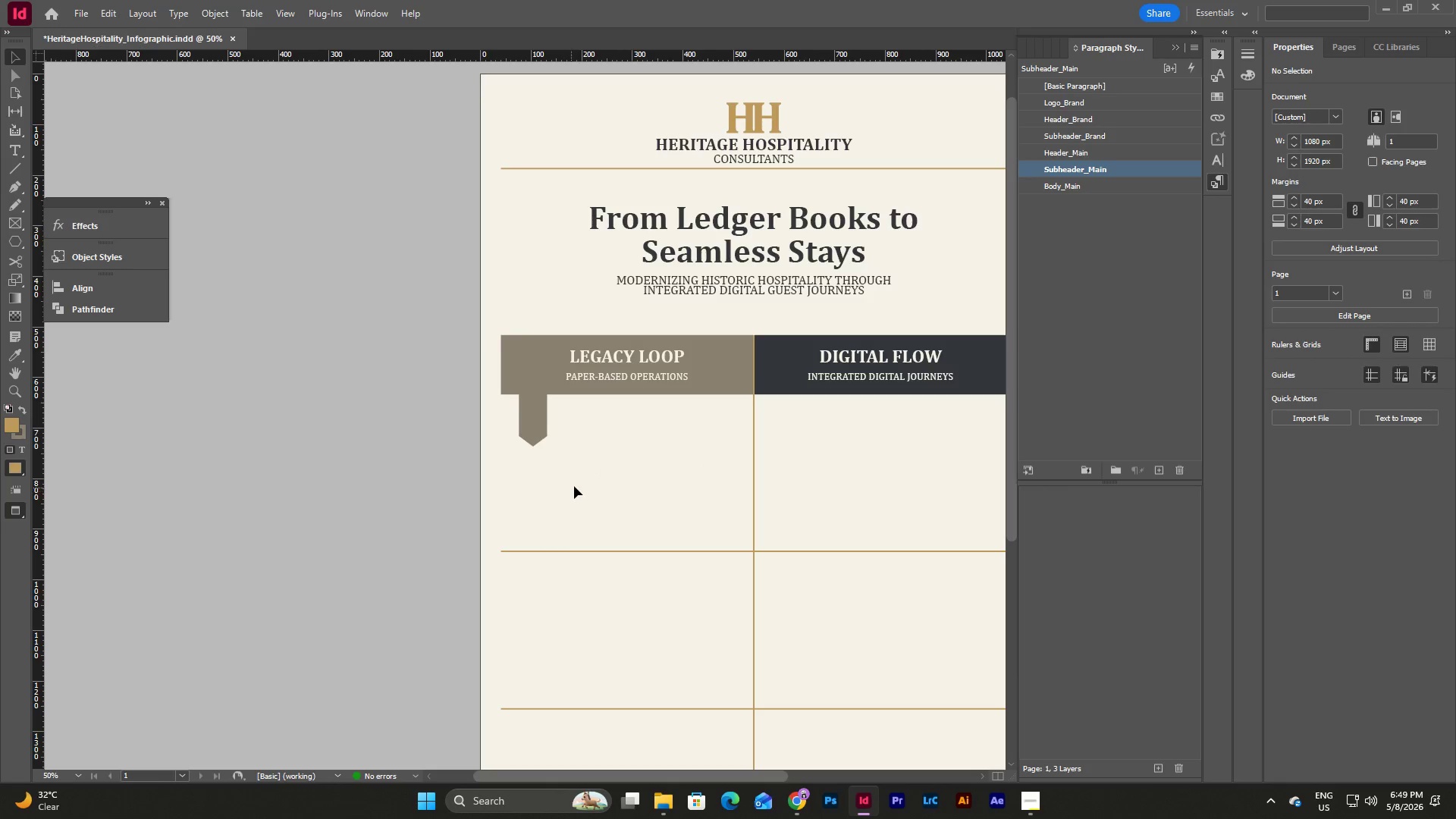 
scroll: coordinate [574, 485], scroll_direction: down, amount: 3.0
 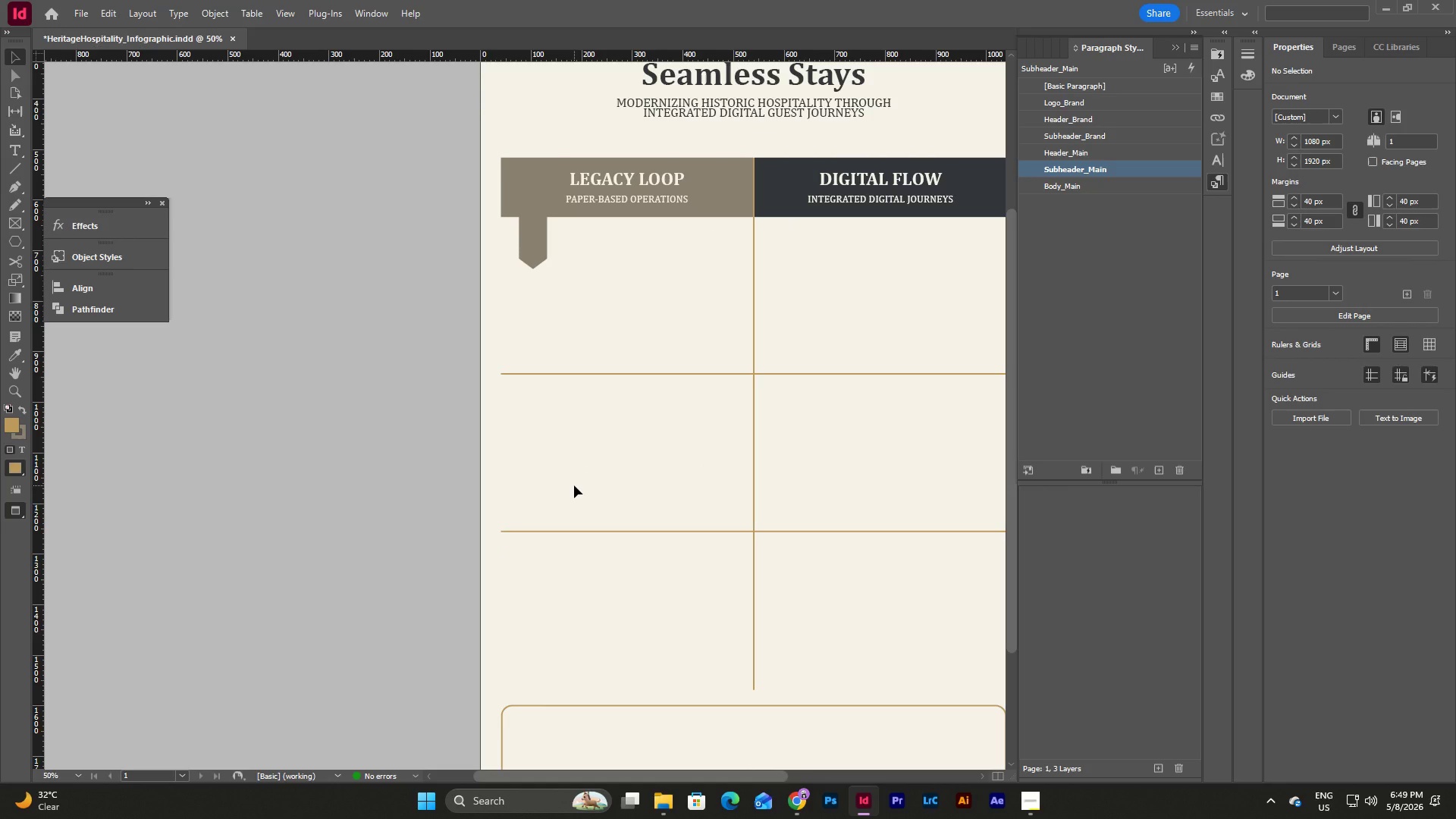 
scroll: coordinate [574, 485], scroll_direction: up, amount: 2.0
 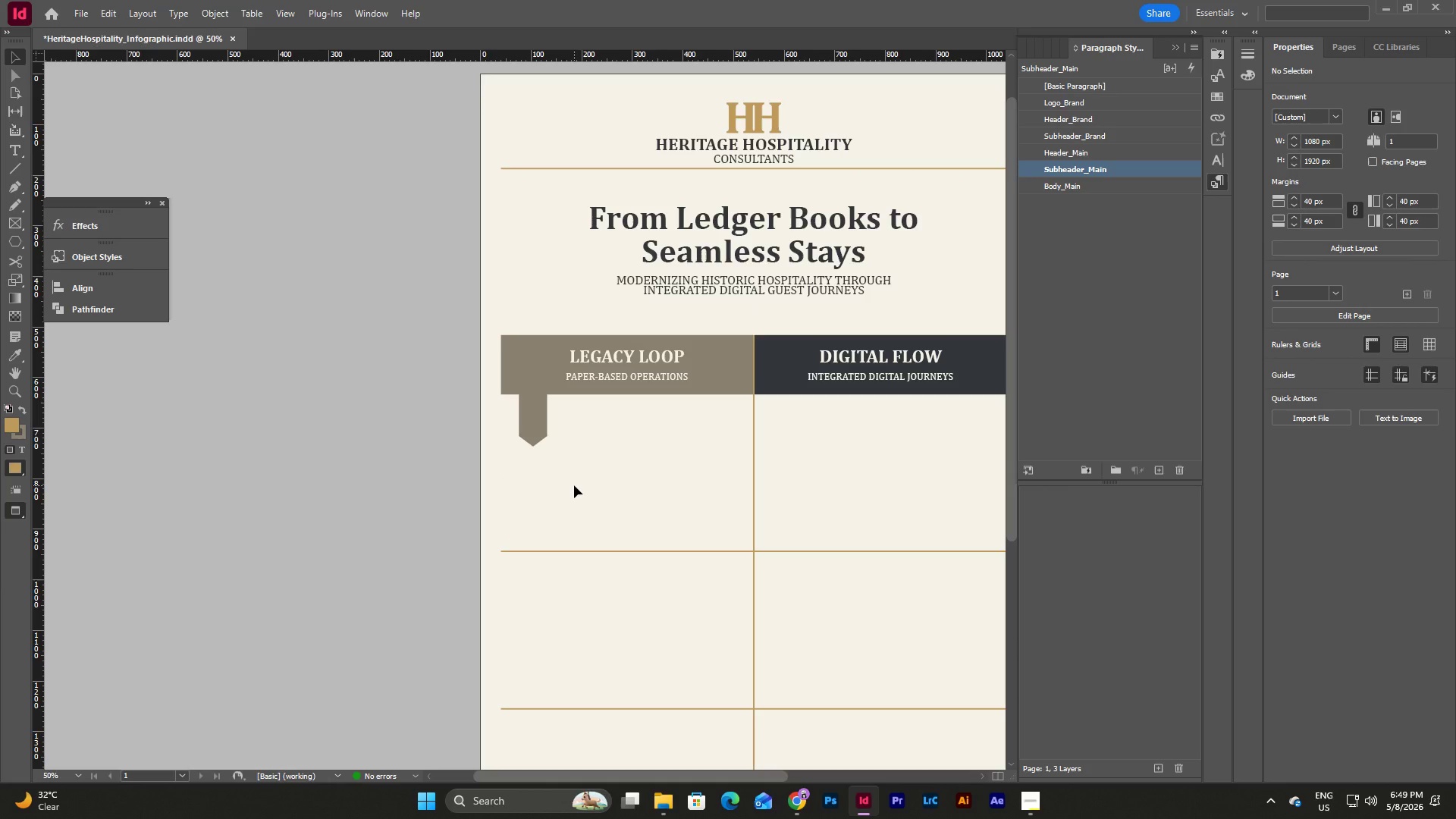 
type(wwwwww)
 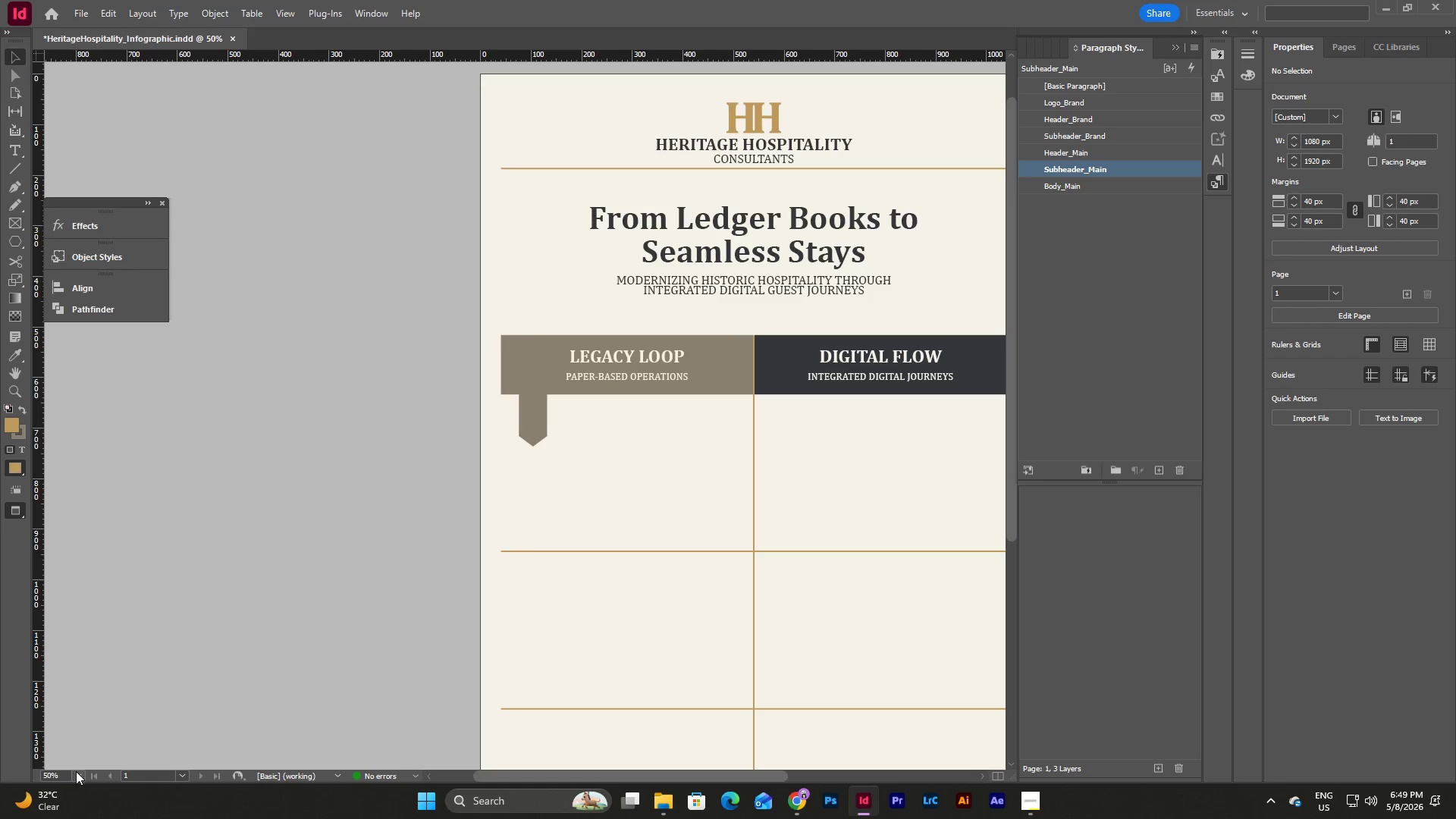 
left_click([77, 775])
 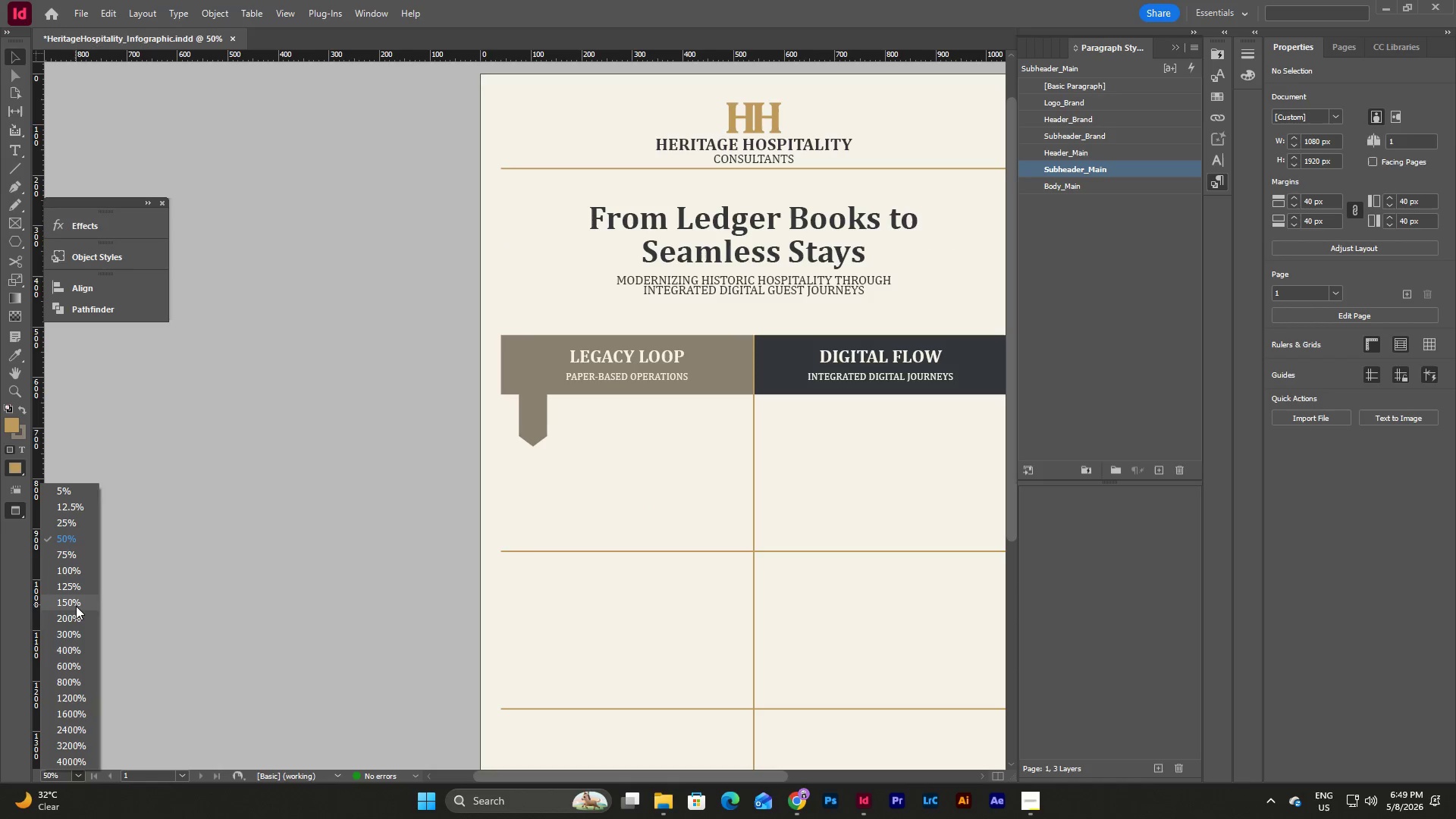 
left_click([77, 617])
 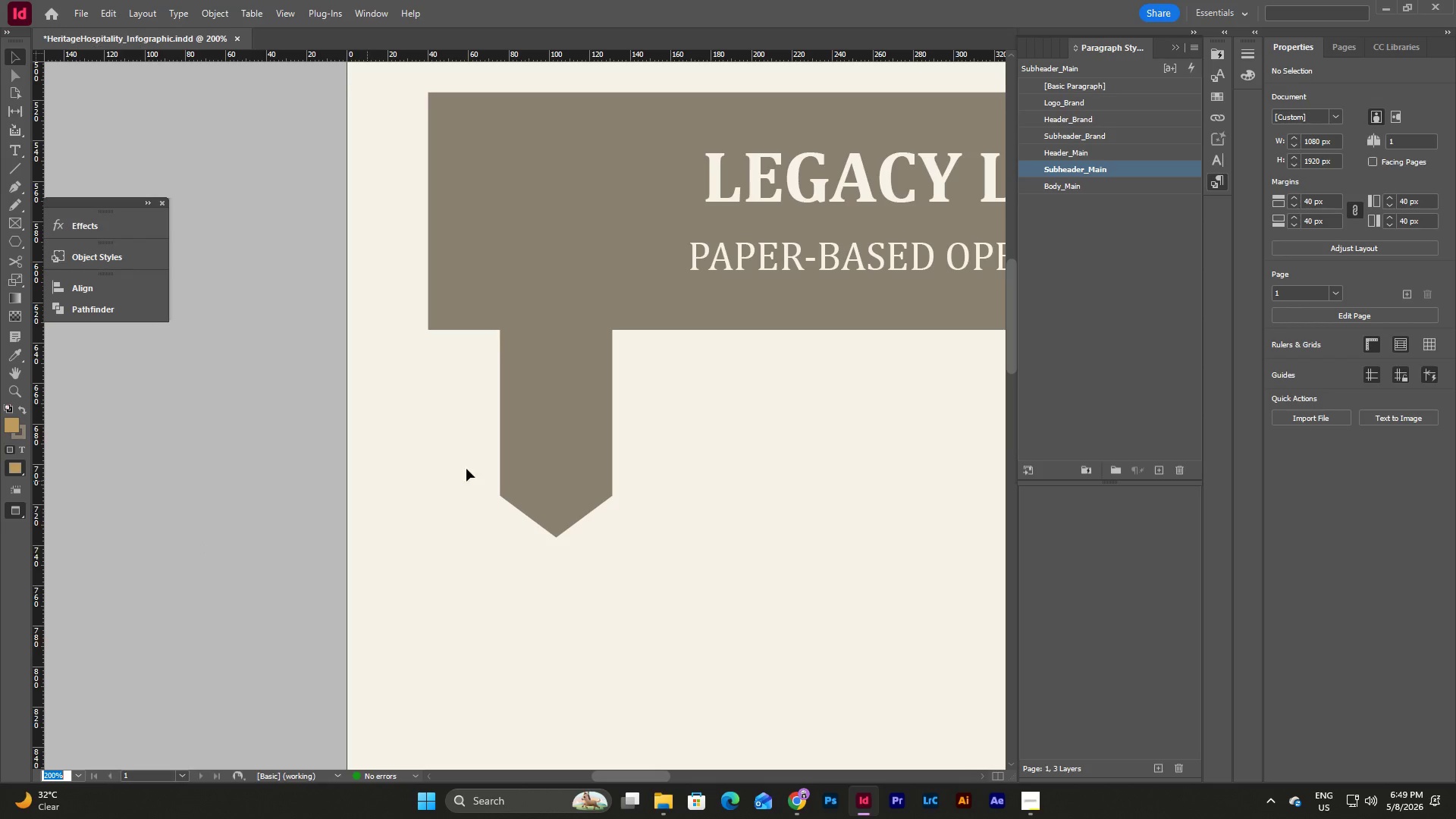 
key(W)
 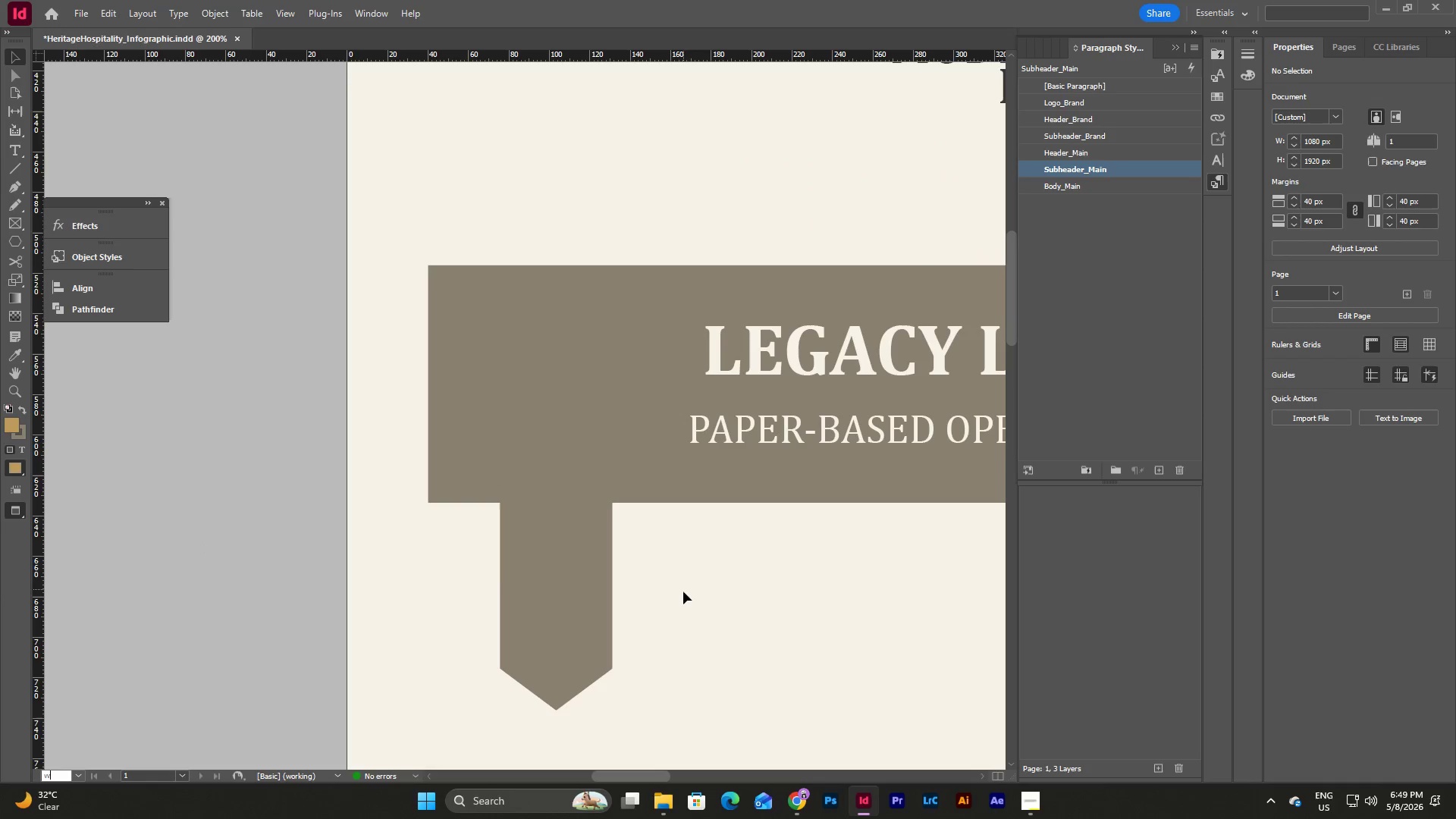 
scroll: coordinate [672, 478], scroll_direction: up, amount: 3.0
 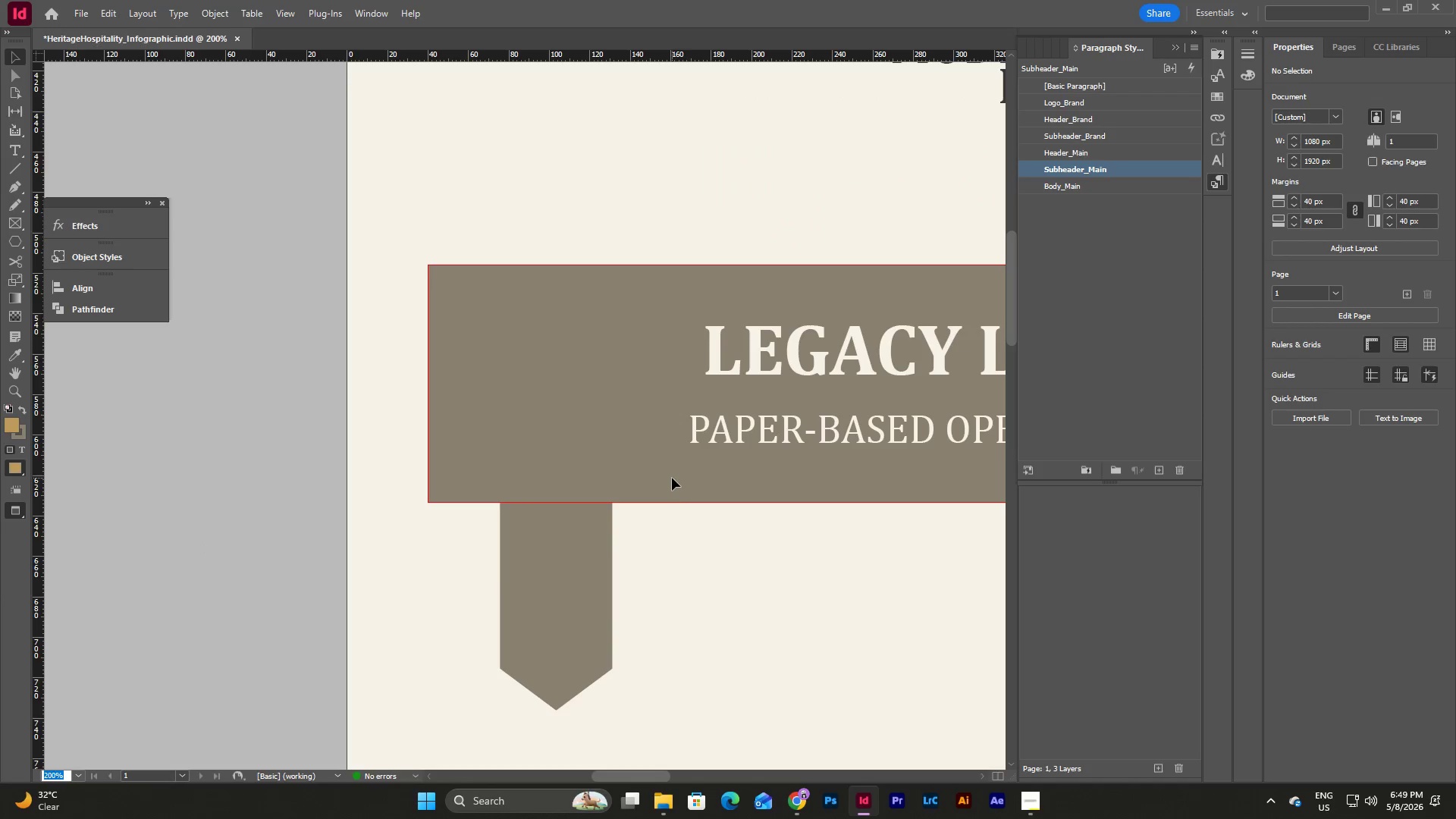 
left_click([682, 593])
 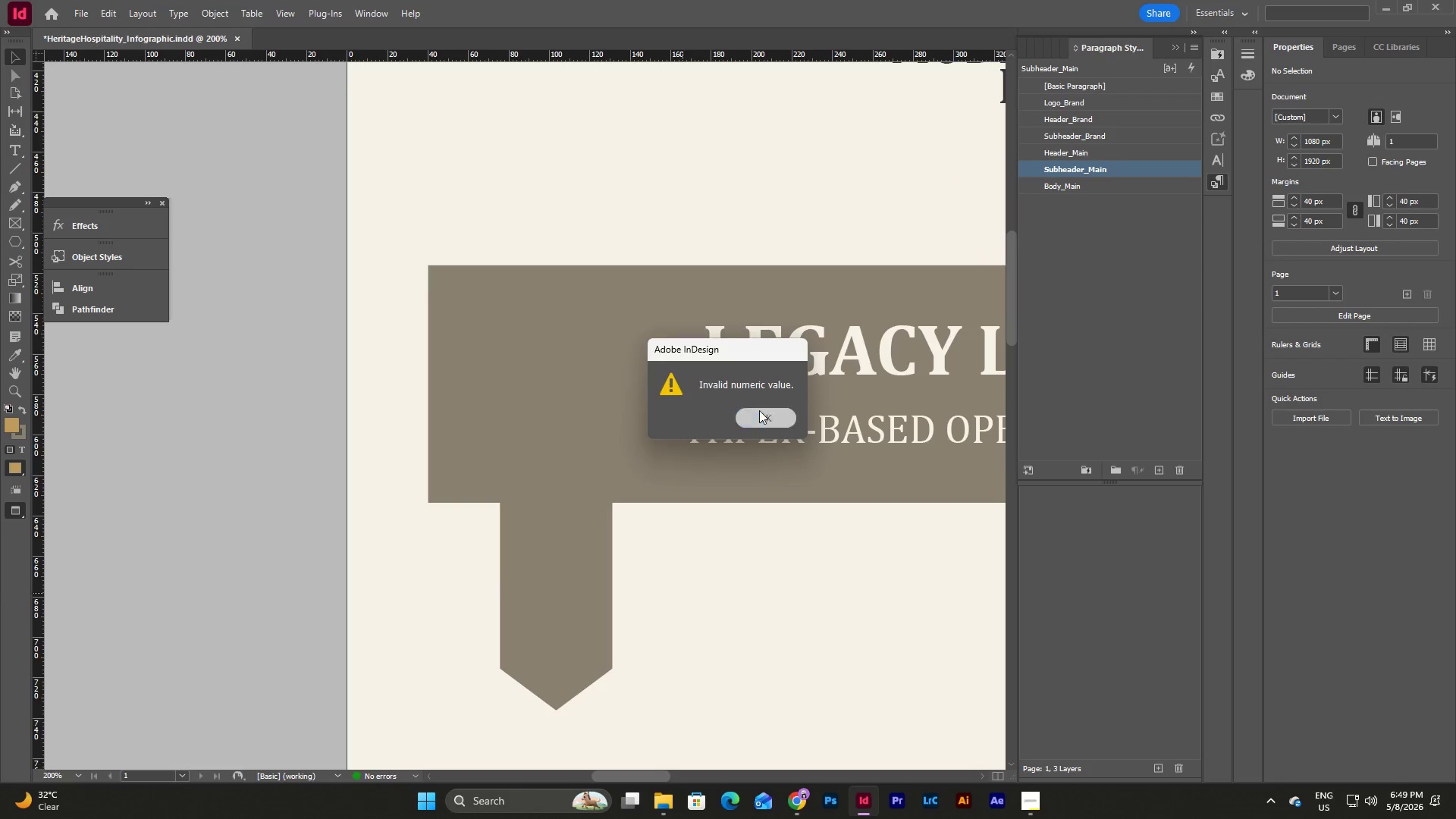 
double_click([749, 596])
 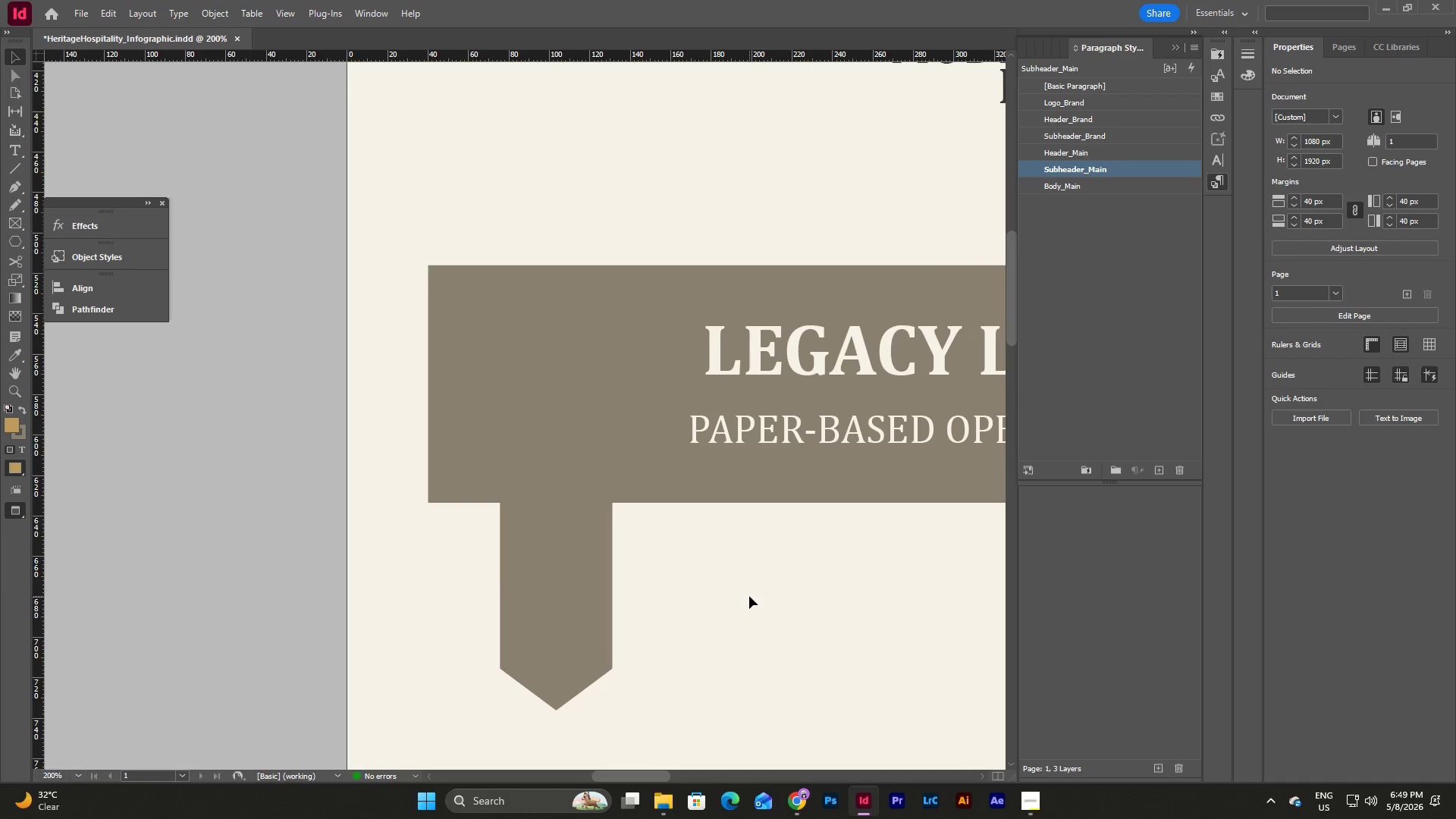 
key(W)
 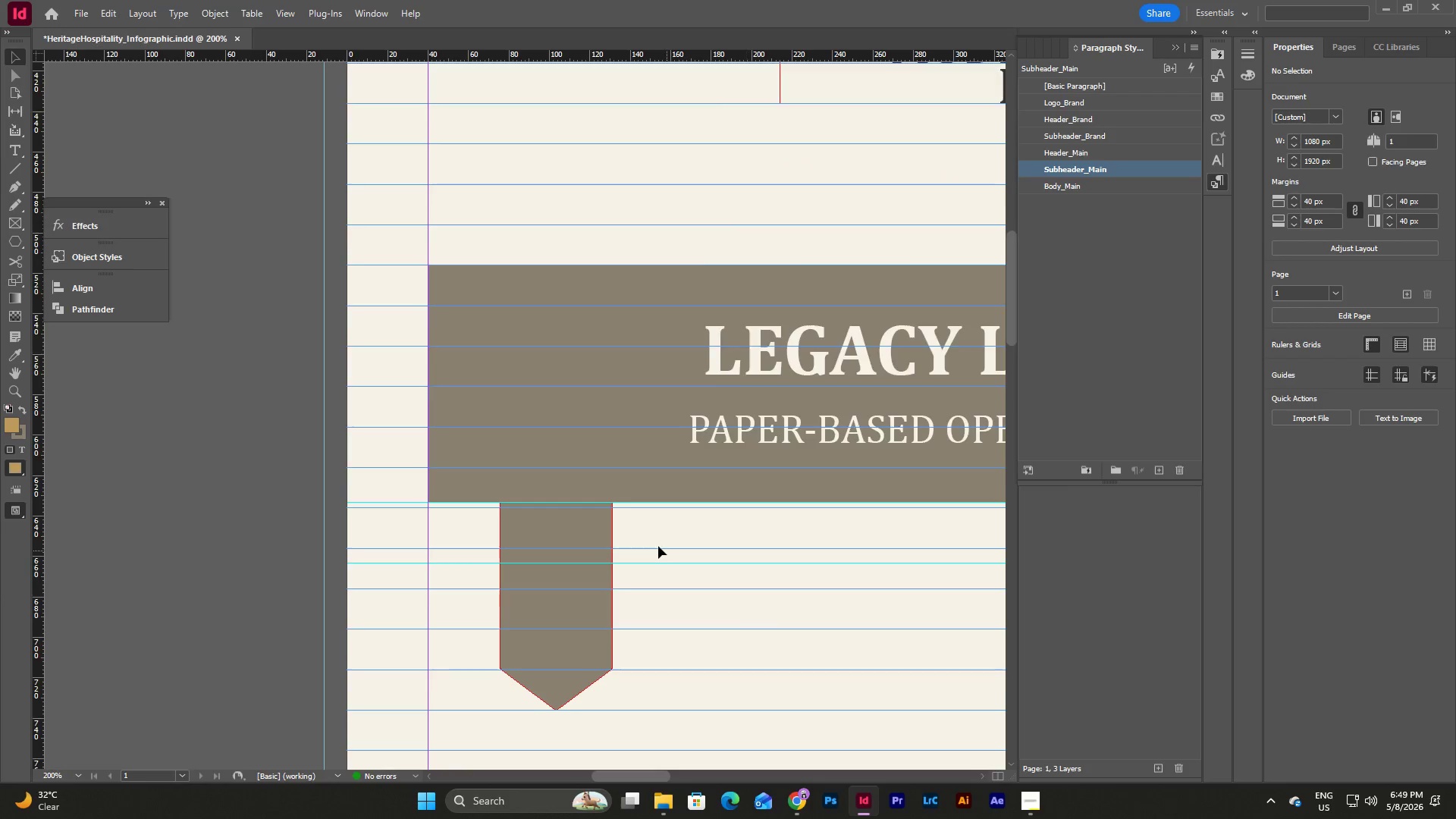 
scroll: coordinate [655, 544], scroll_direction: down, amount: 4.0
 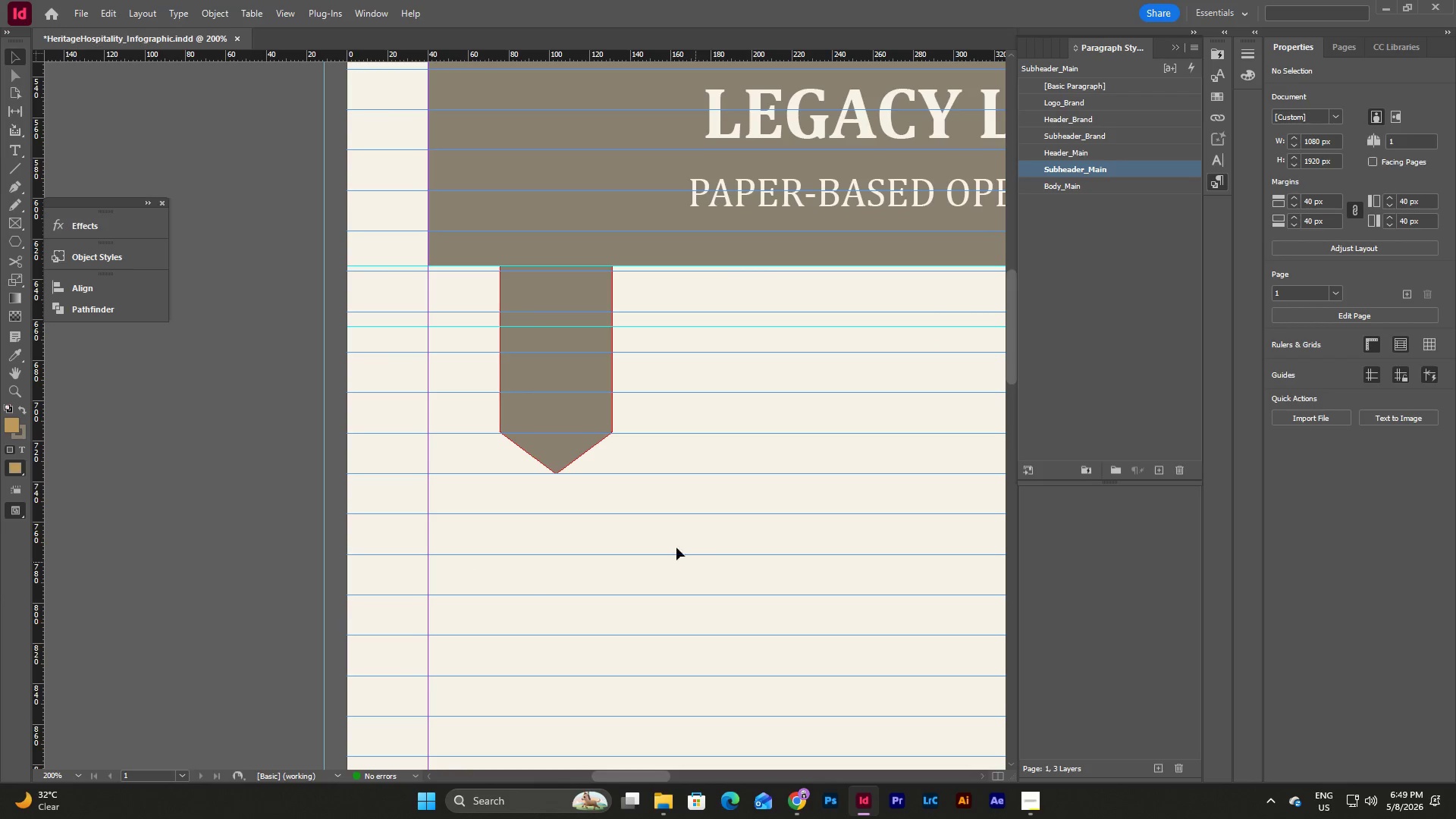 
scroll: coordinate [663, 519], scroll_direction: up, amount: 3.0
 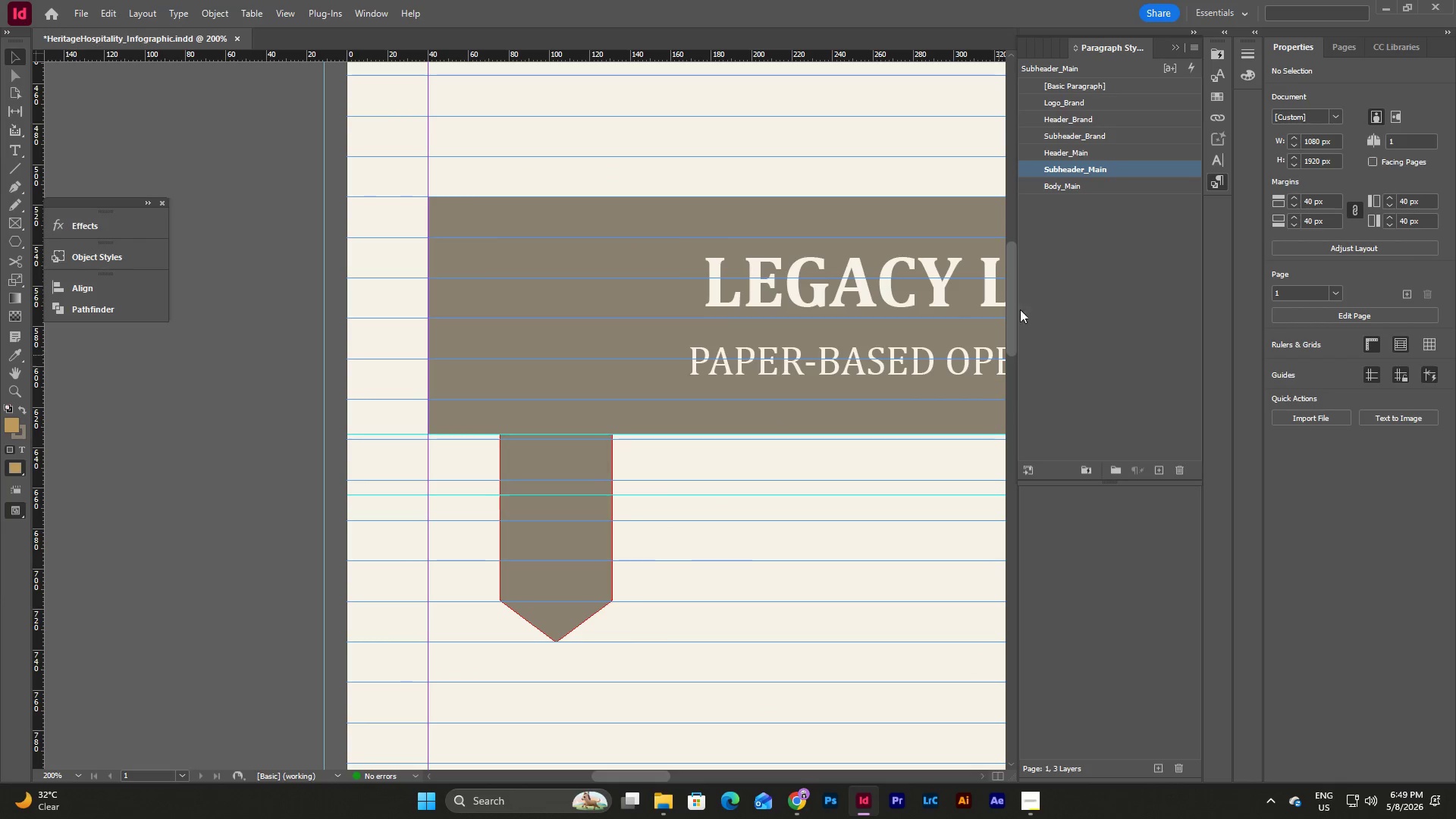 
left_click([1094, 218])
 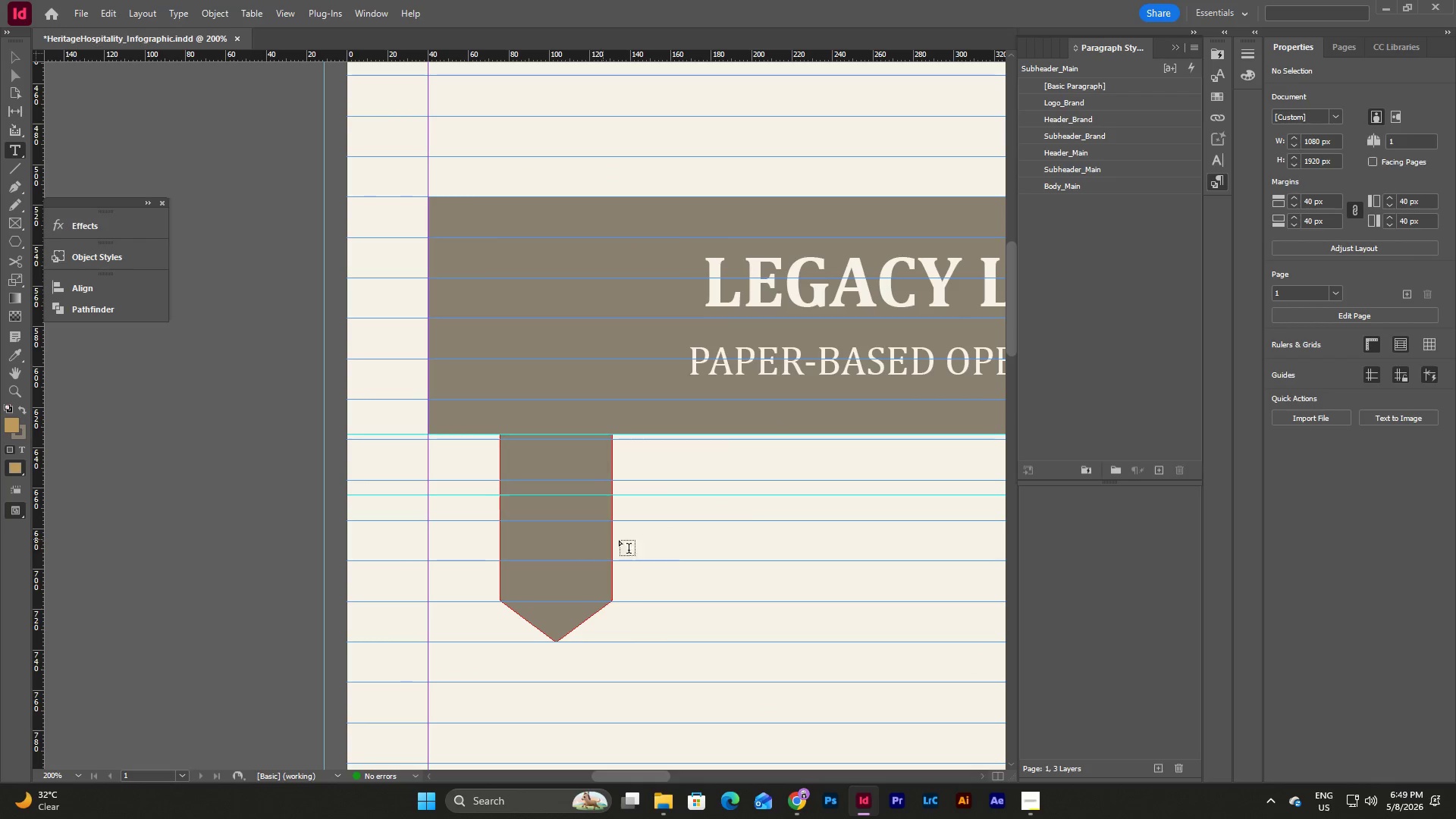 
left_click_drag(start_coordinate=[715, 512], to_coordinate=[899, 640])
 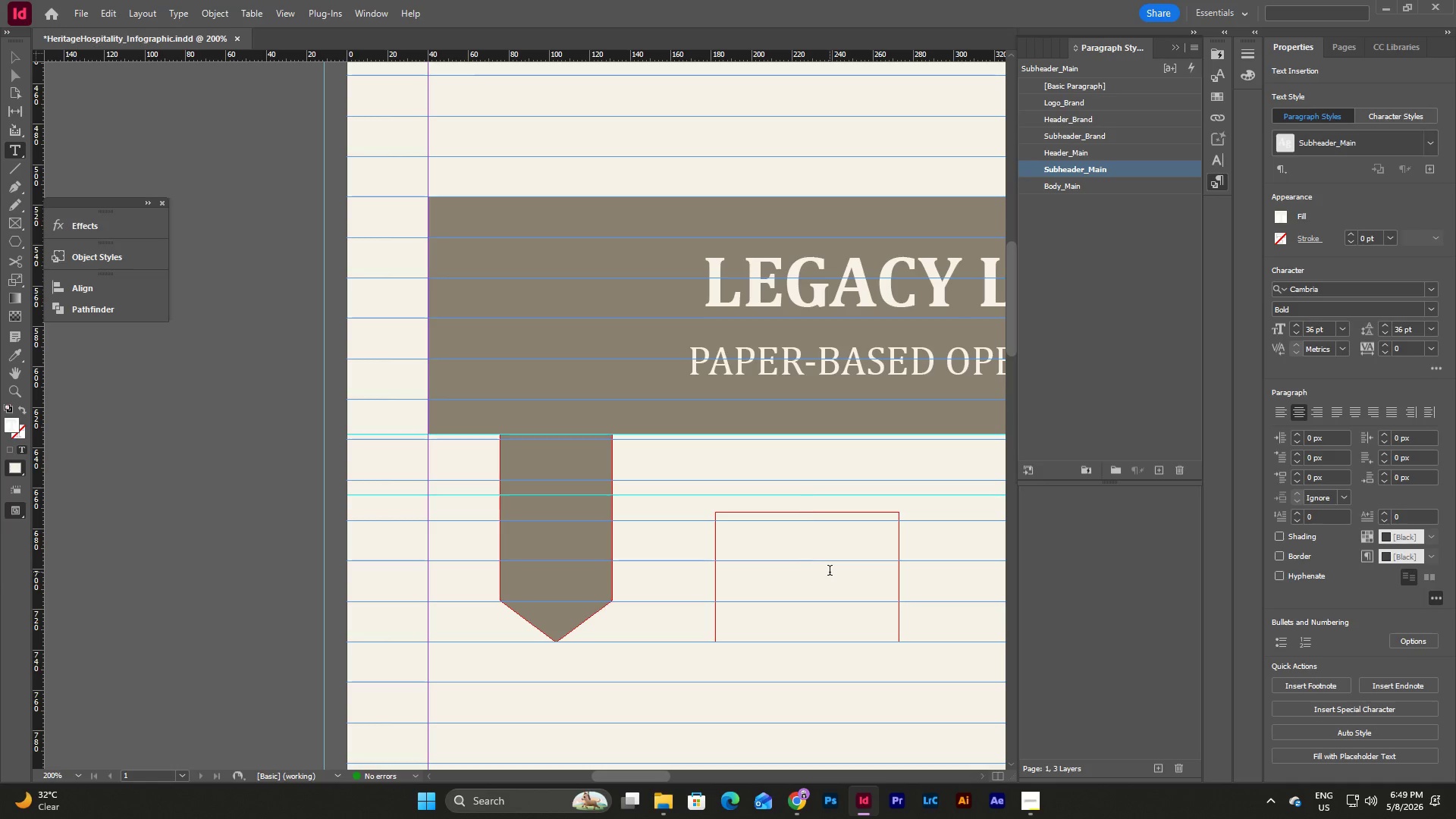 
key(Numpad0)
 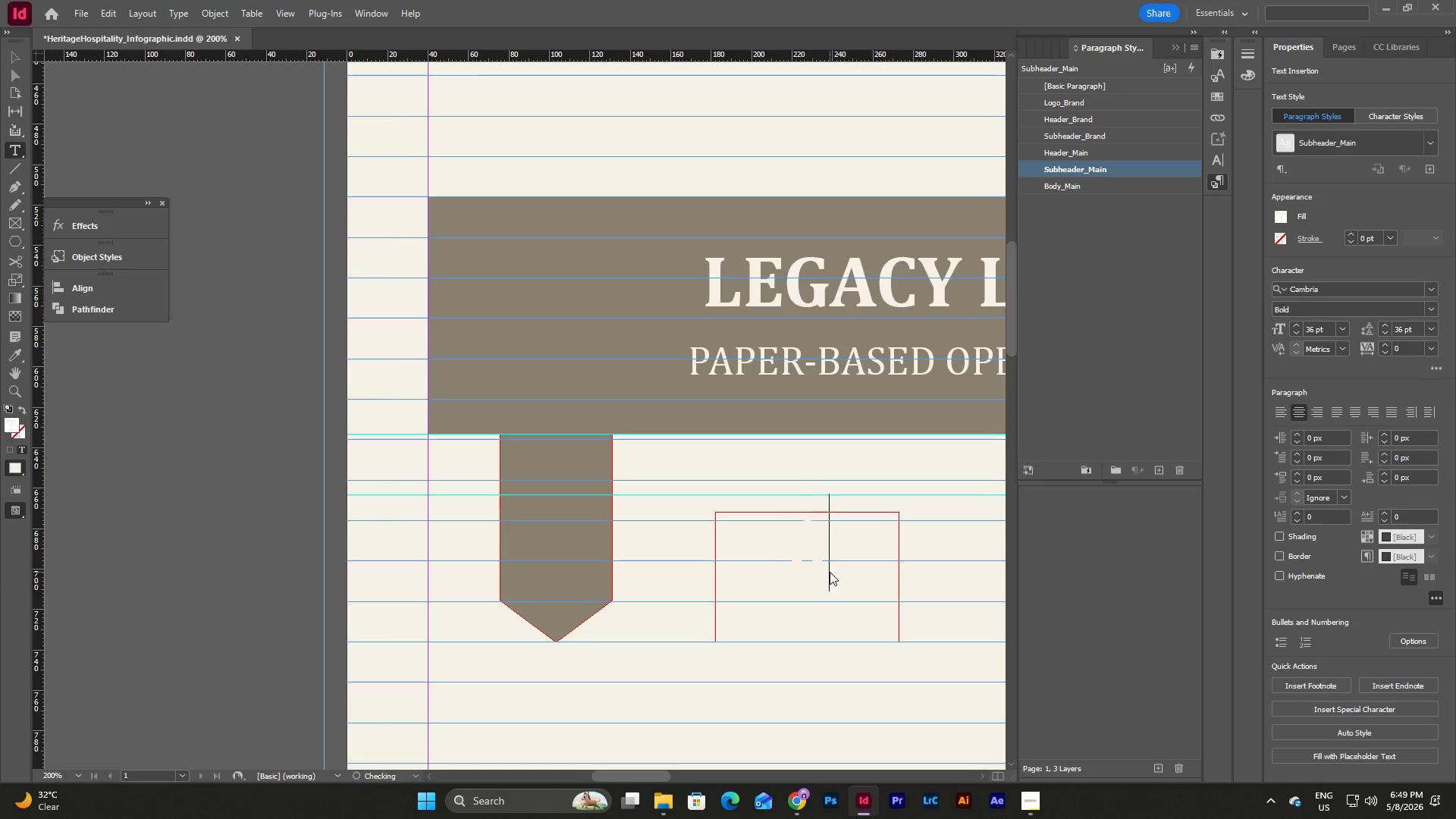 
key(Numpad1)
 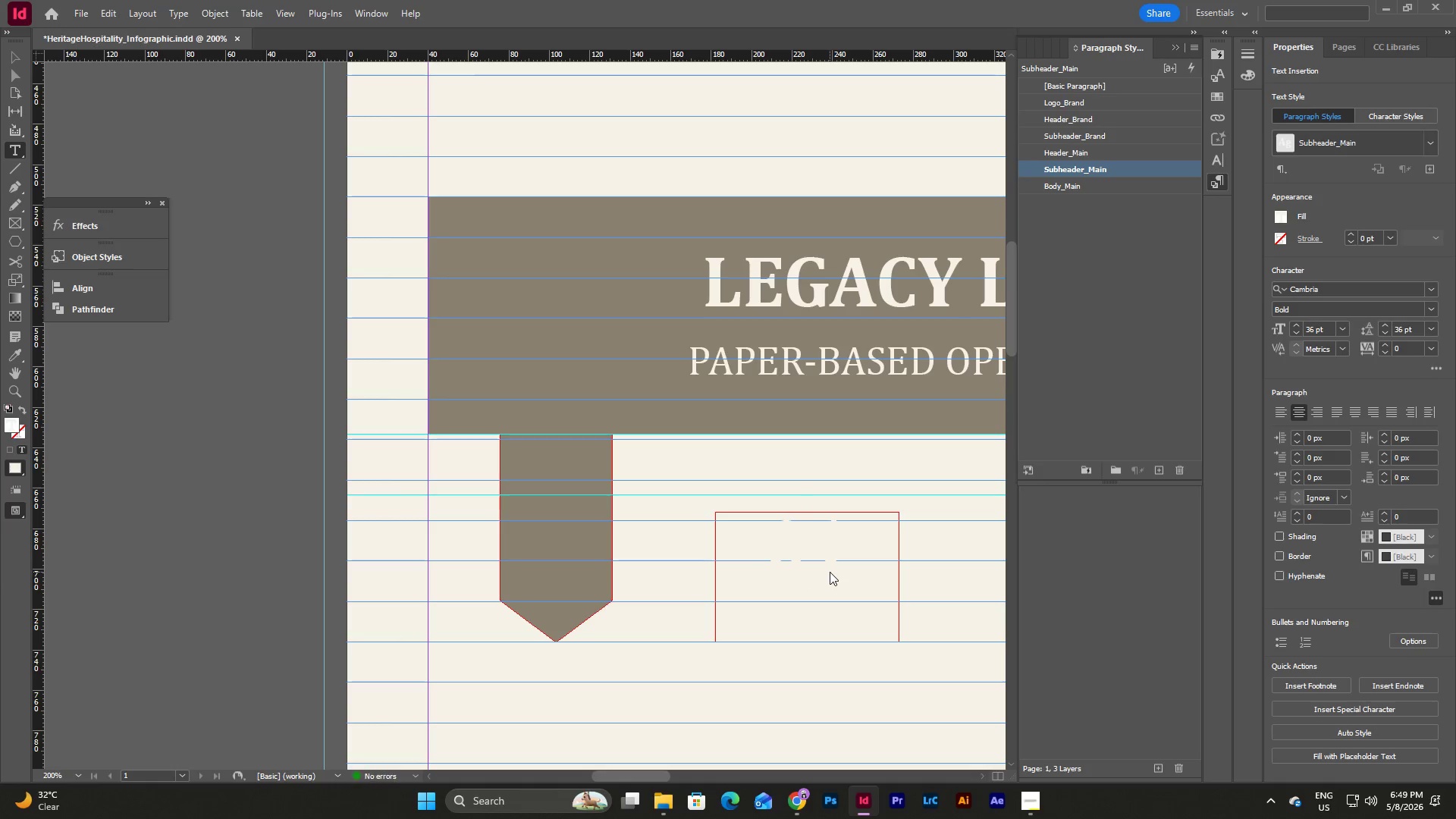 
key(Escape)
 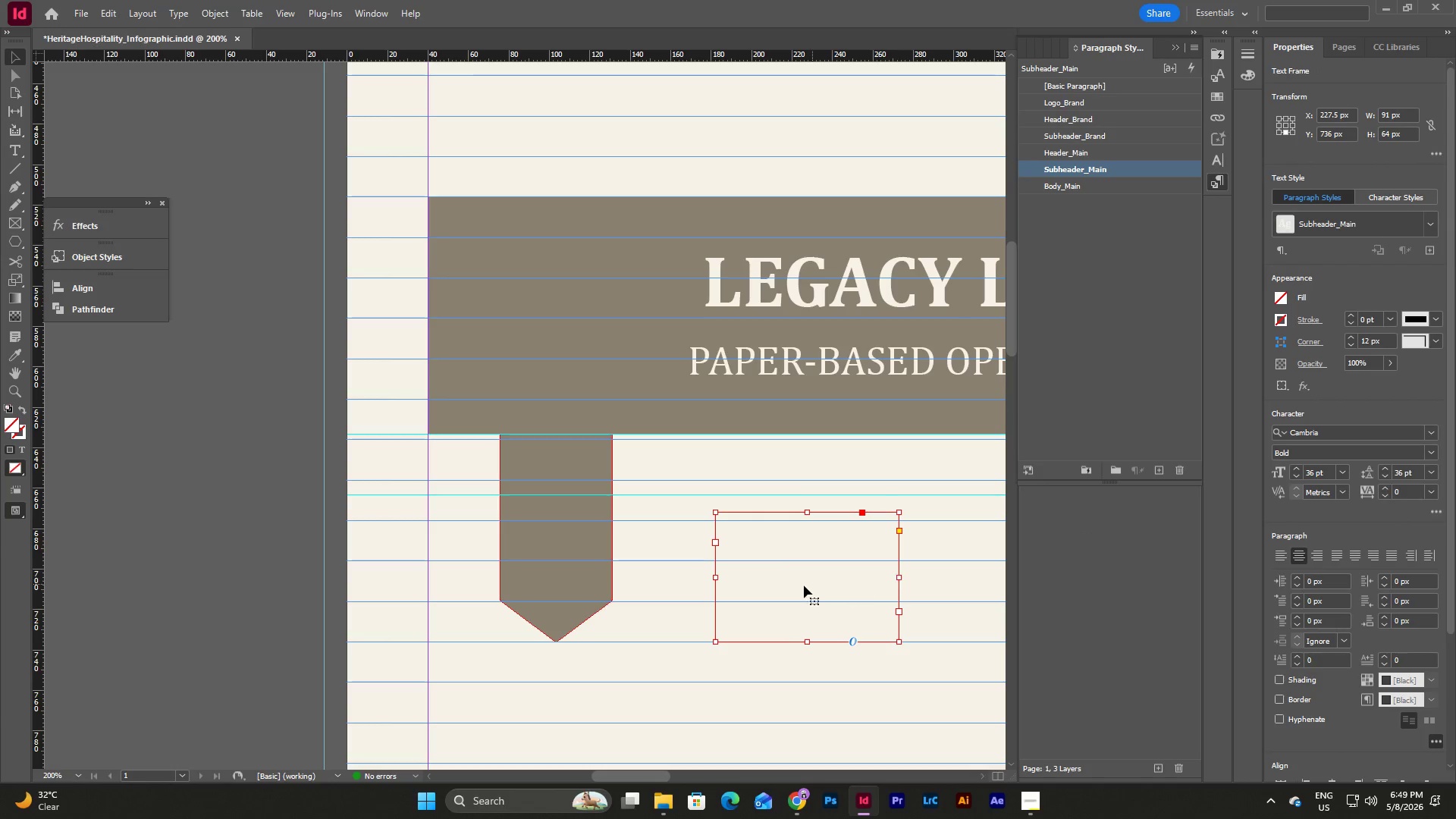 
left_click_drag(start_coordinate=[814, 582], to_coordinate=[598, 539])
 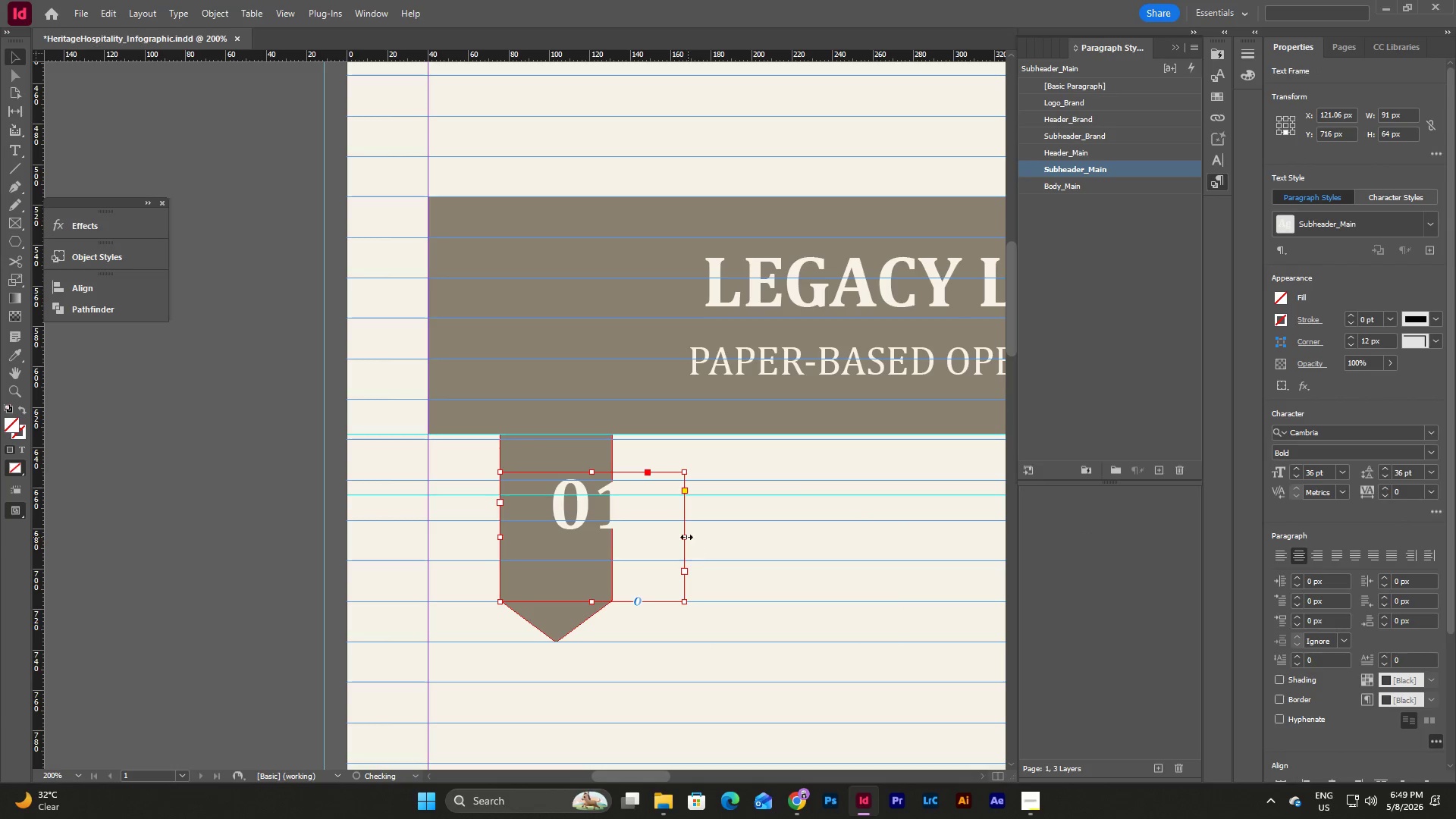 
left_click_drag(start_coordinate=[686, 537], to_coordinate=[614, 541])
 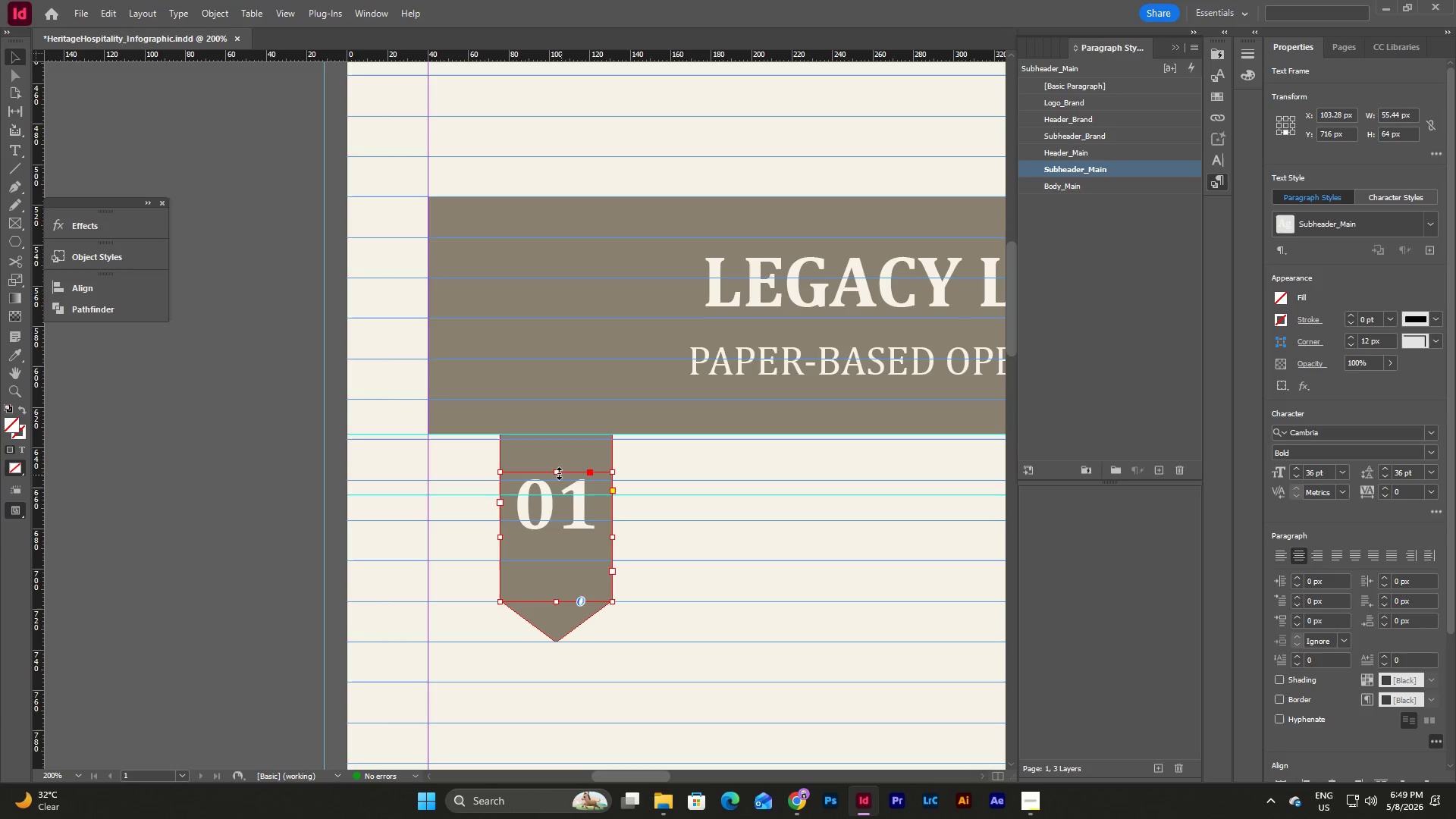 
left_click_drag(start_coordinate=[557, 472], to_coordinate=[560, 433])
 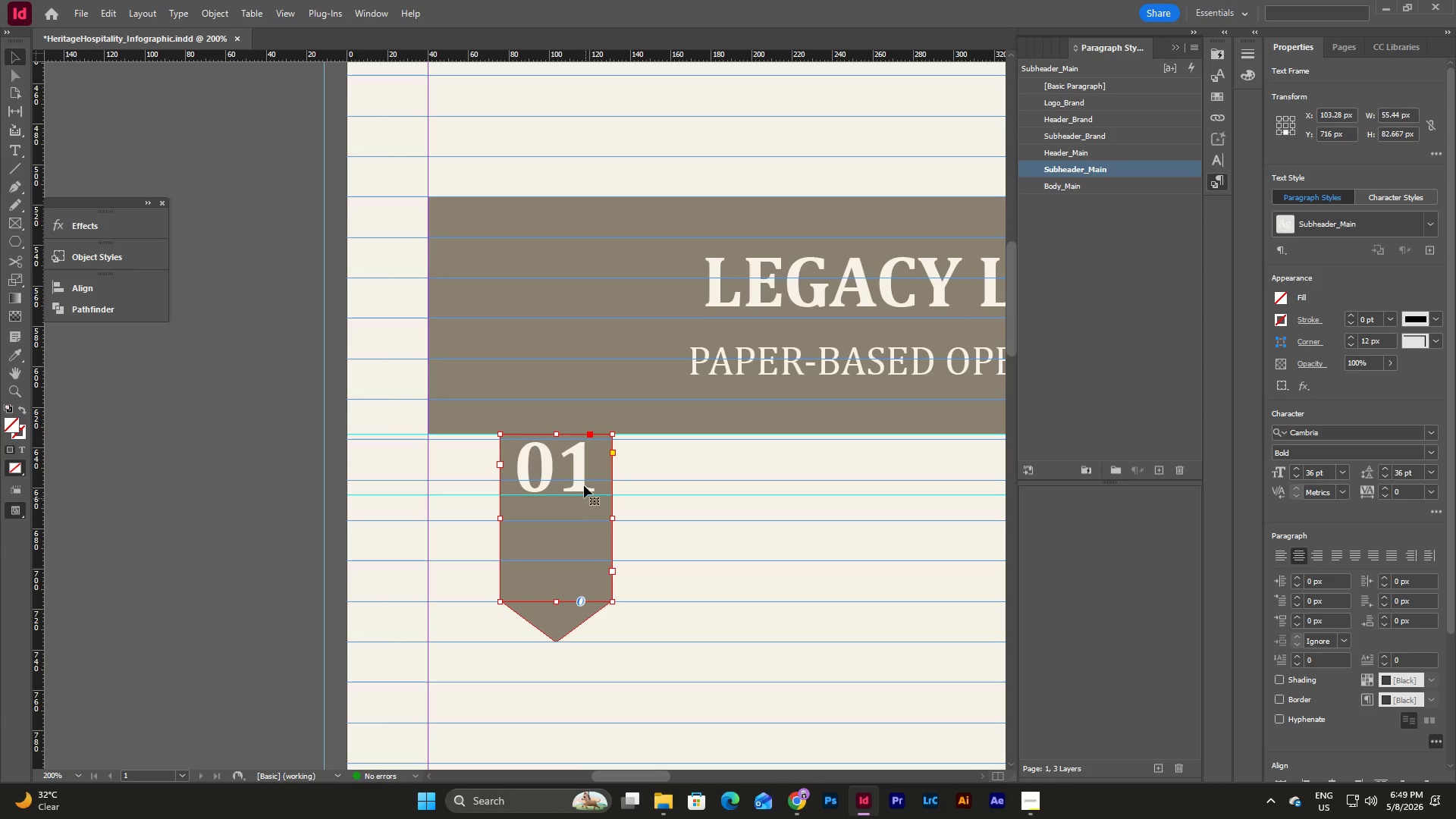 
right_click([582, 473])
 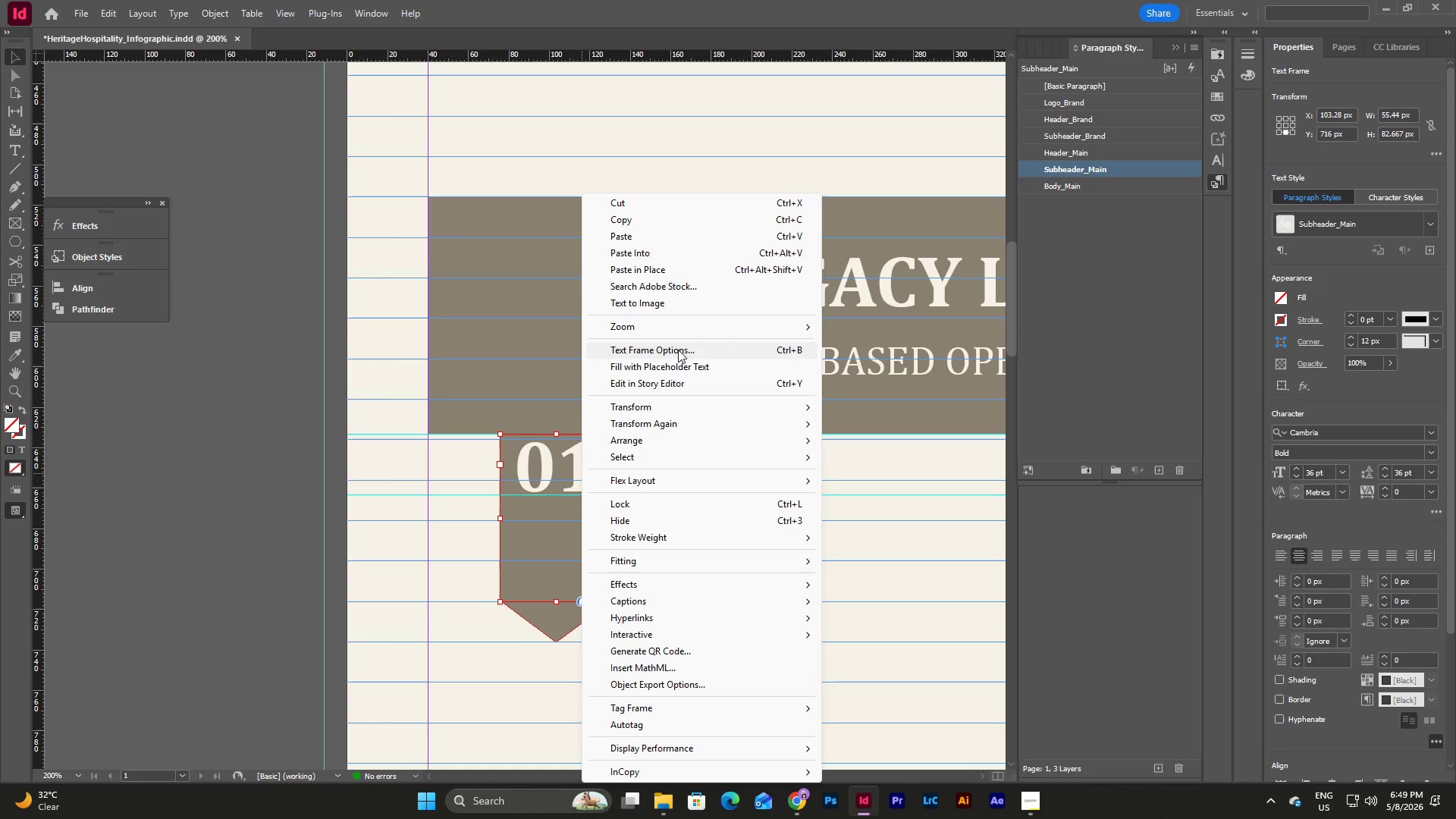 
left_click([679, 352])
 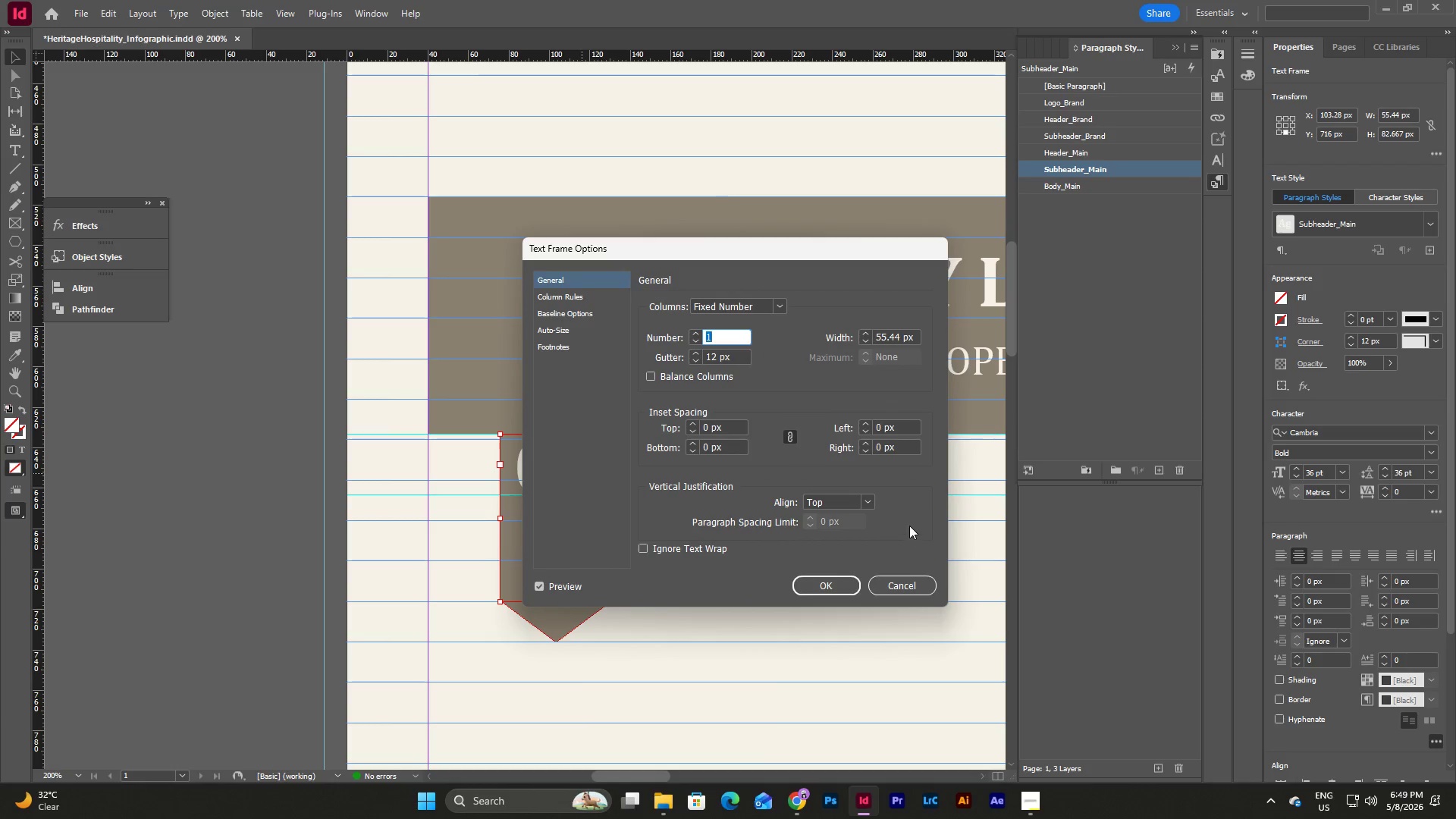 
left_click([868, 494])
 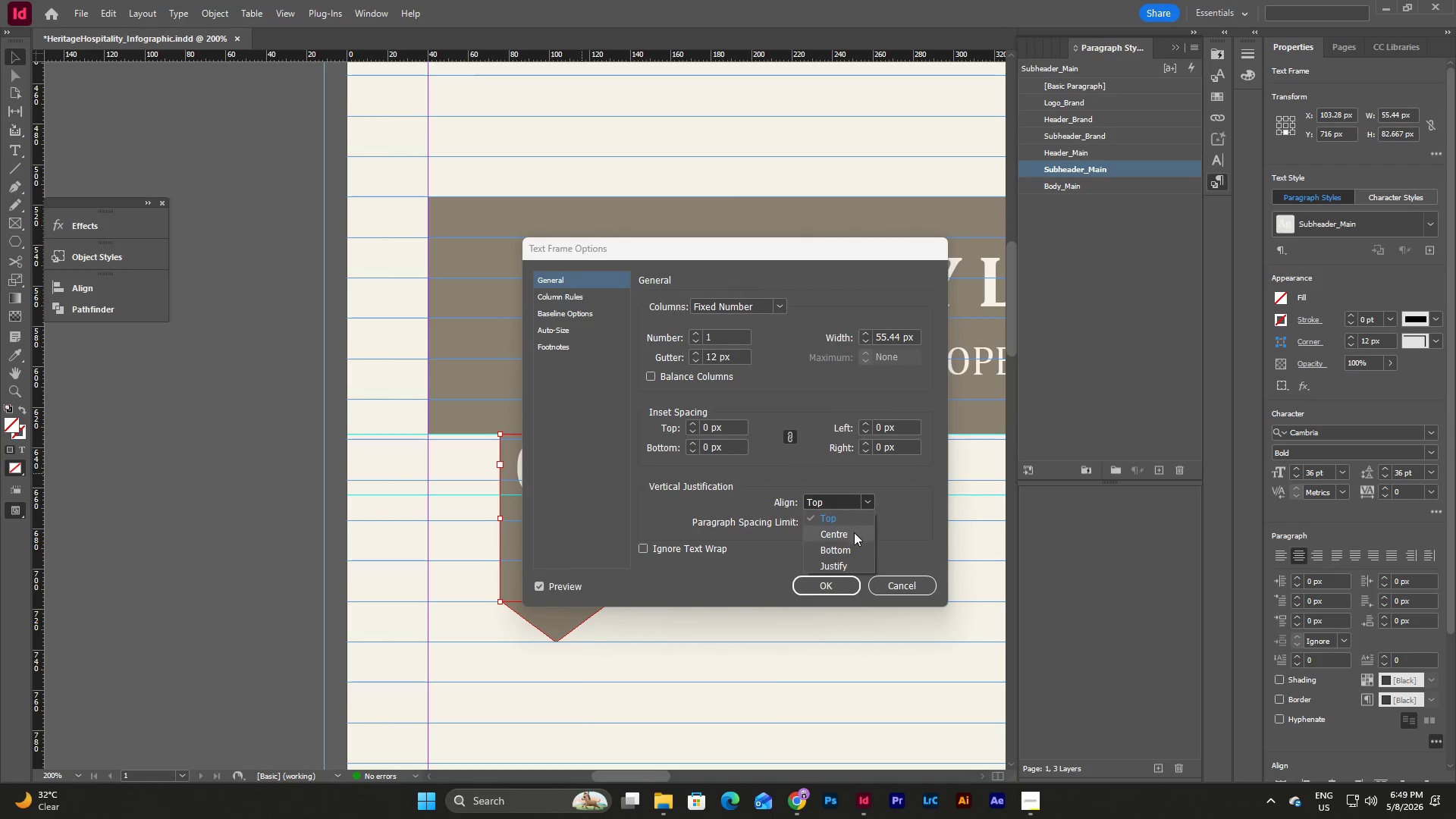 
left_click([852, 536])
 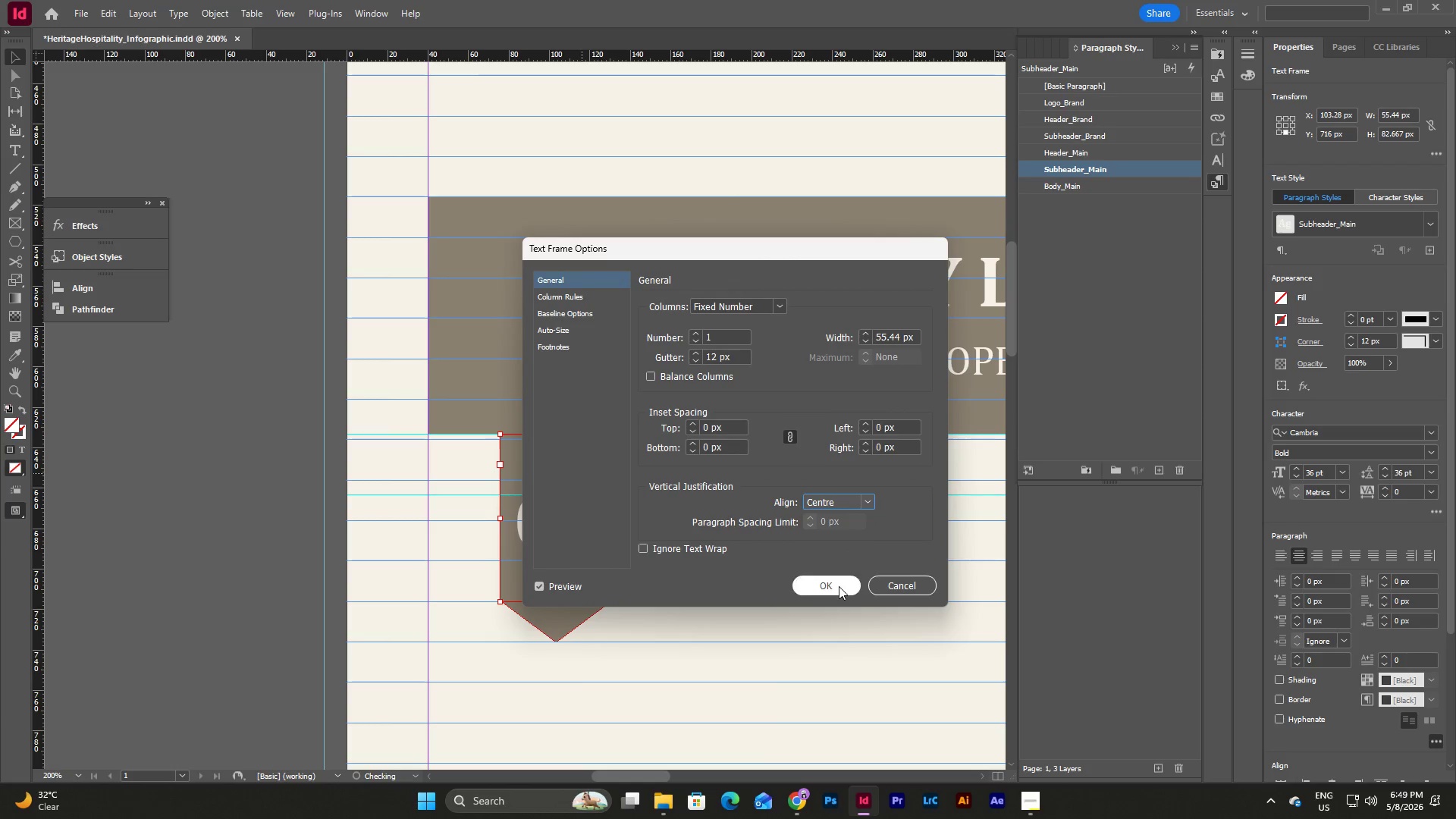 
left_click([839, 586])
 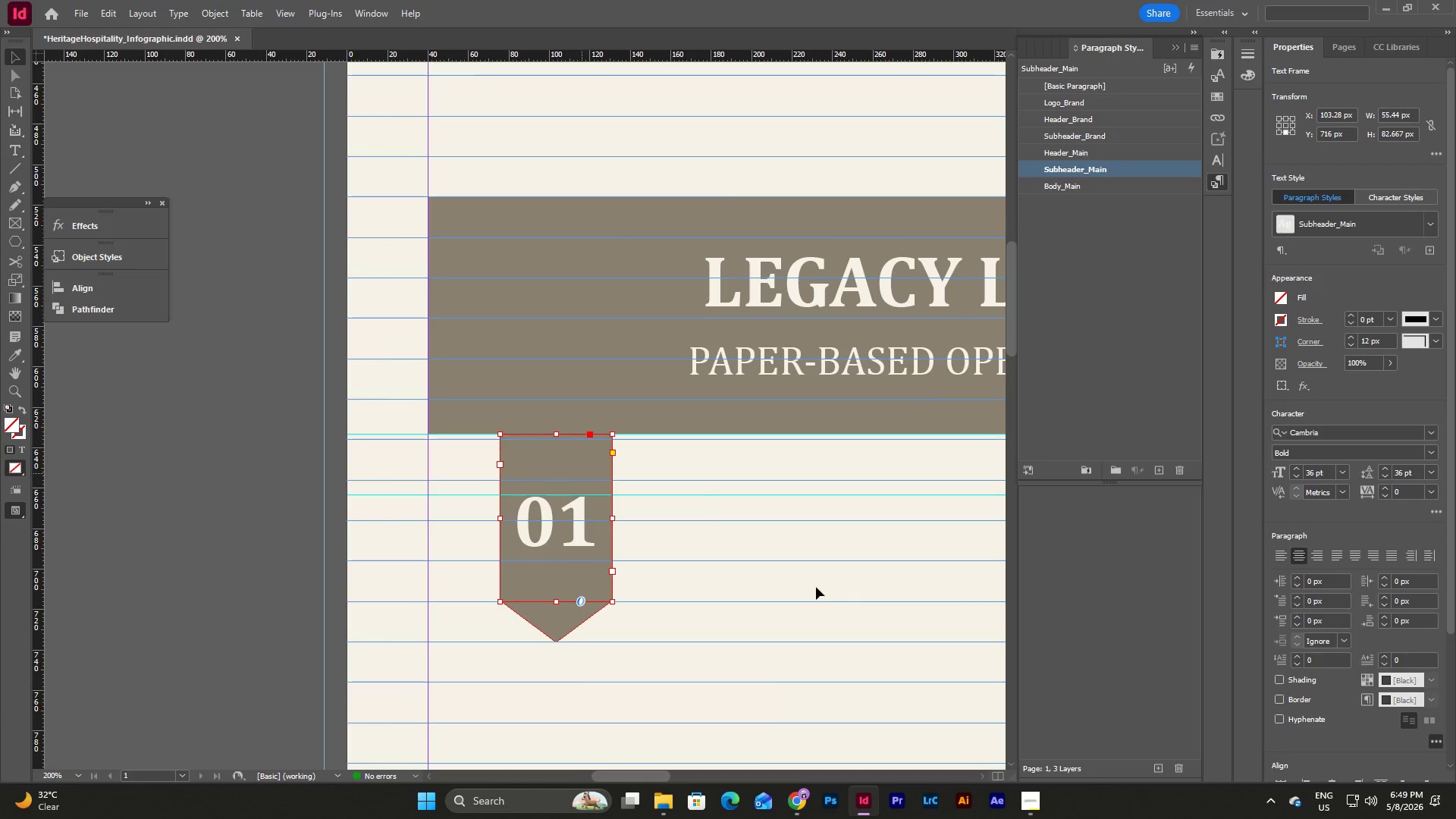 
left_click([708, 588])
 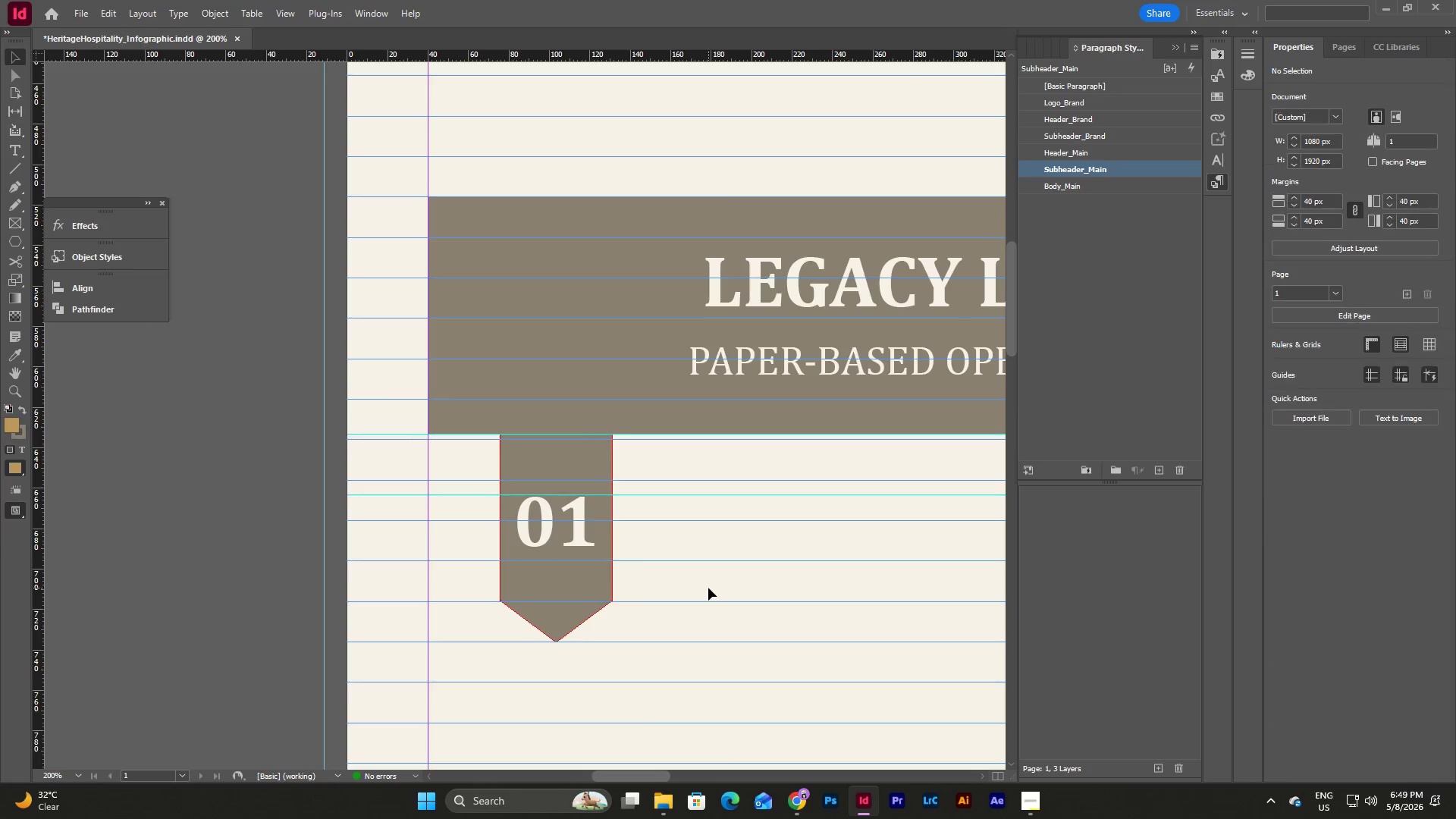 
type(ww)
 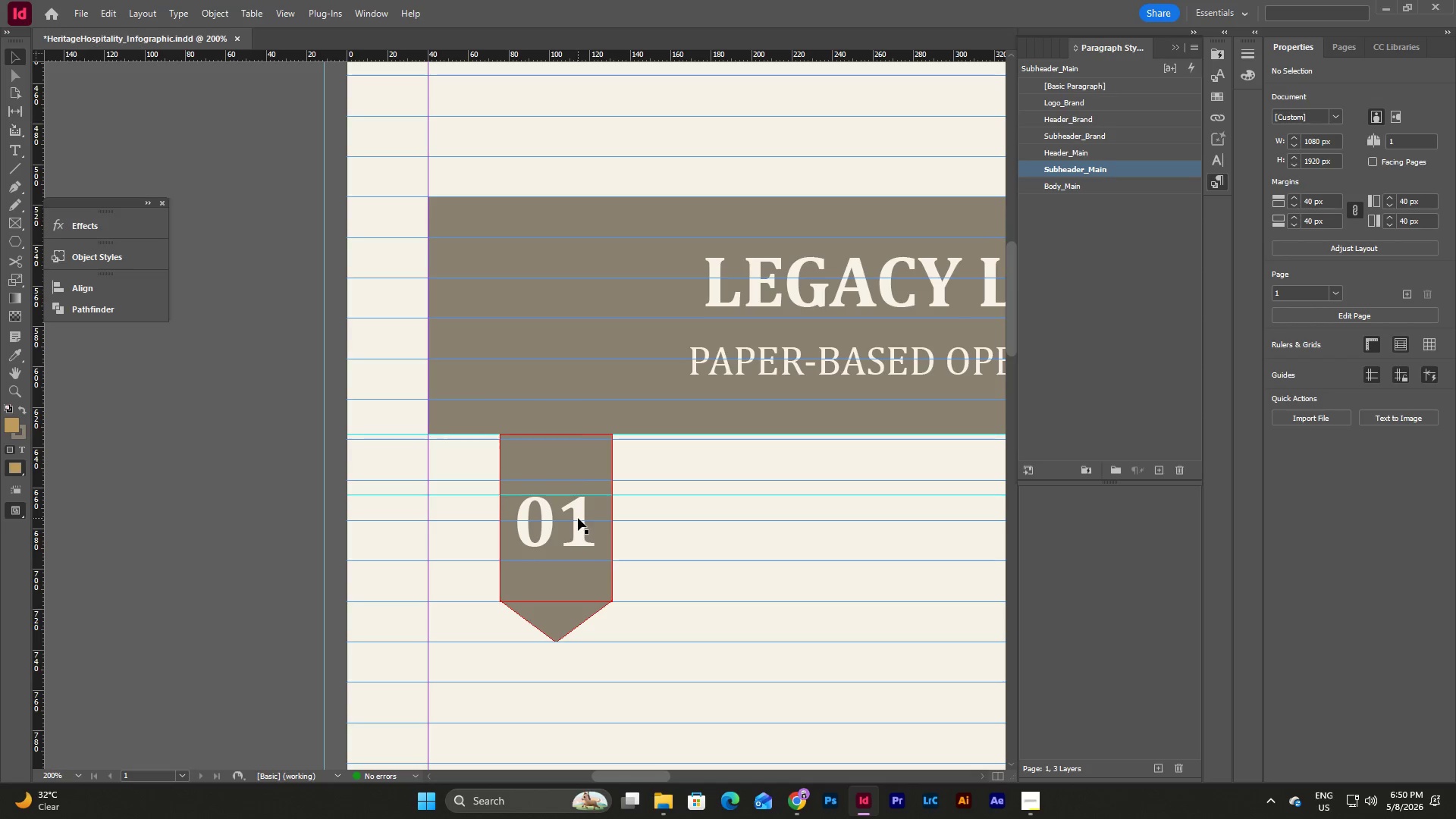 
left_click([764, 547])
 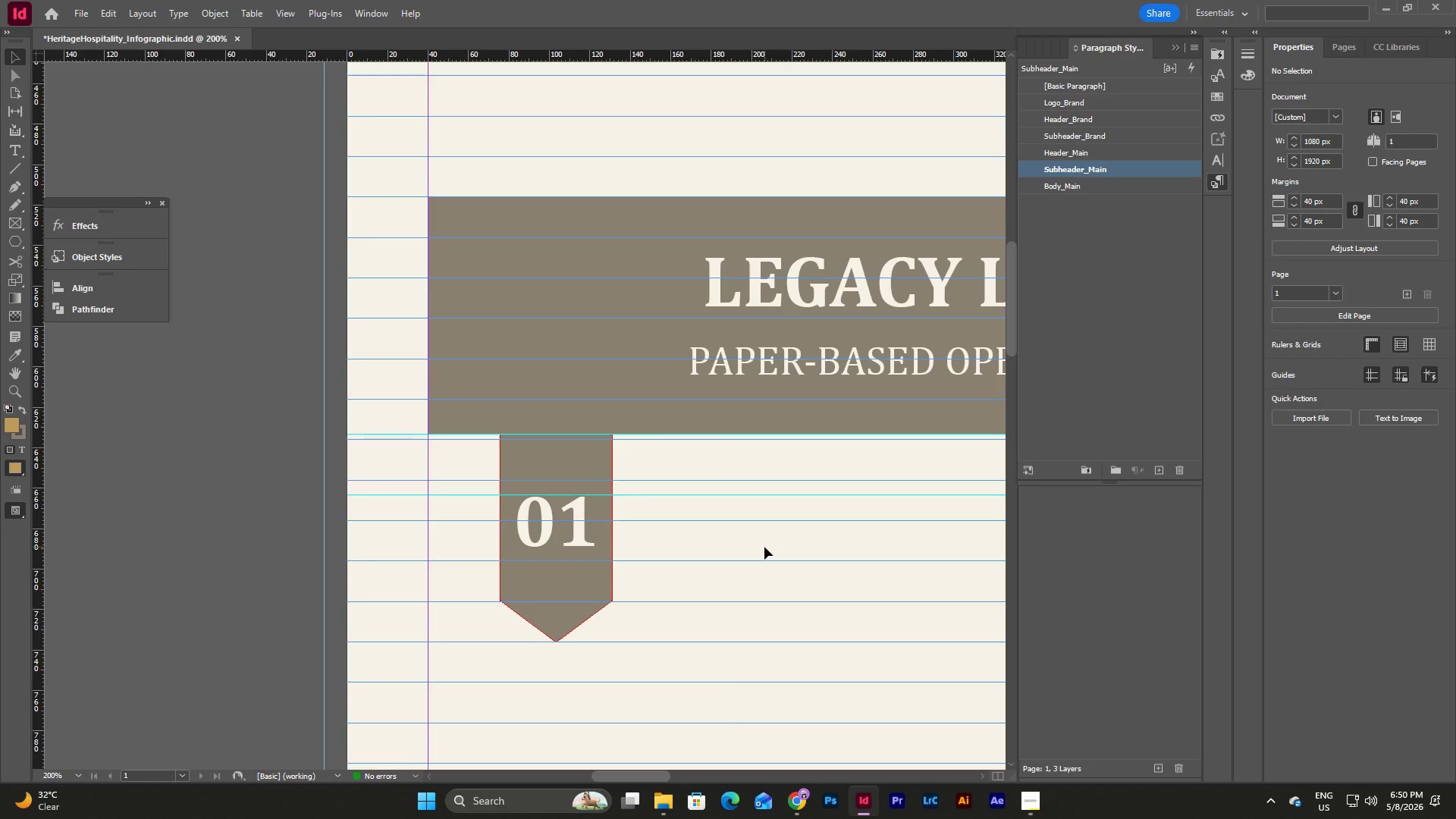 
key(W)
 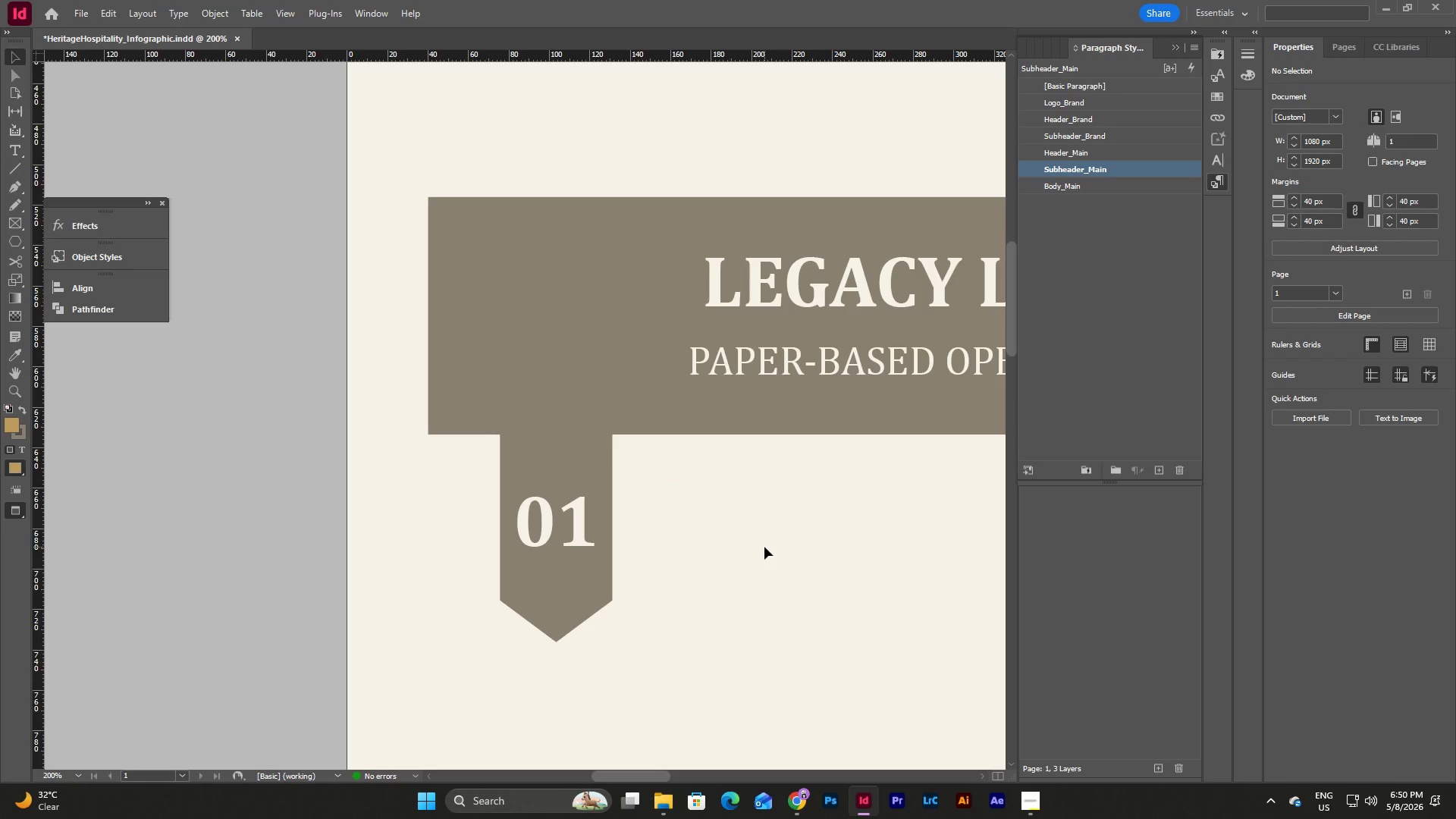 
type(ww)
 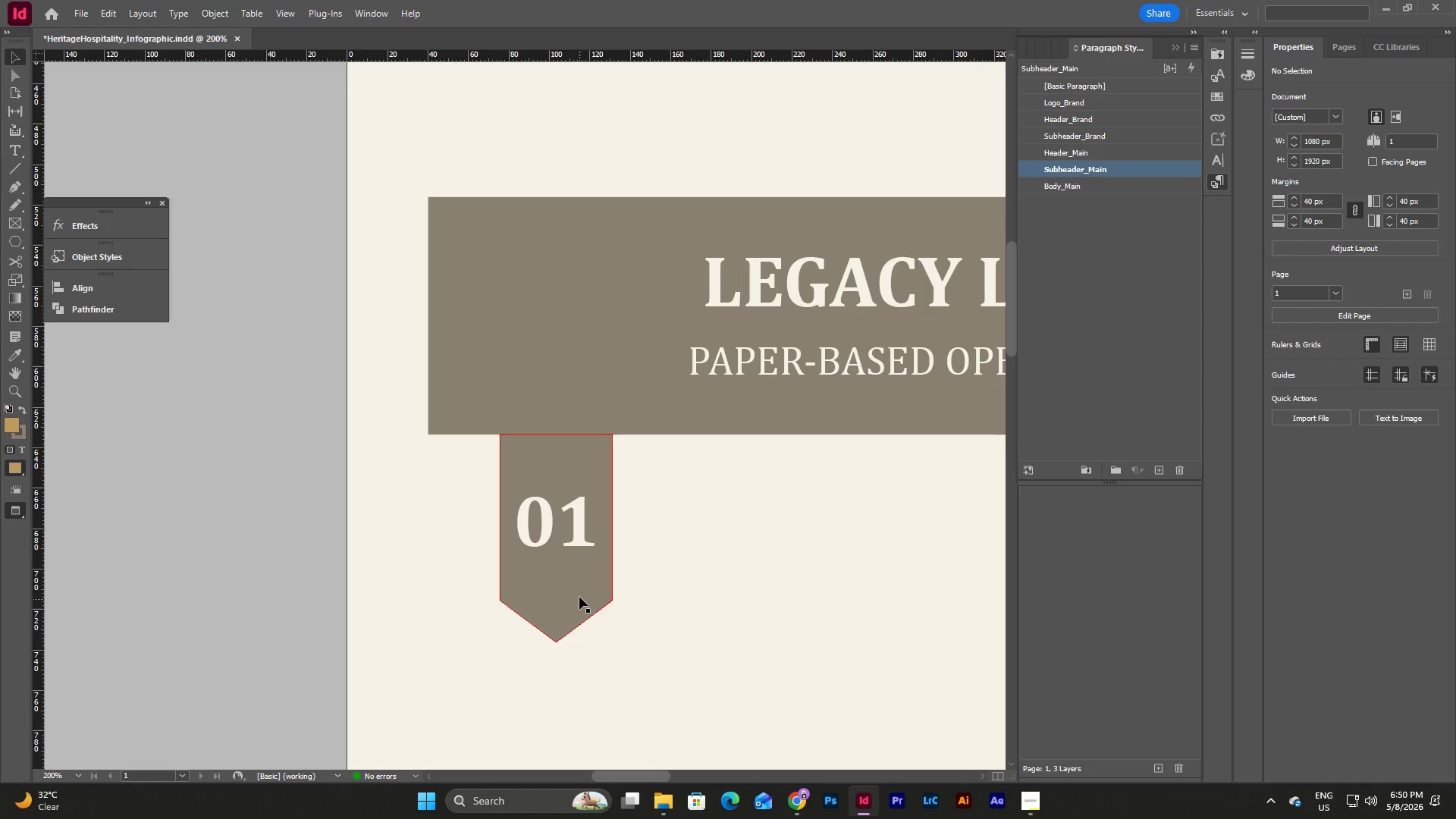 
key(W)
 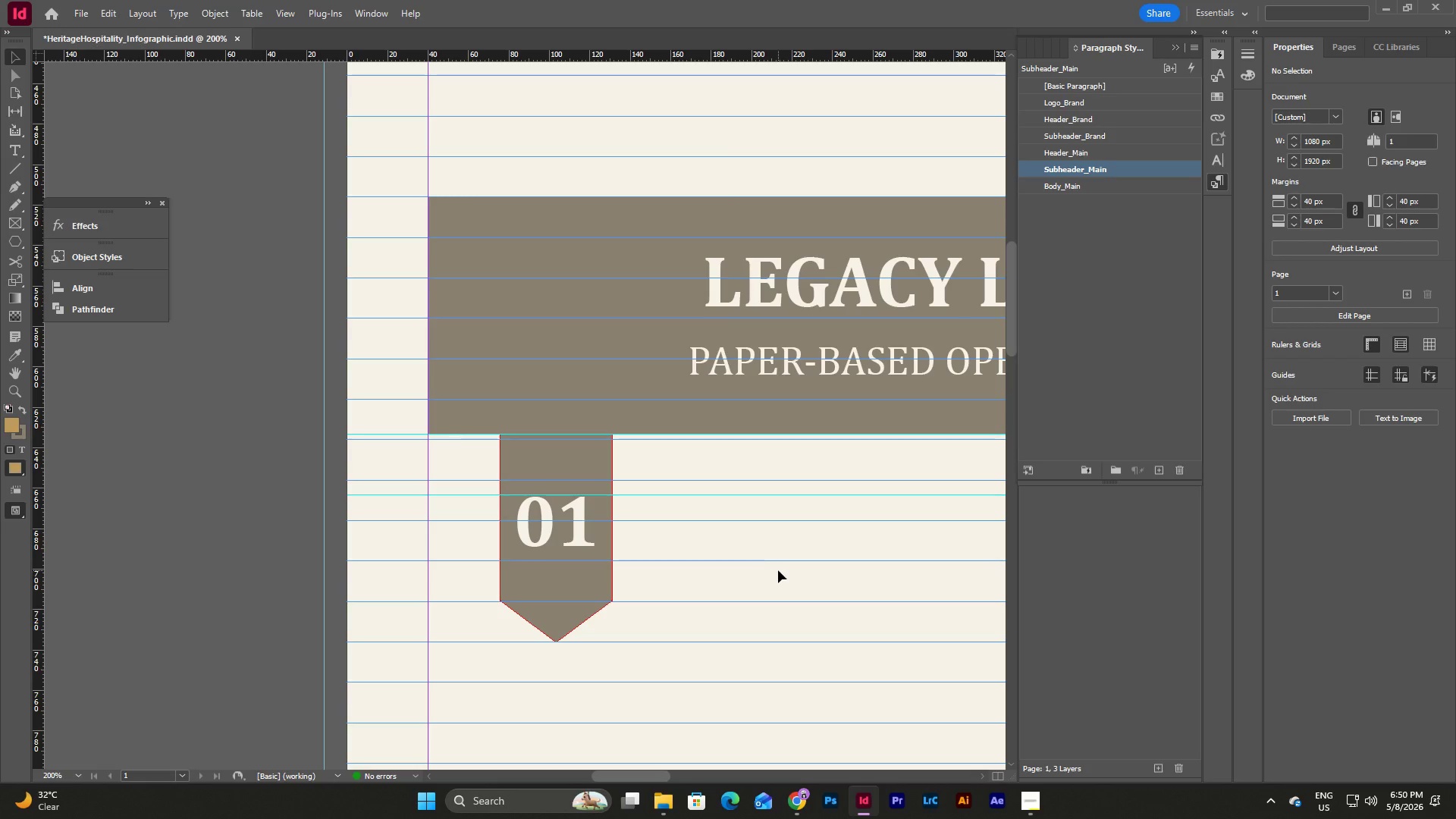 
left_click_drag(start_coordinate=[768, 647], to_coordinate=[513, 532])
 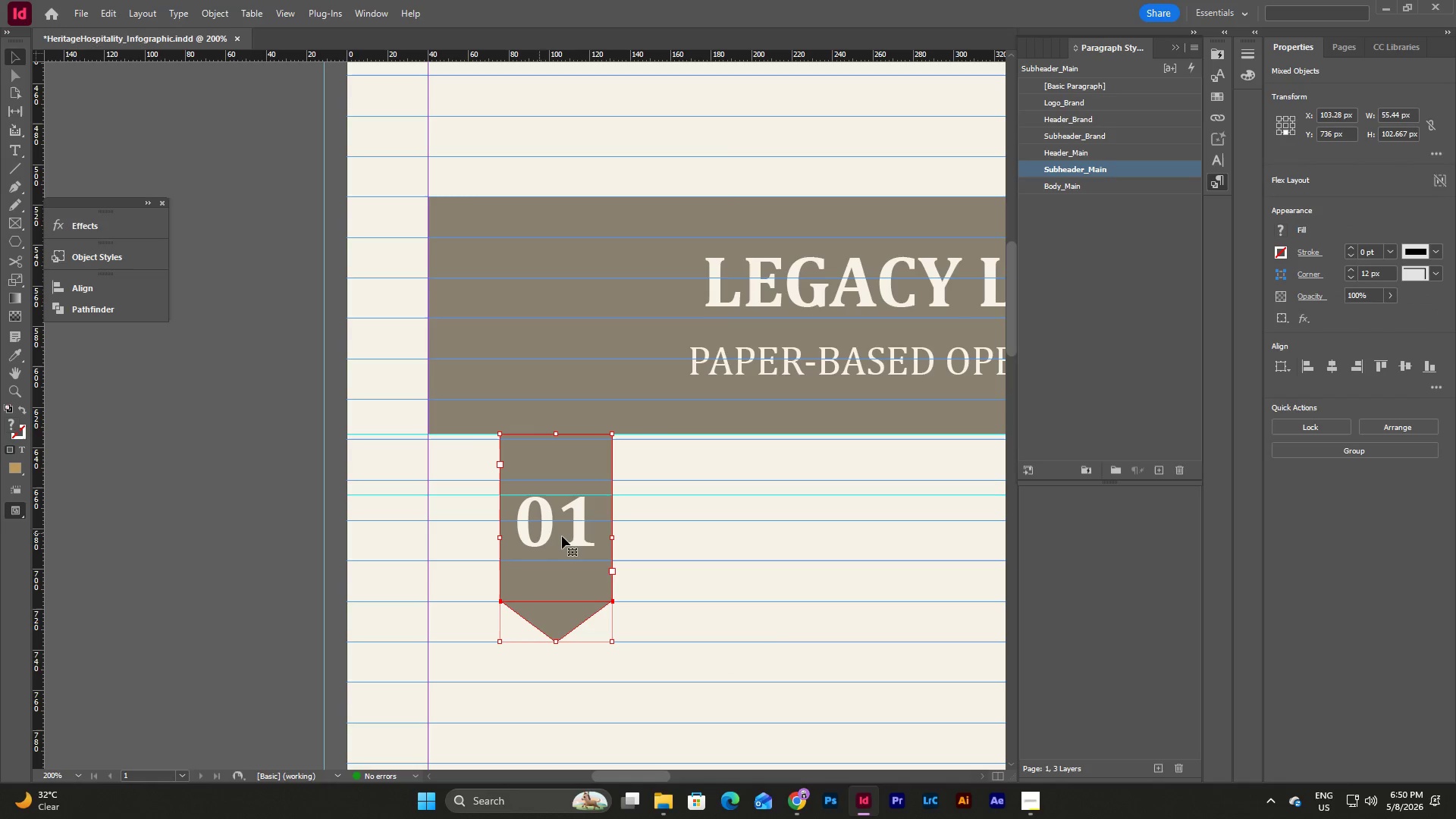 
key(Control+C)
 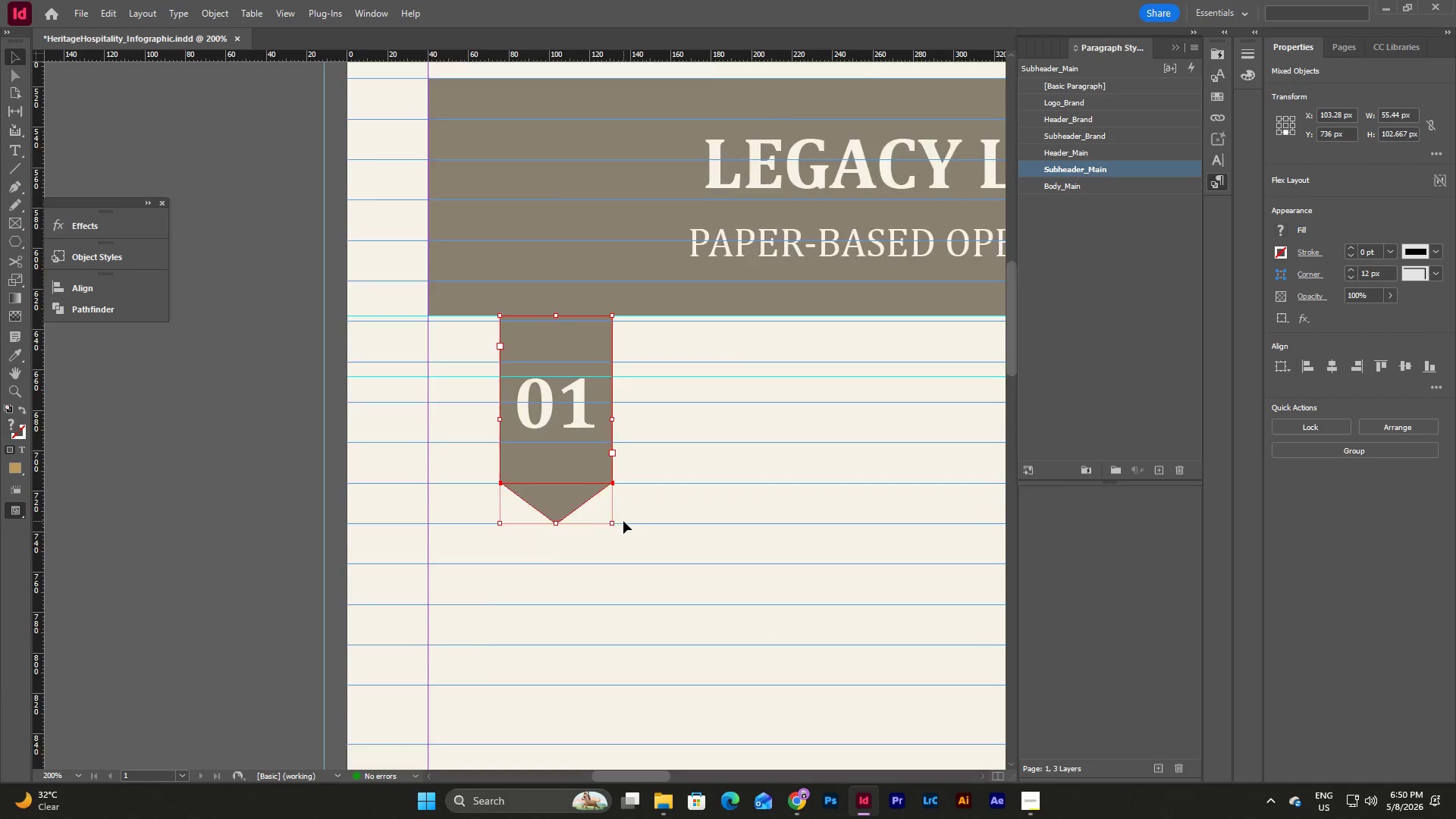 
scroll: coordinate [623, 521], scroll_direction: down, amount: 10.0
 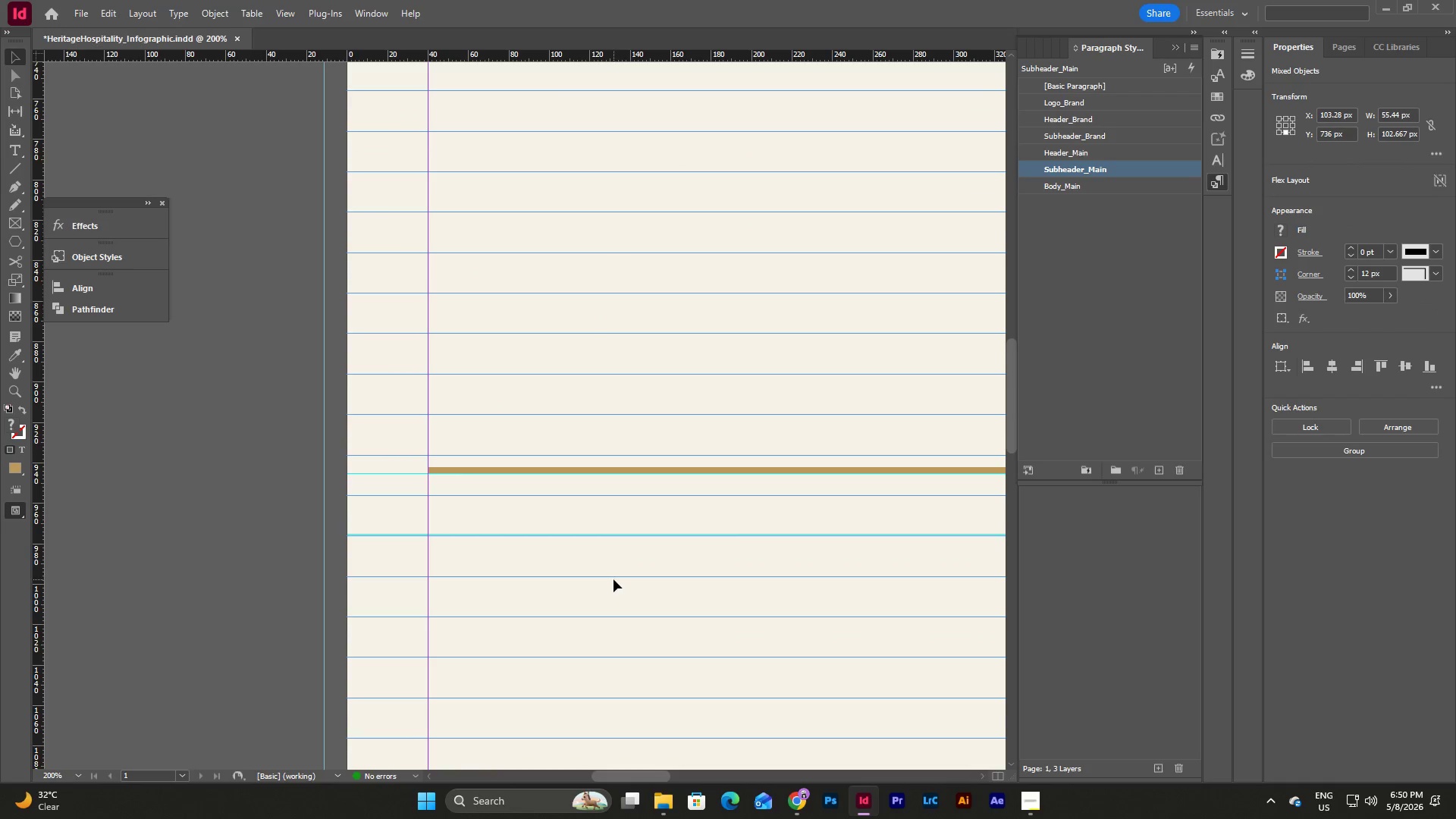 
scroll: coordinate [613, 579], scroll_direction: up, amount: 1.0
 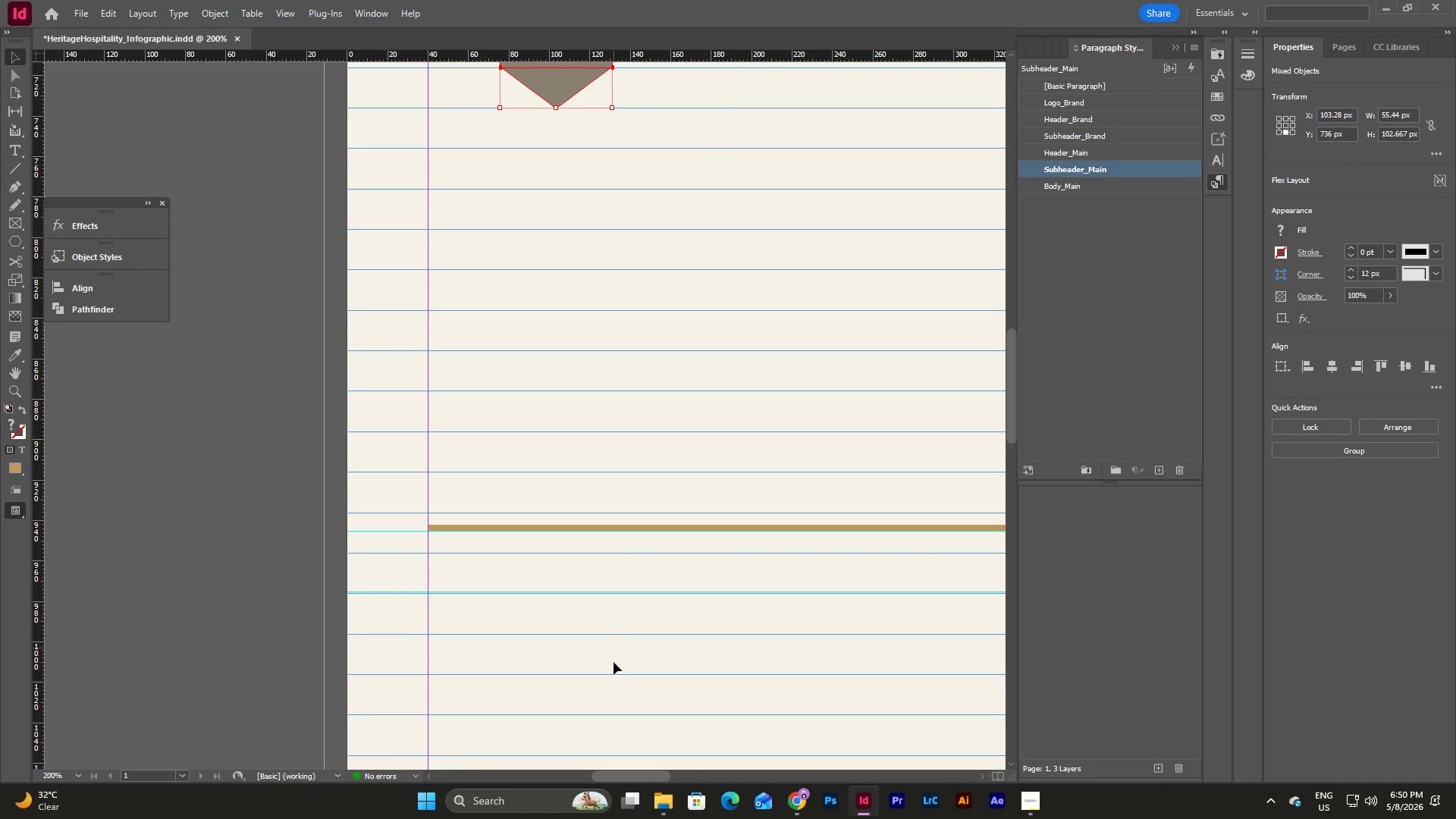 
left_click([613, 678])
 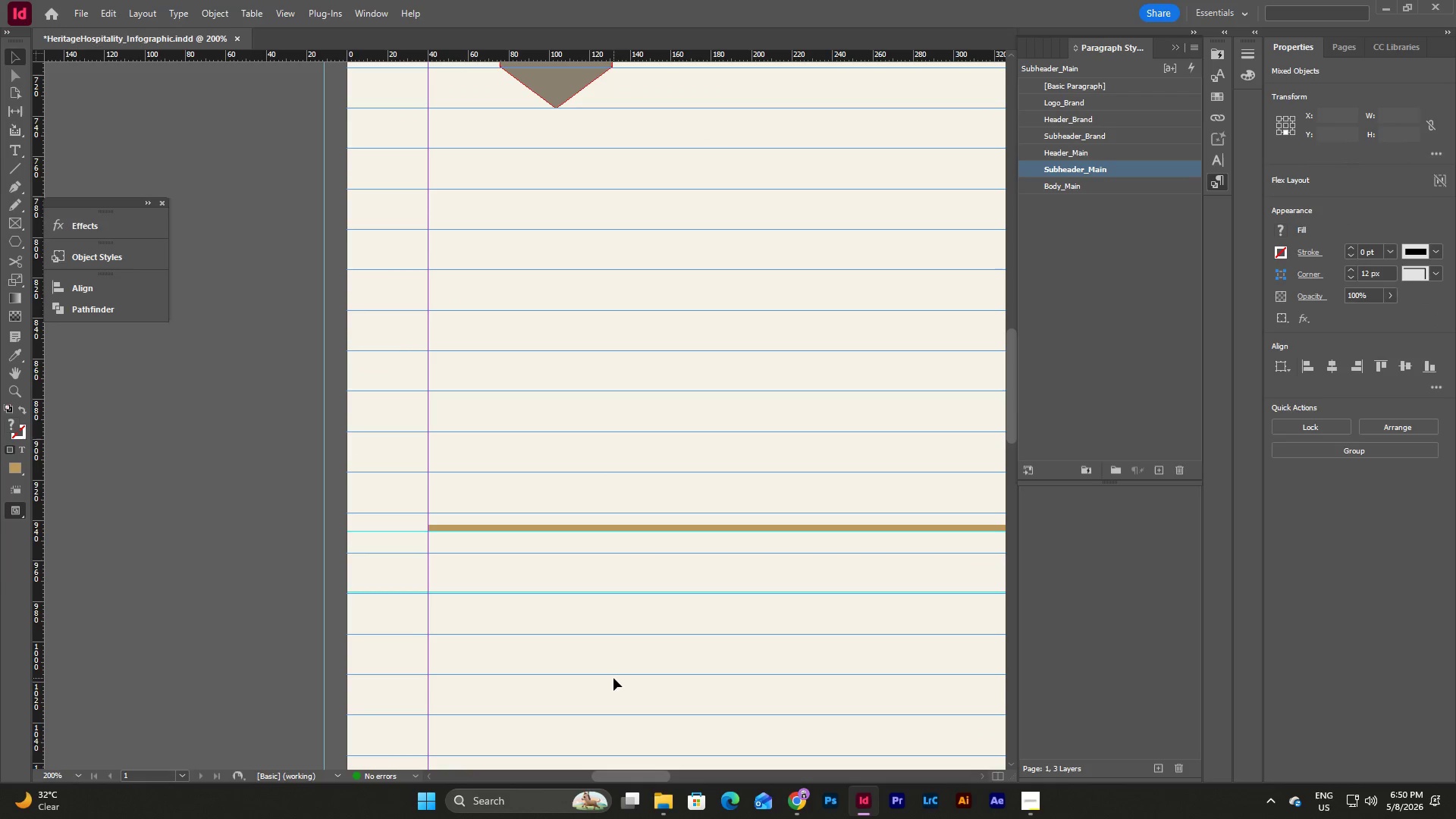 
key(Control+V)
 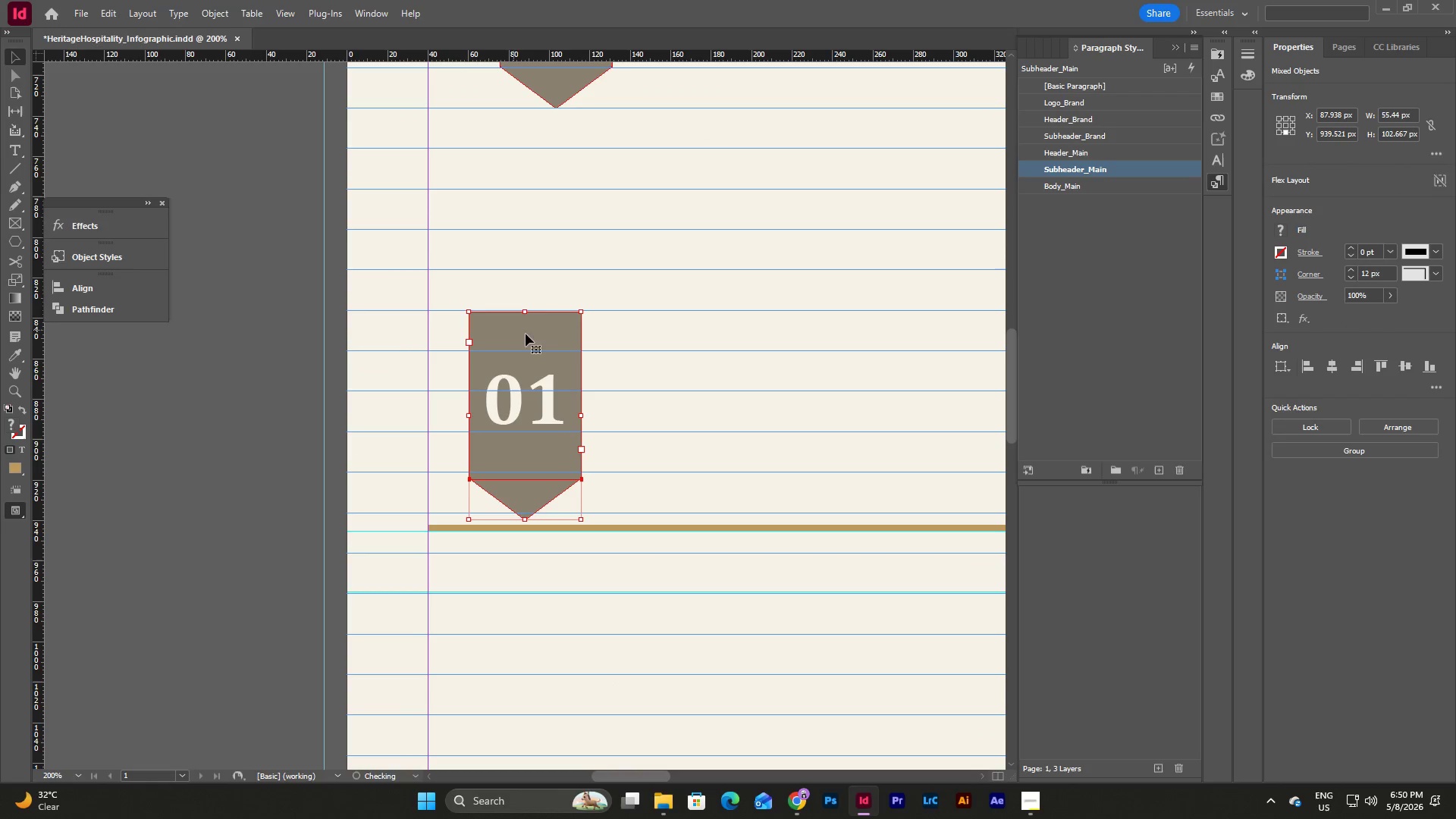 
left_click_drag(start_coordinate=[532, 334], to_coordinate=[564, 551])
 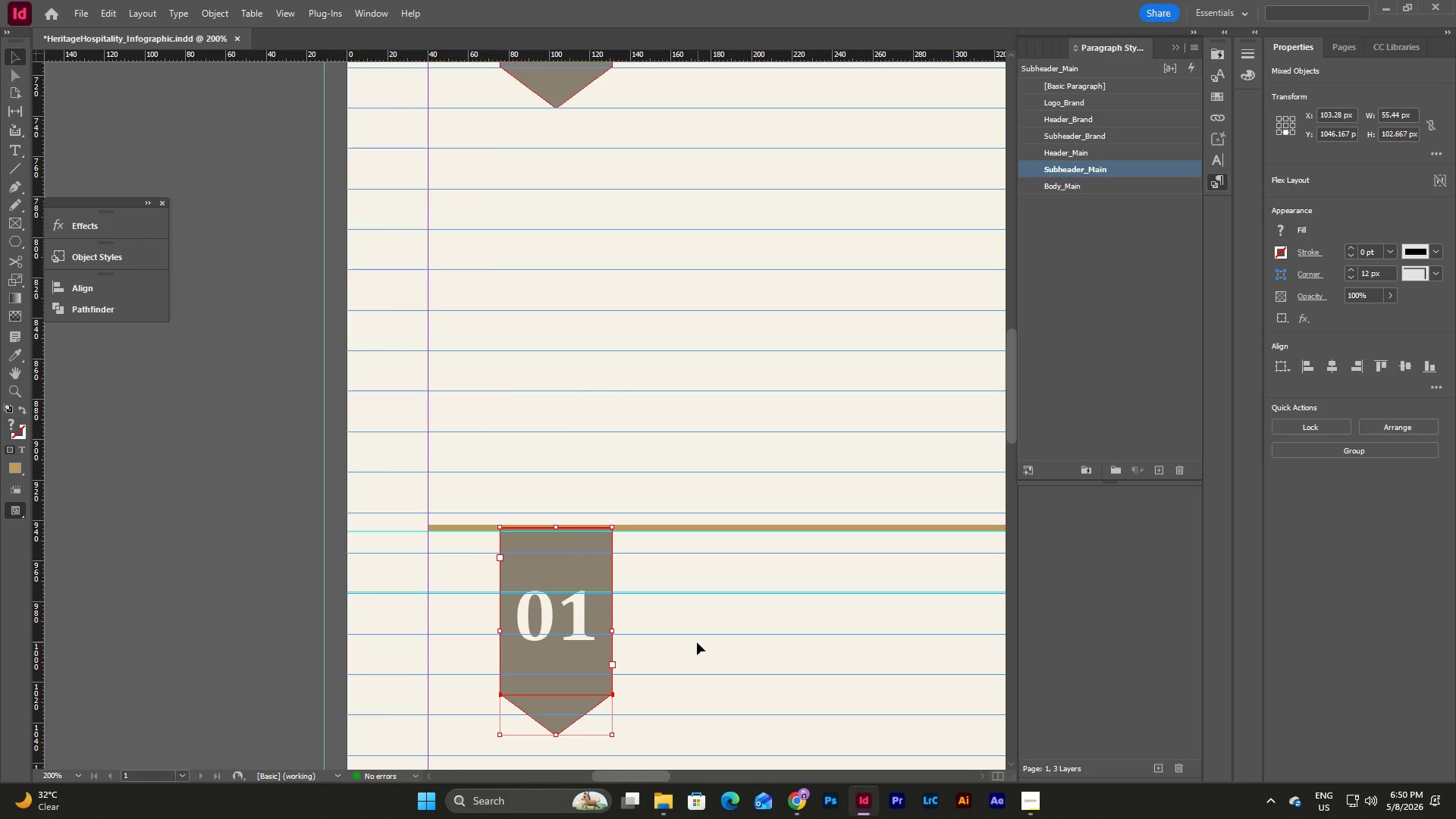 
scroll: coordinate [697, 642], scroll_direction: up, amount: 6.0
 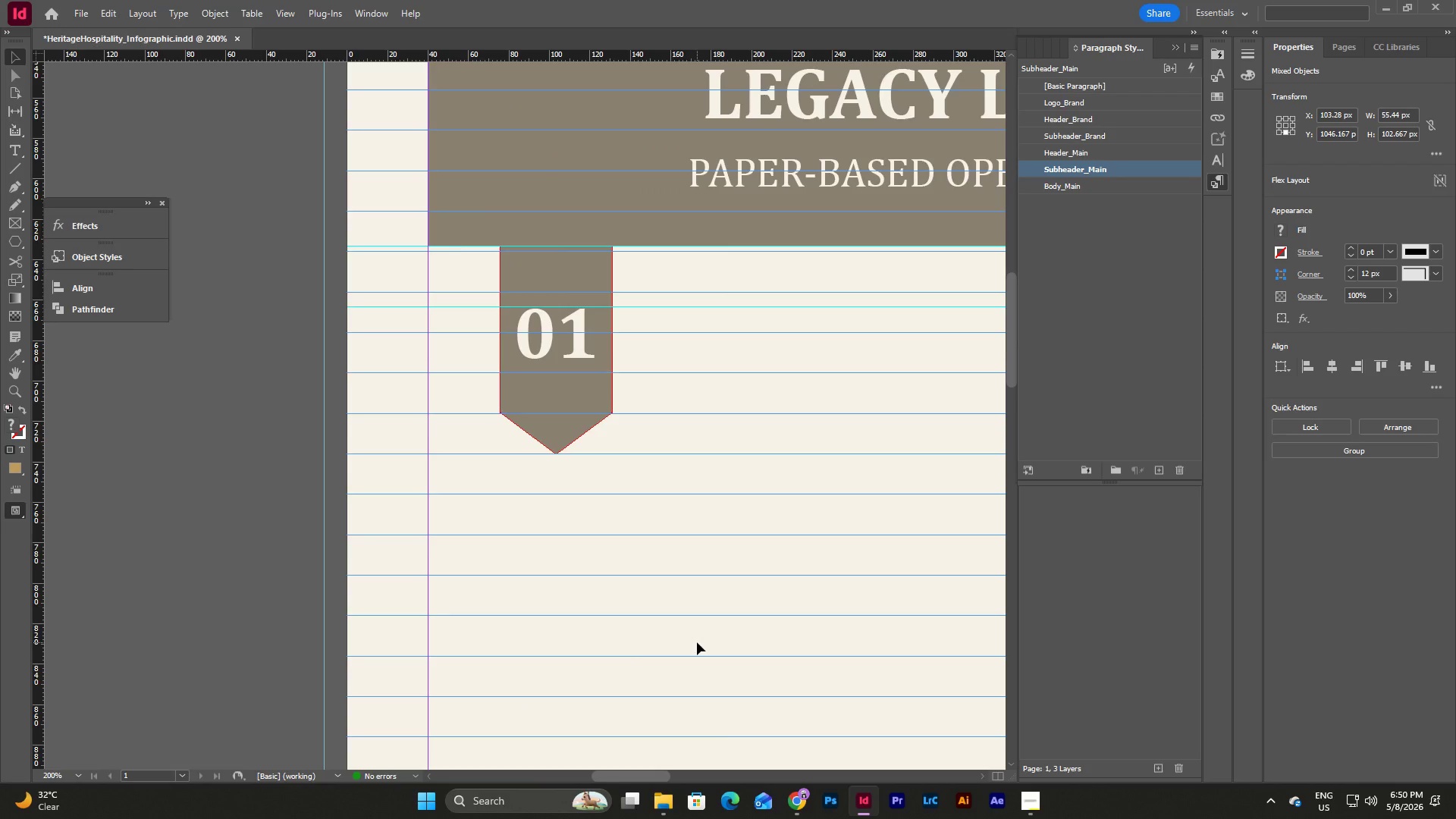 
scroll: coordinate [697, 641], scroll_direction: down, amount: 7.0
 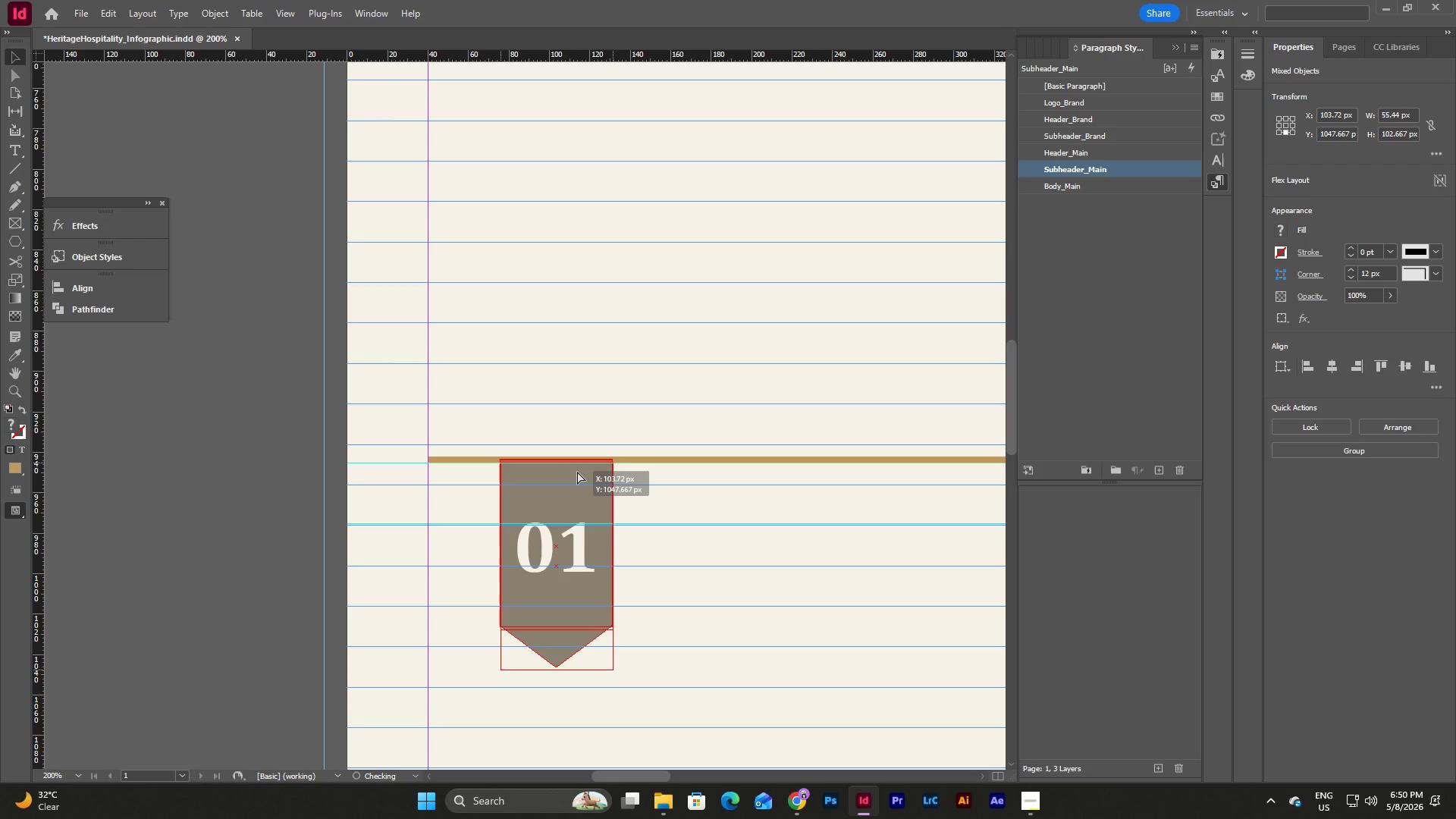 
wait(6.89)
 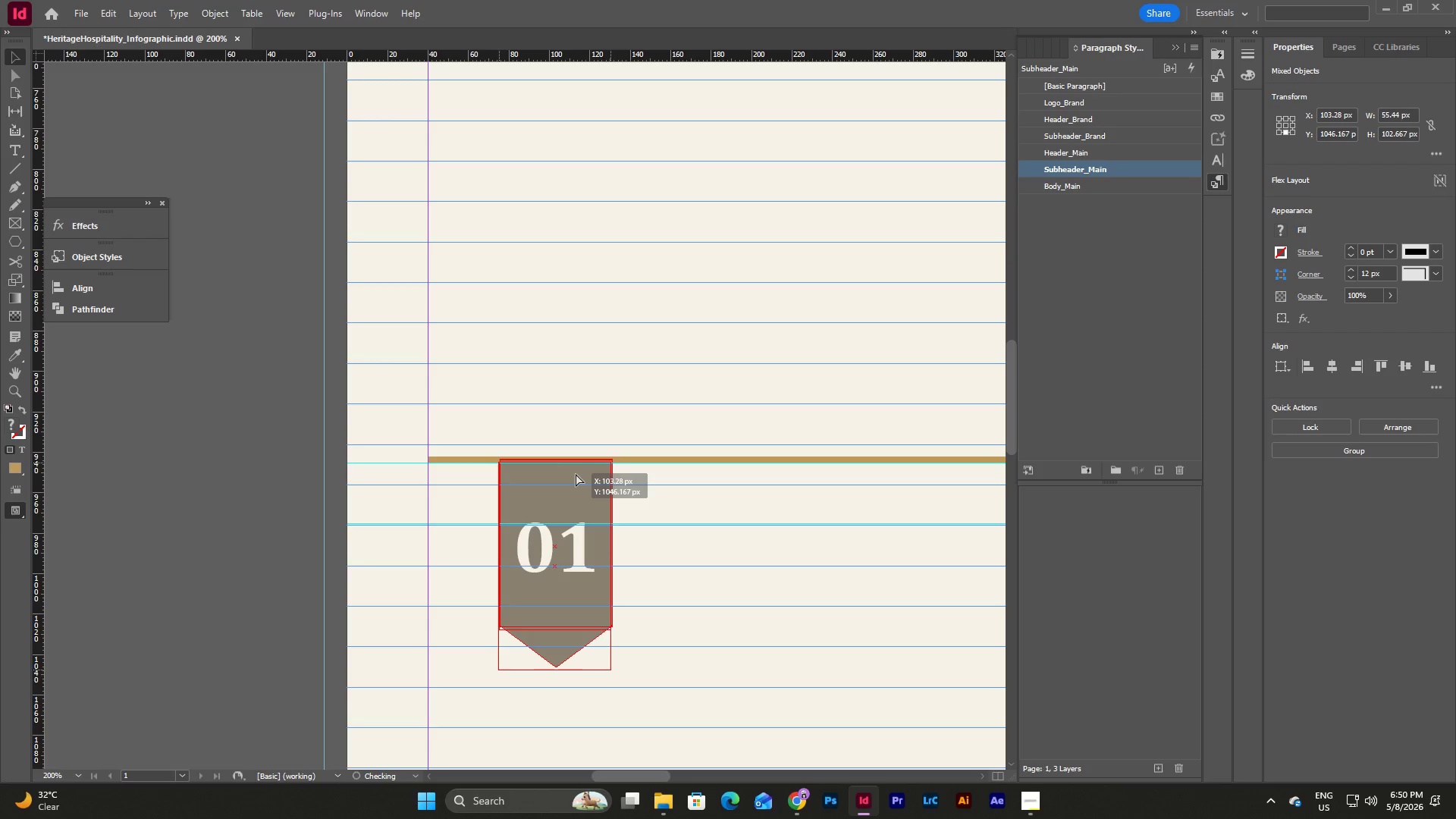 
scroll: coordinate [578, 472], scroll_direction: up, amount: 3.0
 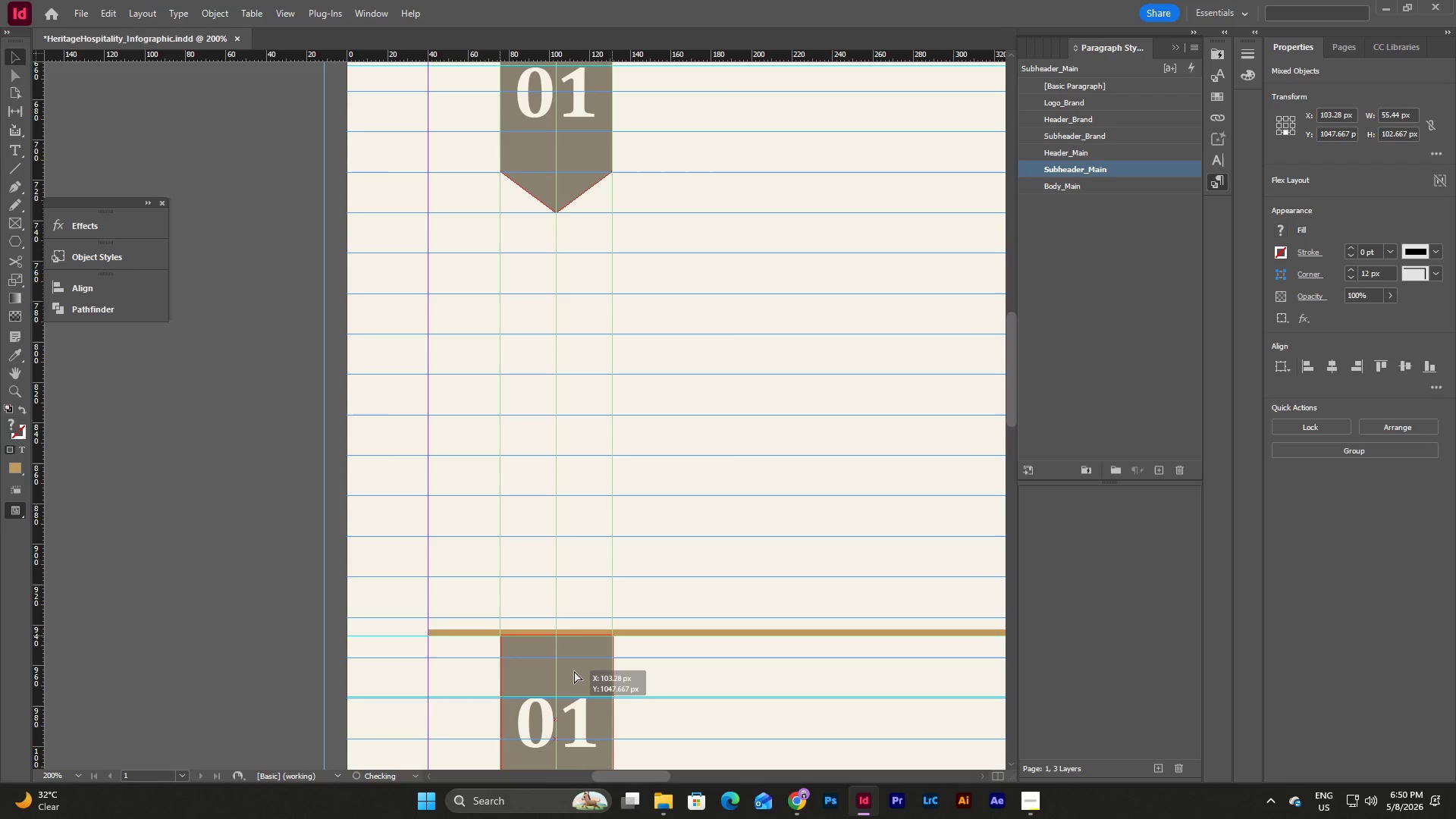 
scroll: coordinate [615, 614], scroll_direction: down, amount: 3.0
 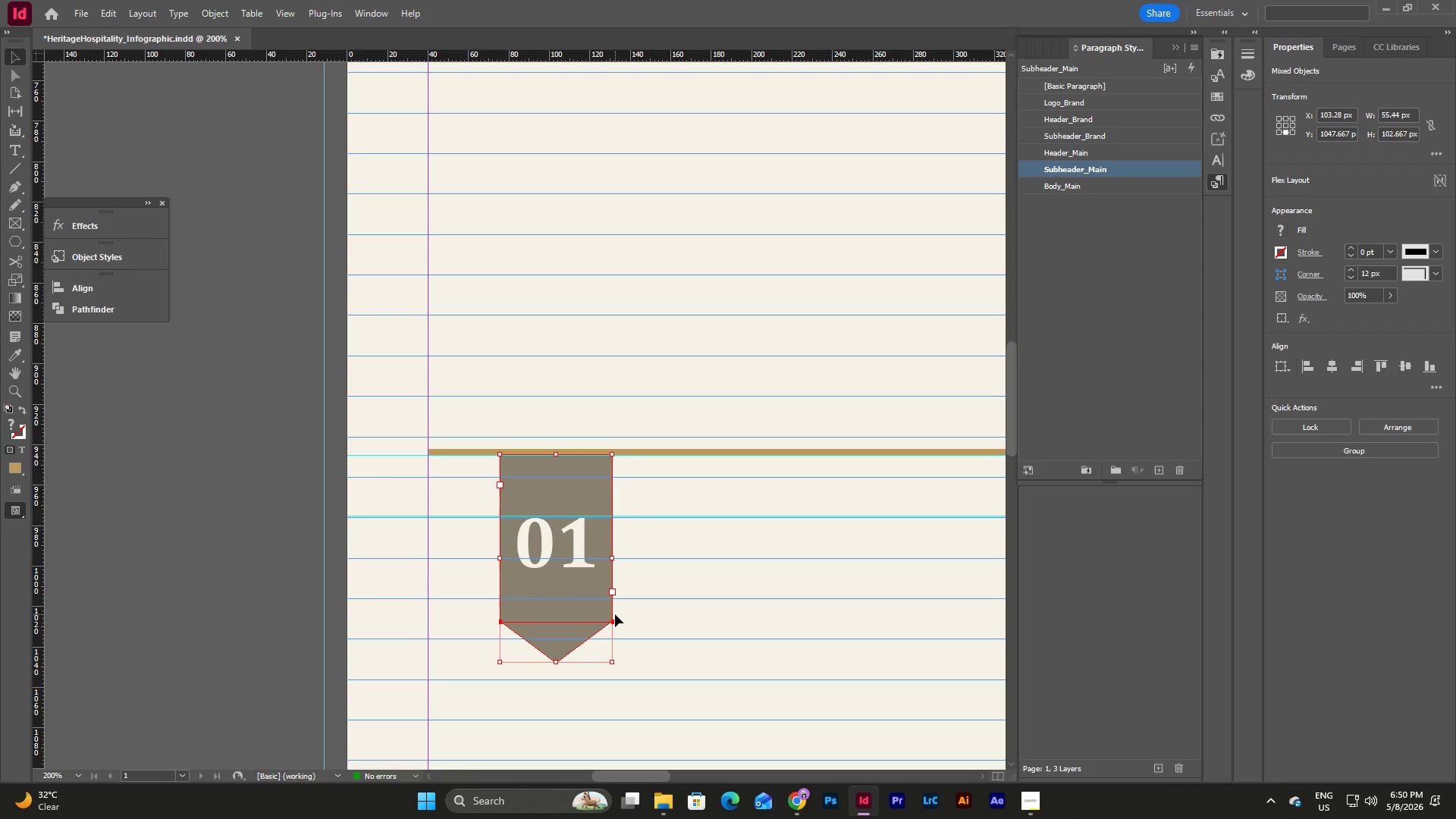 
scroll: coordinate [615, 614], scroll_direction: up, amount: 8.0
 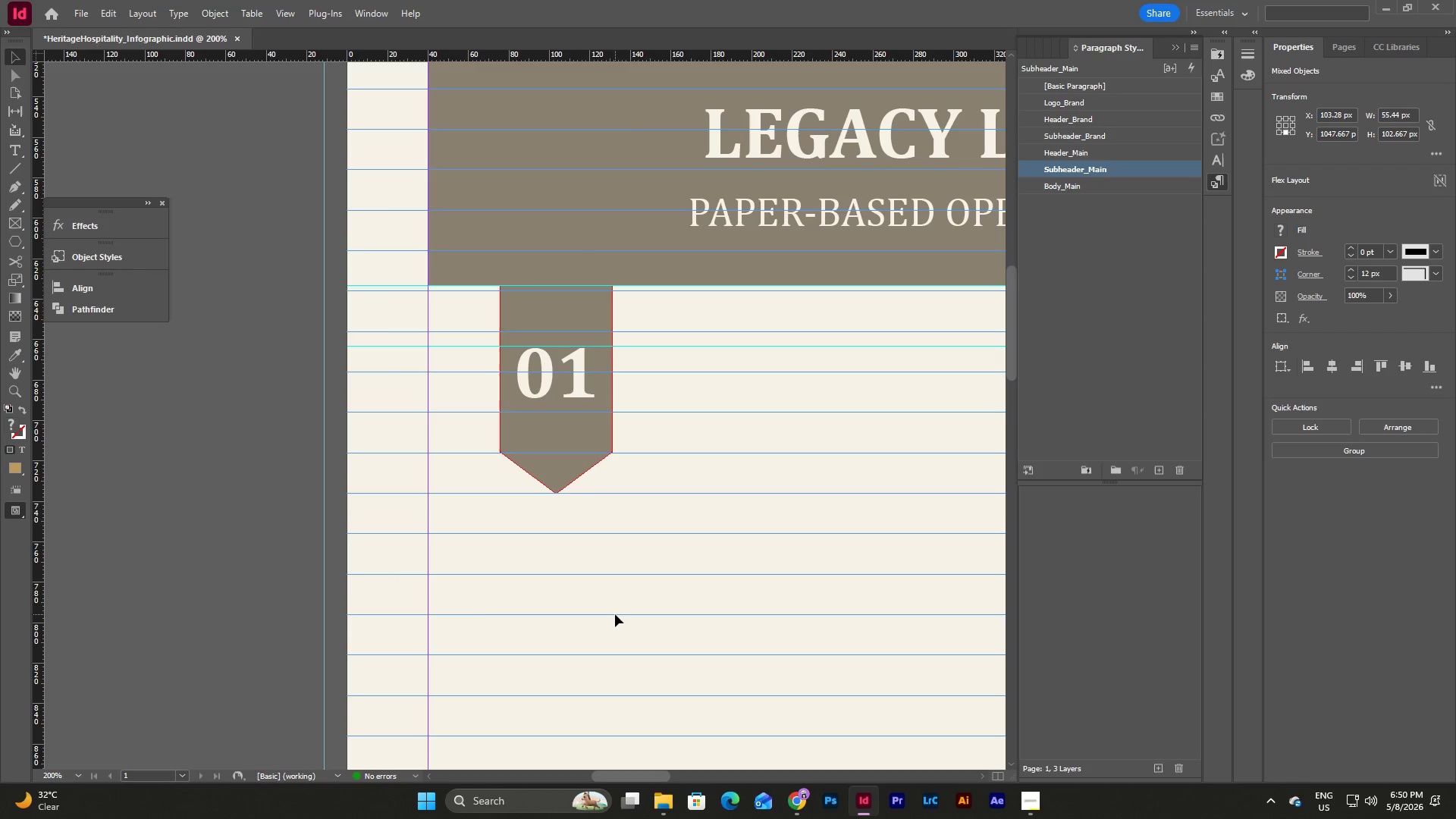 
scroll: coordinate [615, 614], scroll_direction: down, amount: 7.0
 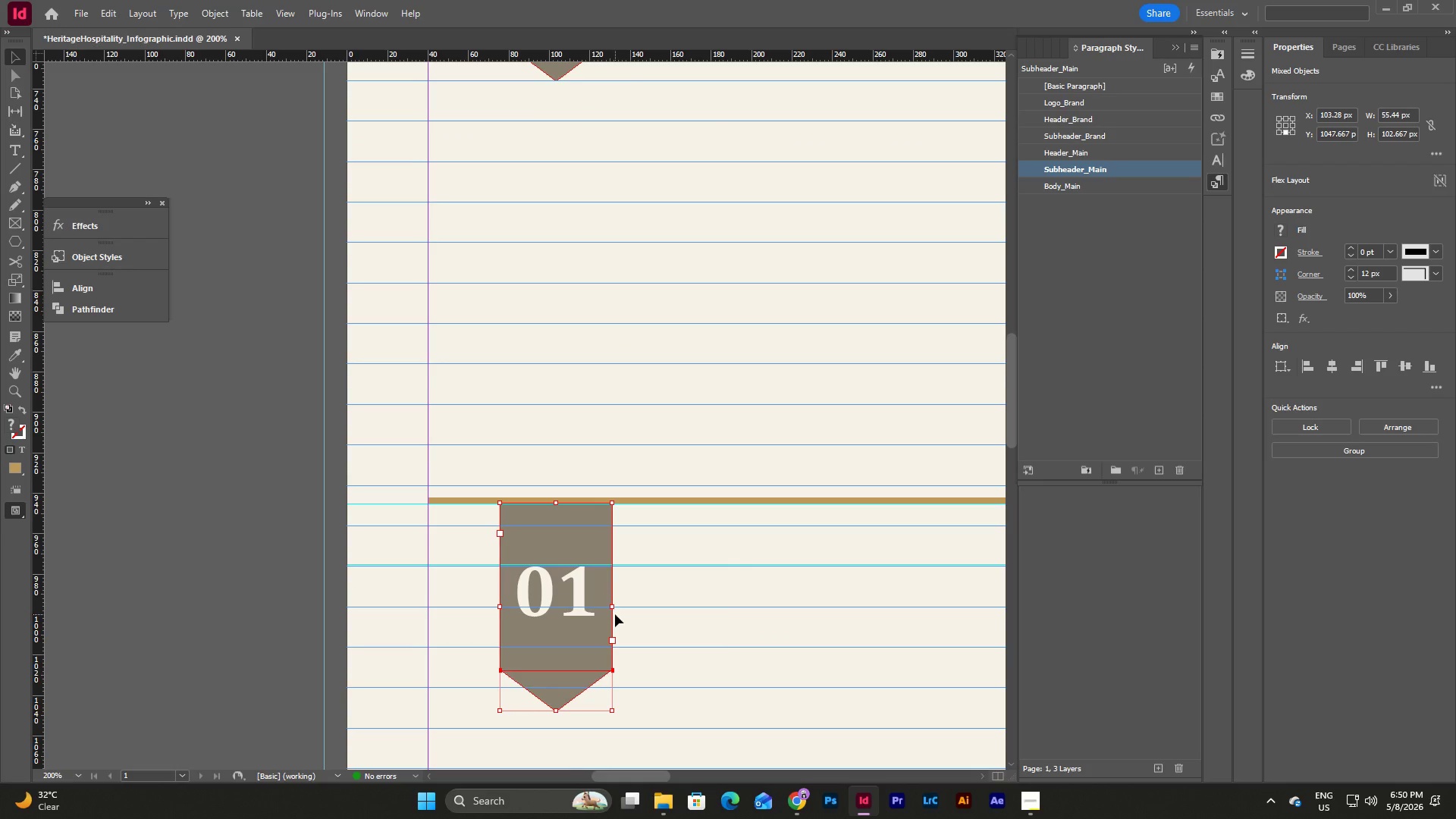 
scroll: coordinate [615, 614], scroll_direction: up, amount: 5.0
 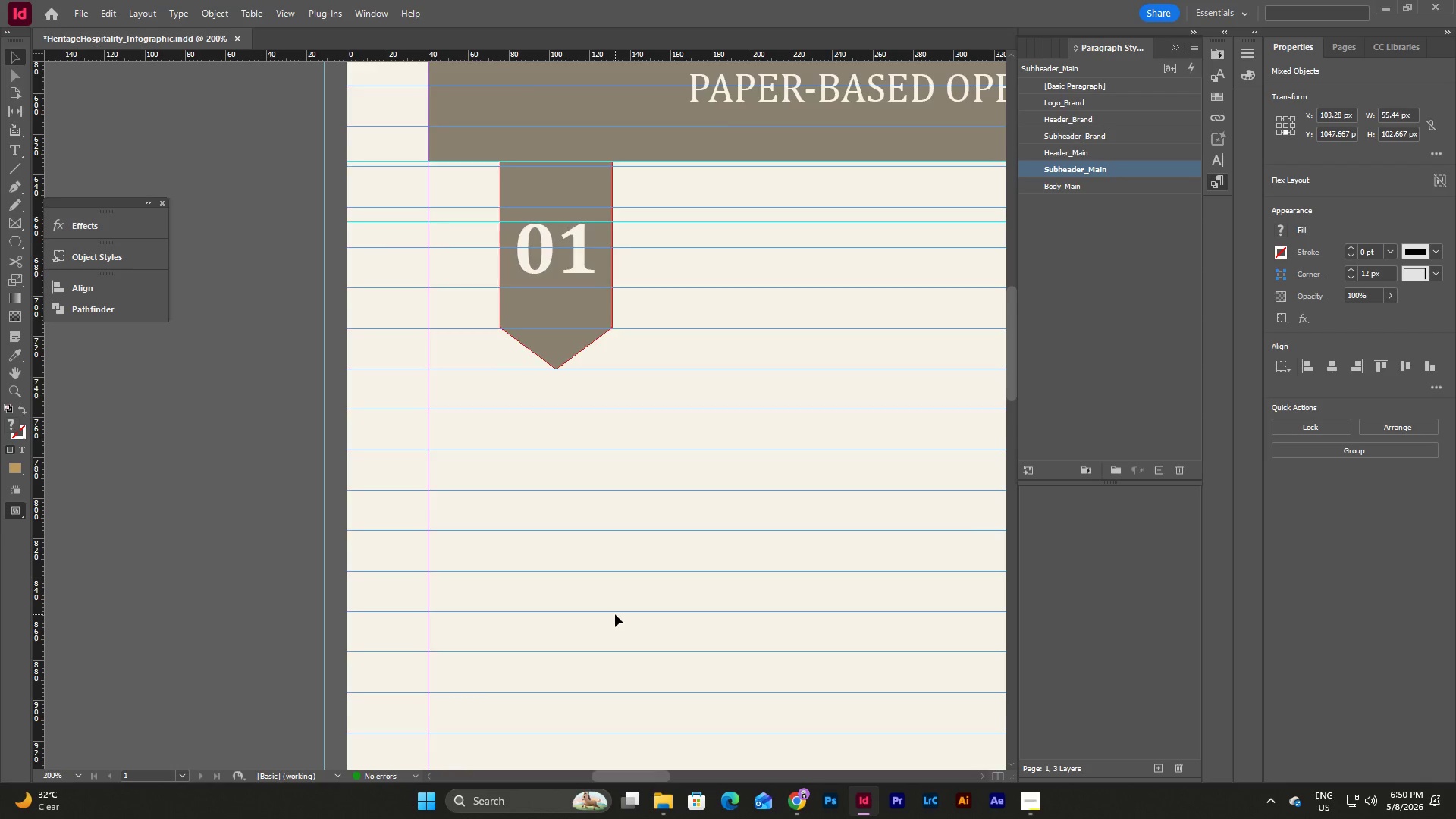 
scroll: coordinate [615, 614], scroll_direction: down, amount: 6.0
 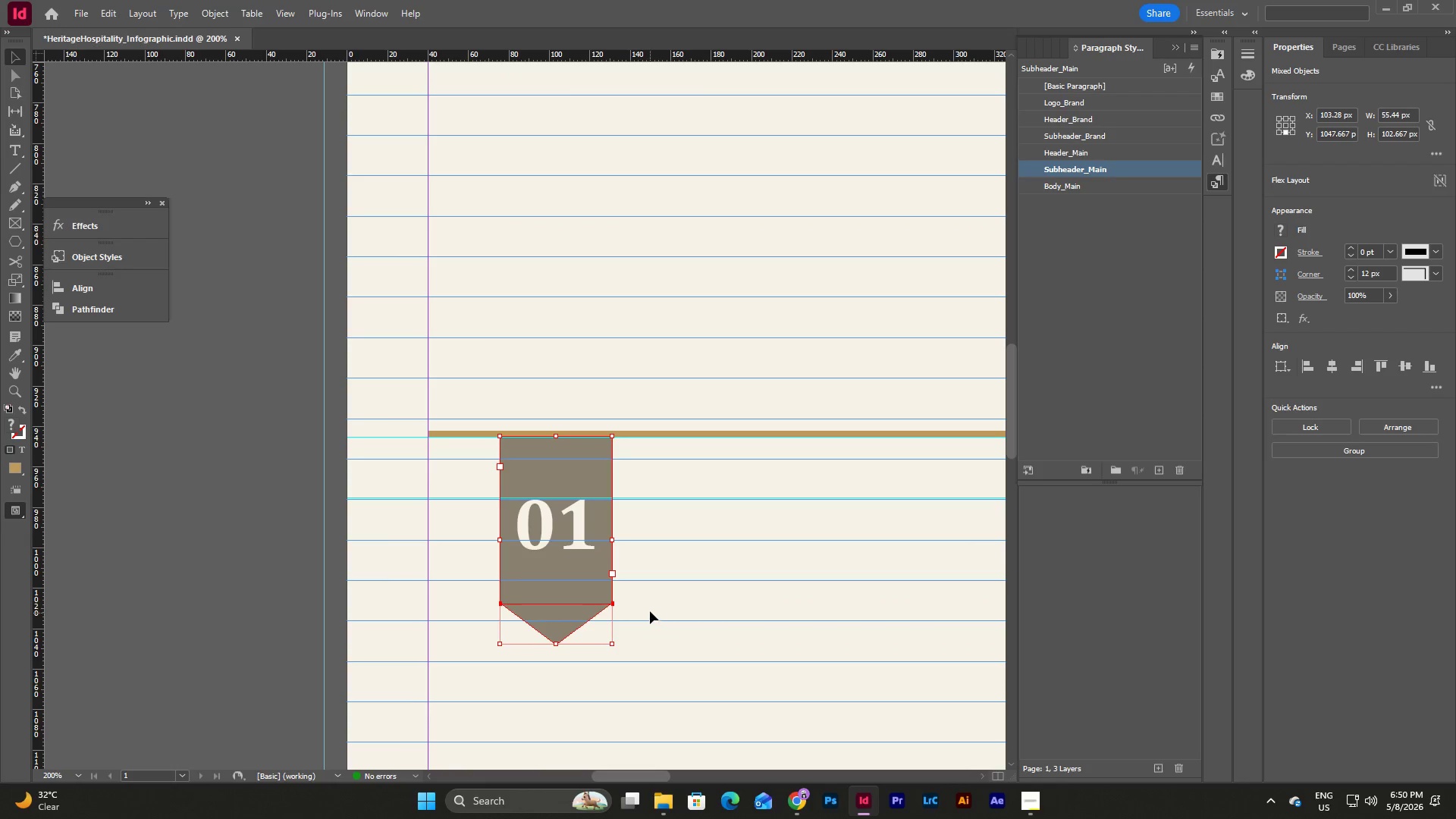 
left_click([650, 611])
 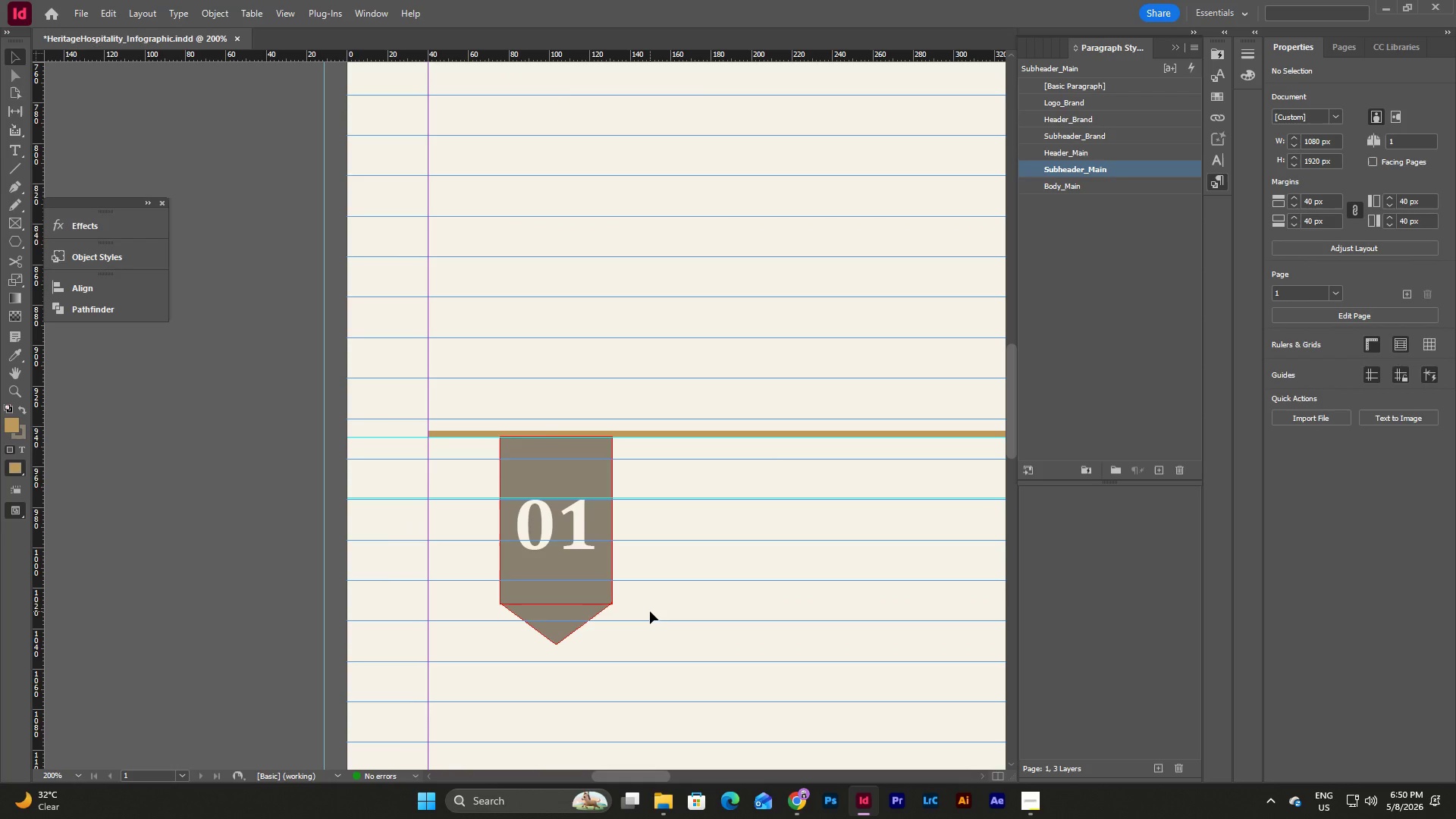 
type(ww)
 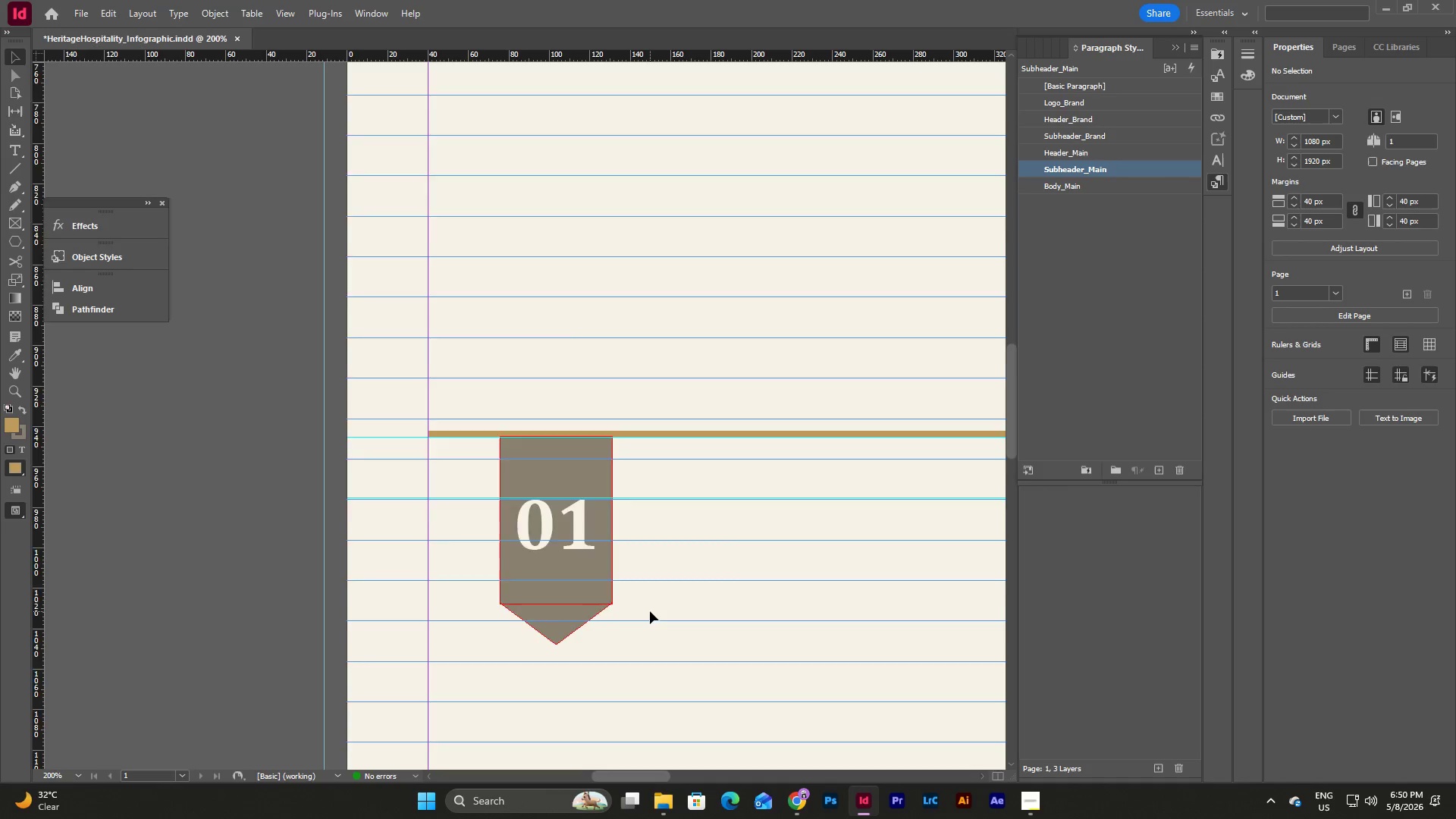 
scroll: coordinate [650, 611], scroll_direction: down, amount: 5.0
 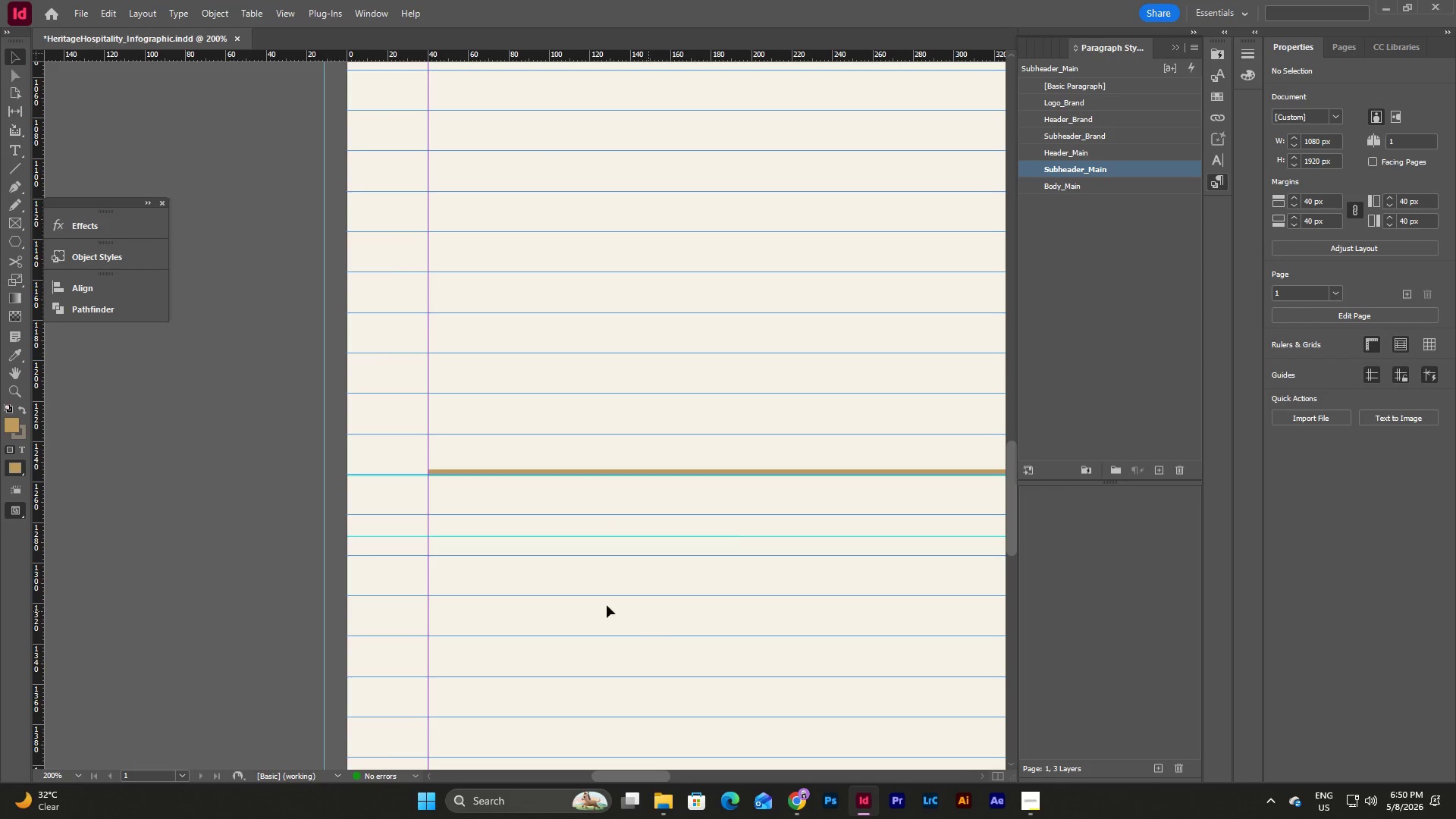 
key(Control+V)
 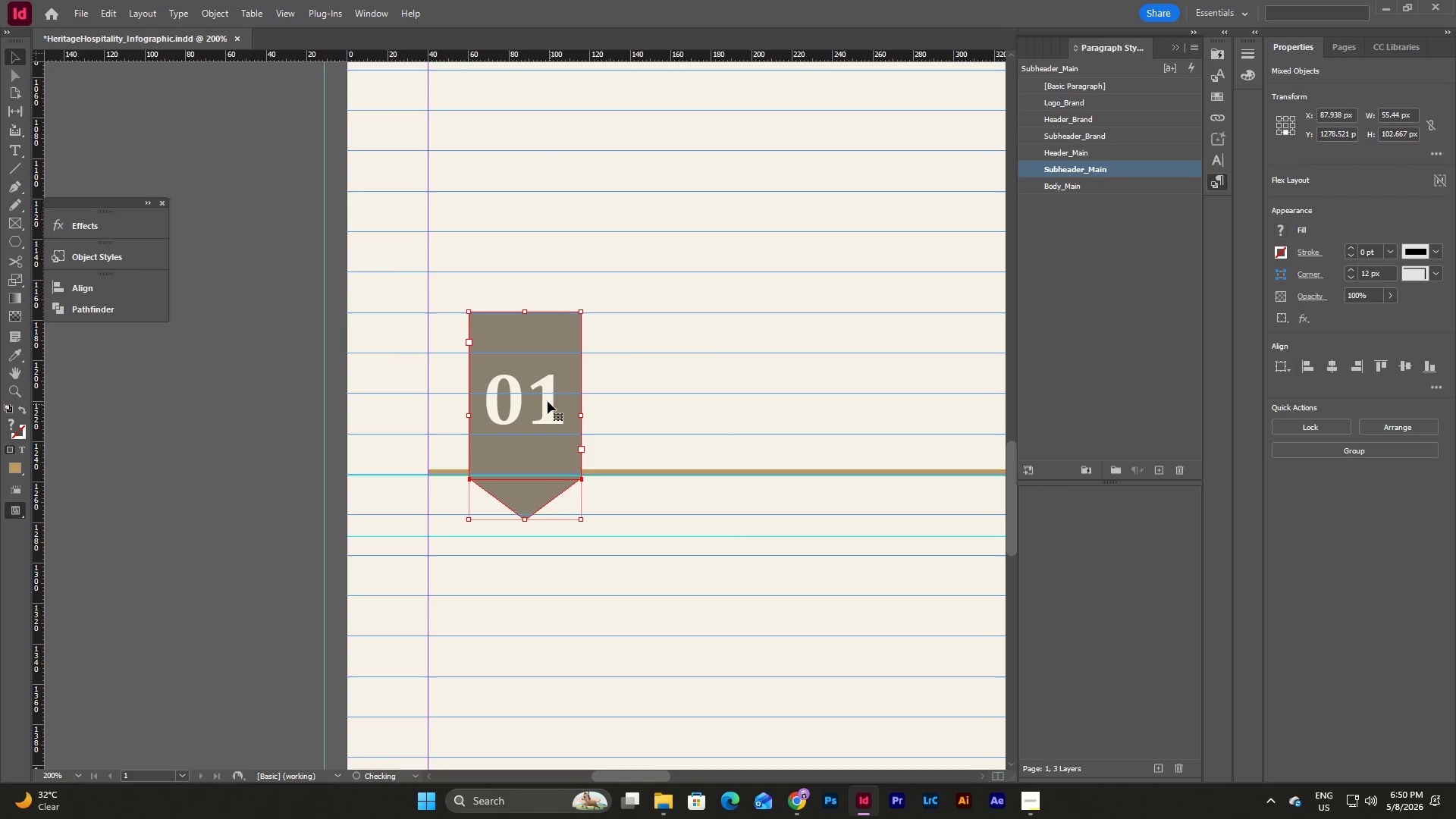 
left_click_drag(start_coordinate=[544, 396], to_coordinate=[579, 590])
 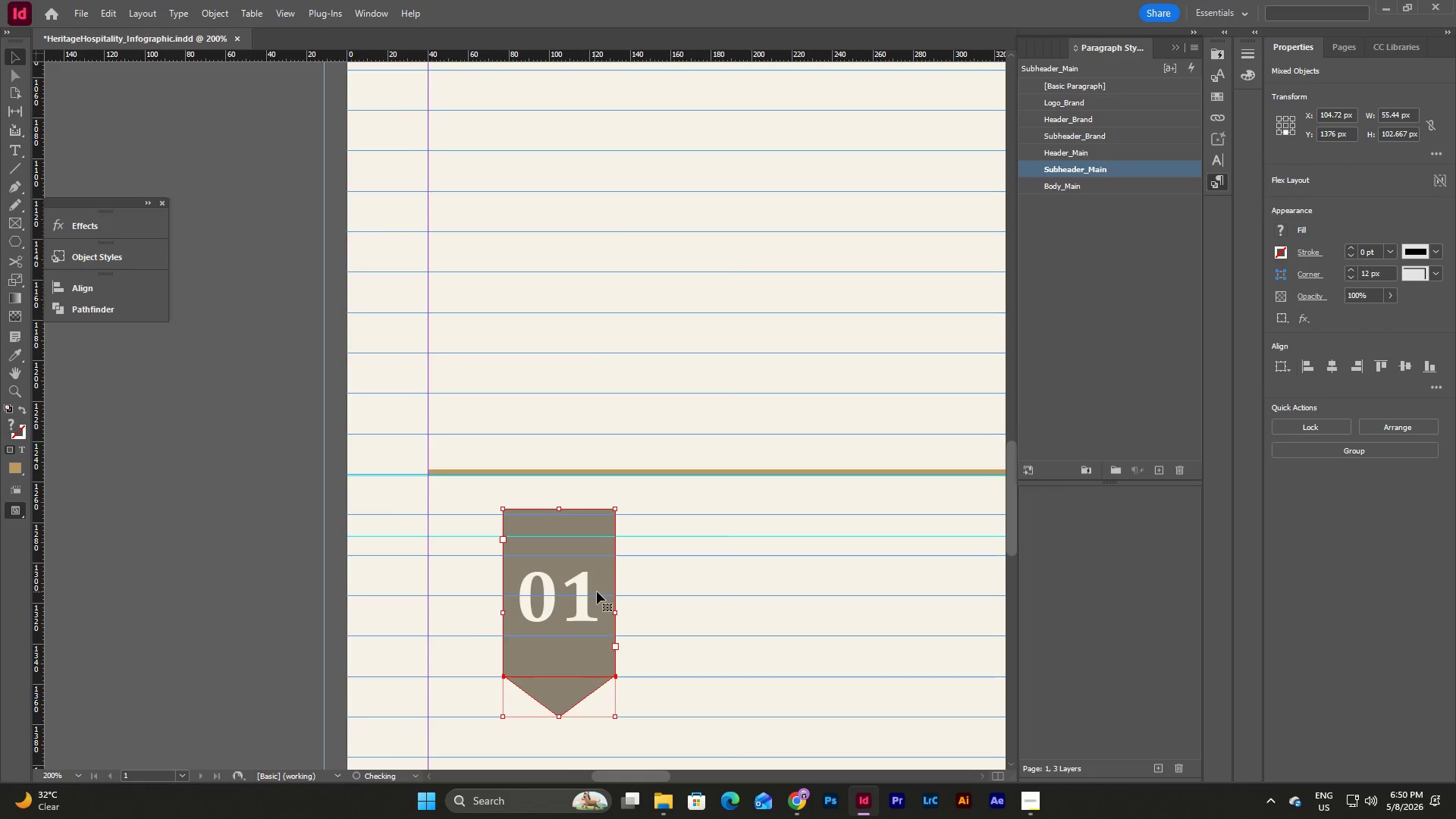 
scroll: coordinate [597, 592], scroll_direction: up, amount: 2.0
 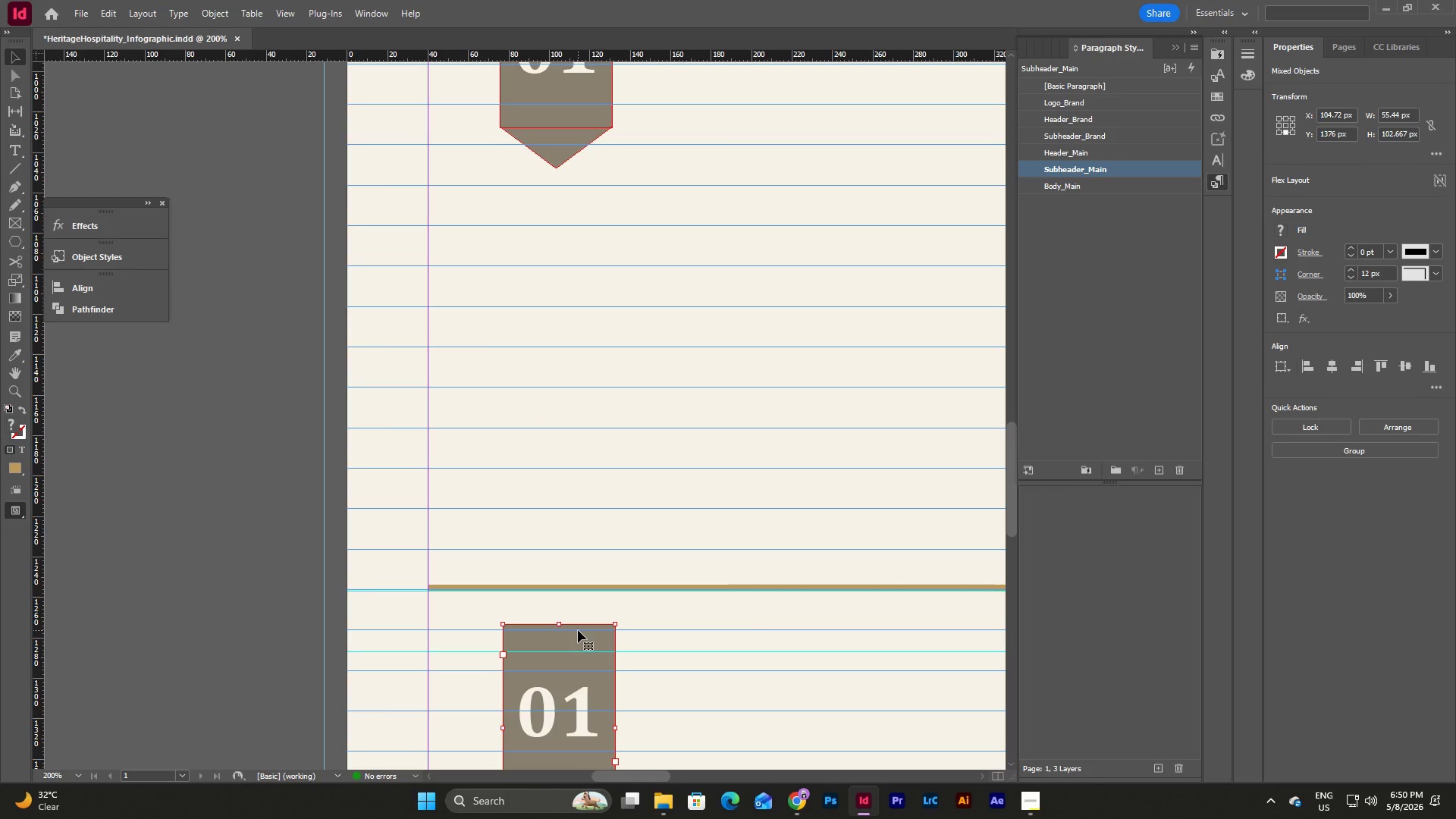 
left_click_drag(start_coordinate=[577, 635], to_coordinate=[576, 601])
 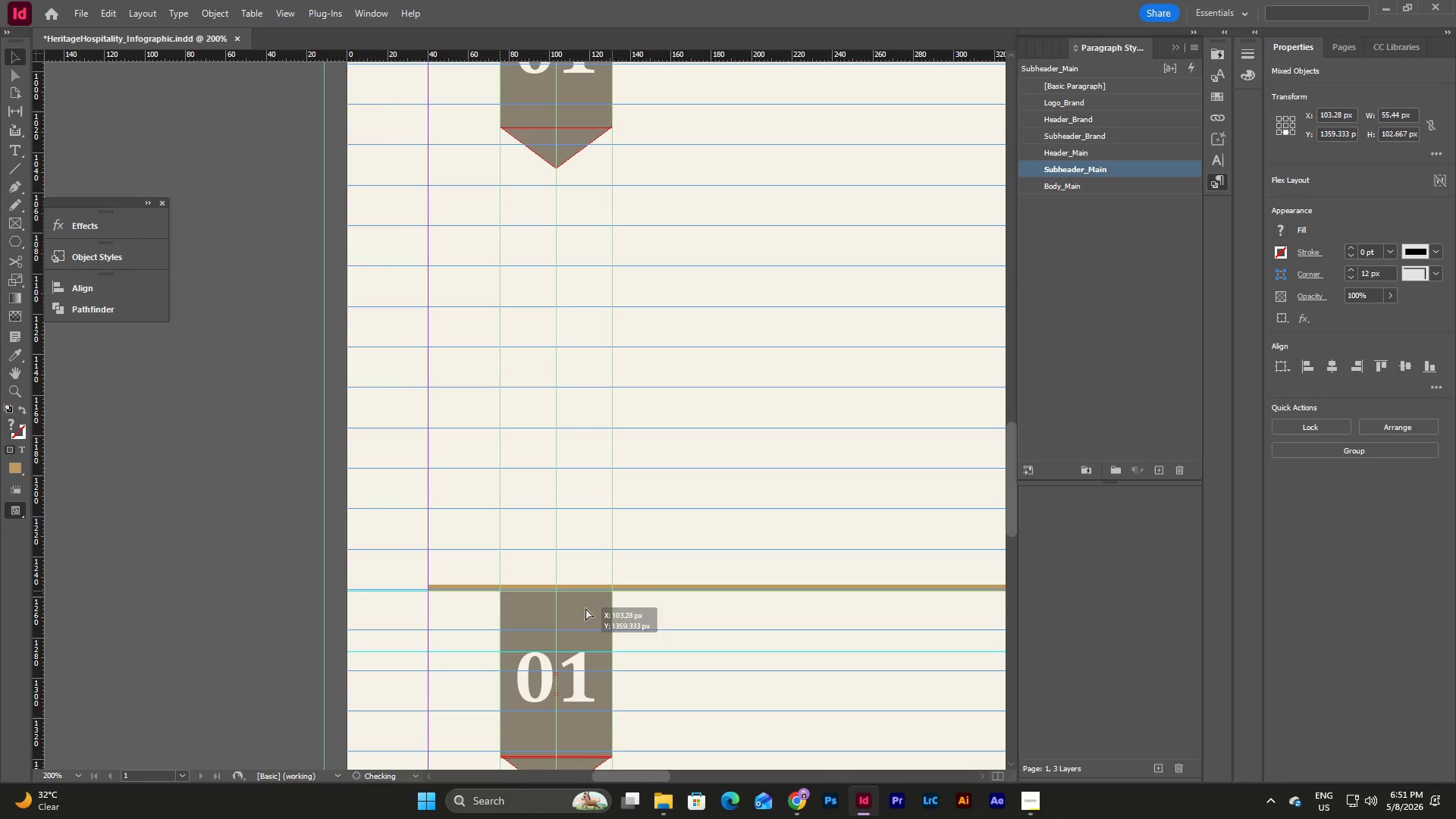 
left_click([626, 607])
 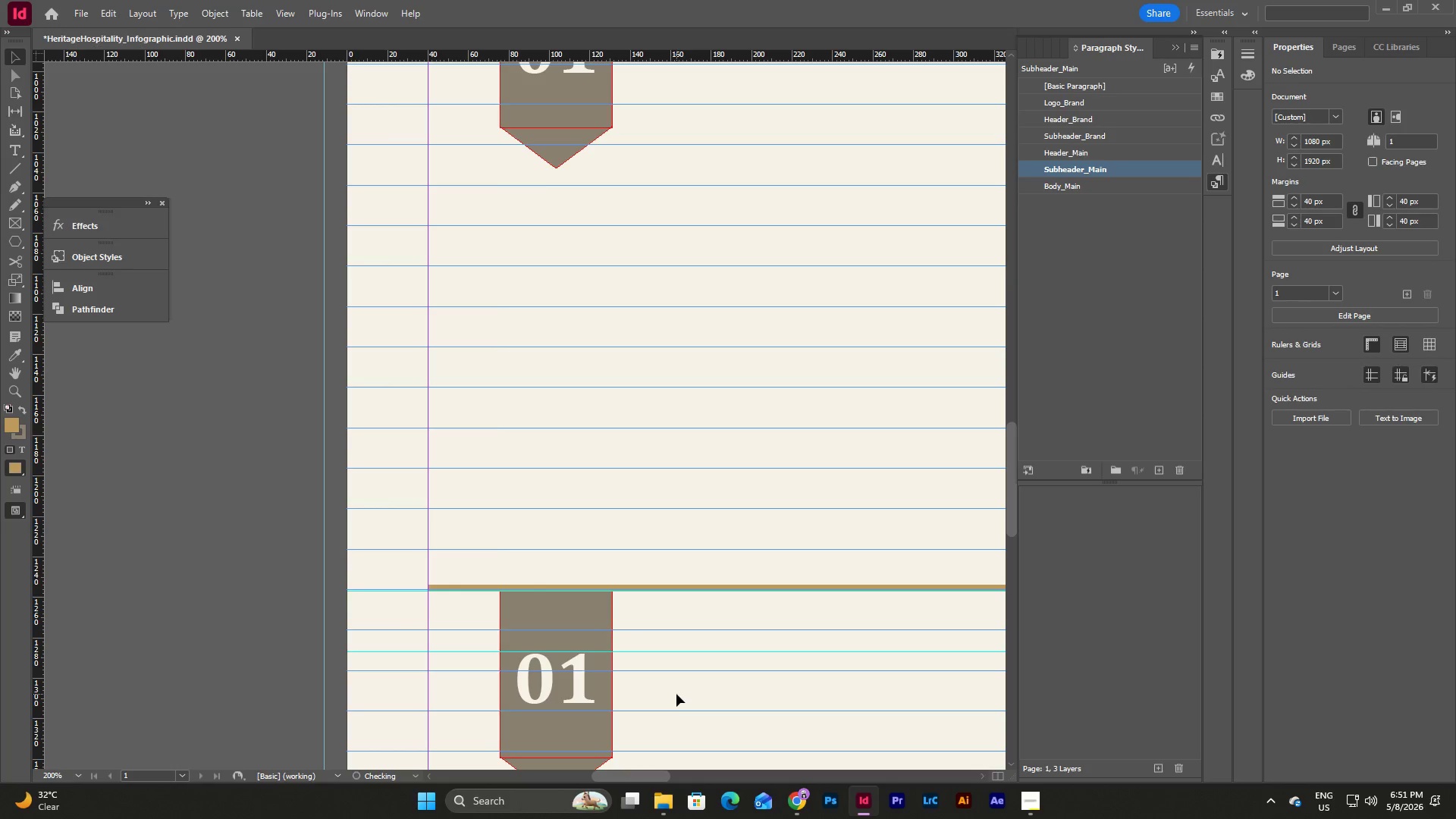 
key(W)
 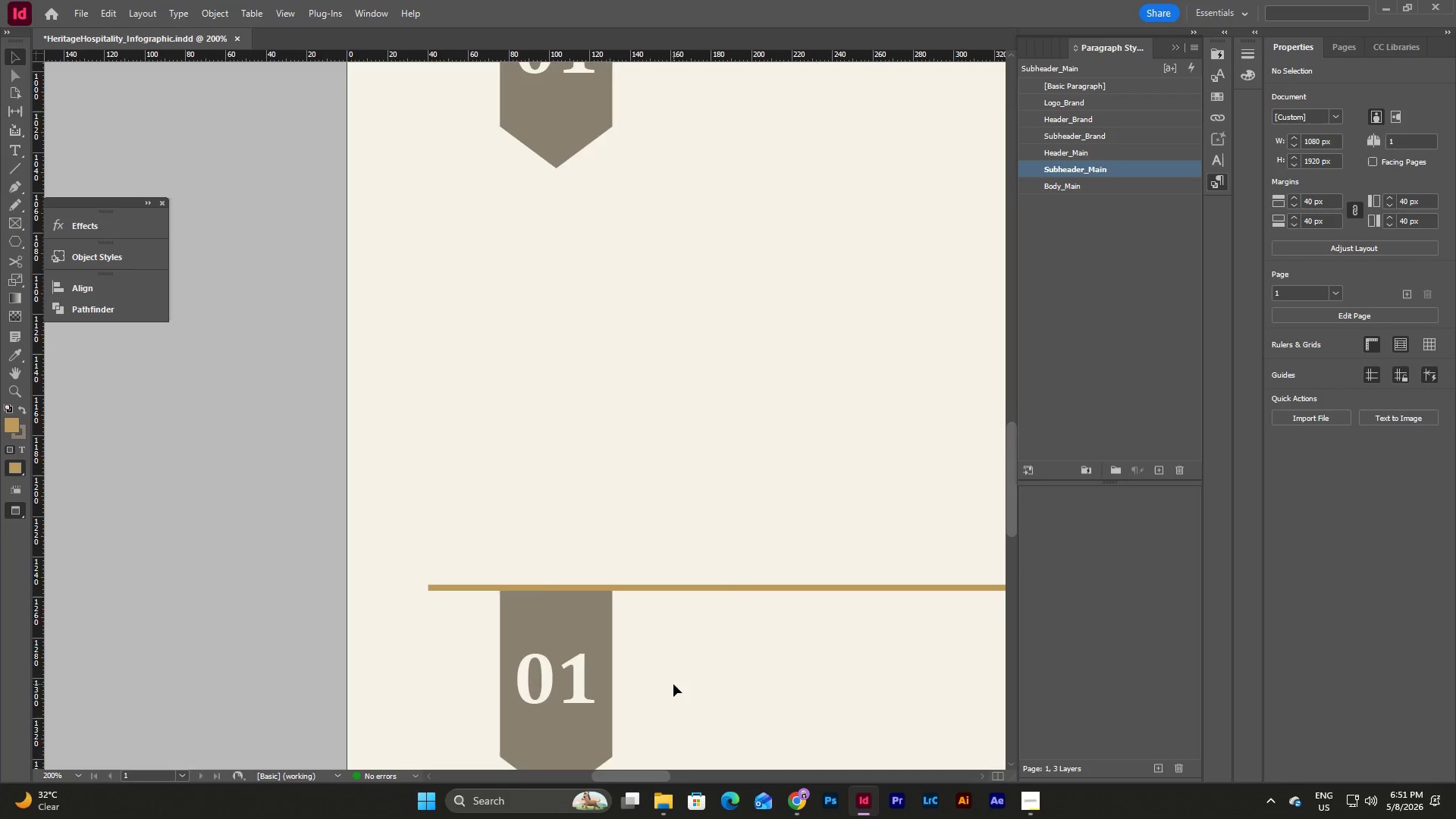 
scroll: coordinate [673, 684], scroll_direction: up, amount: 10.0
 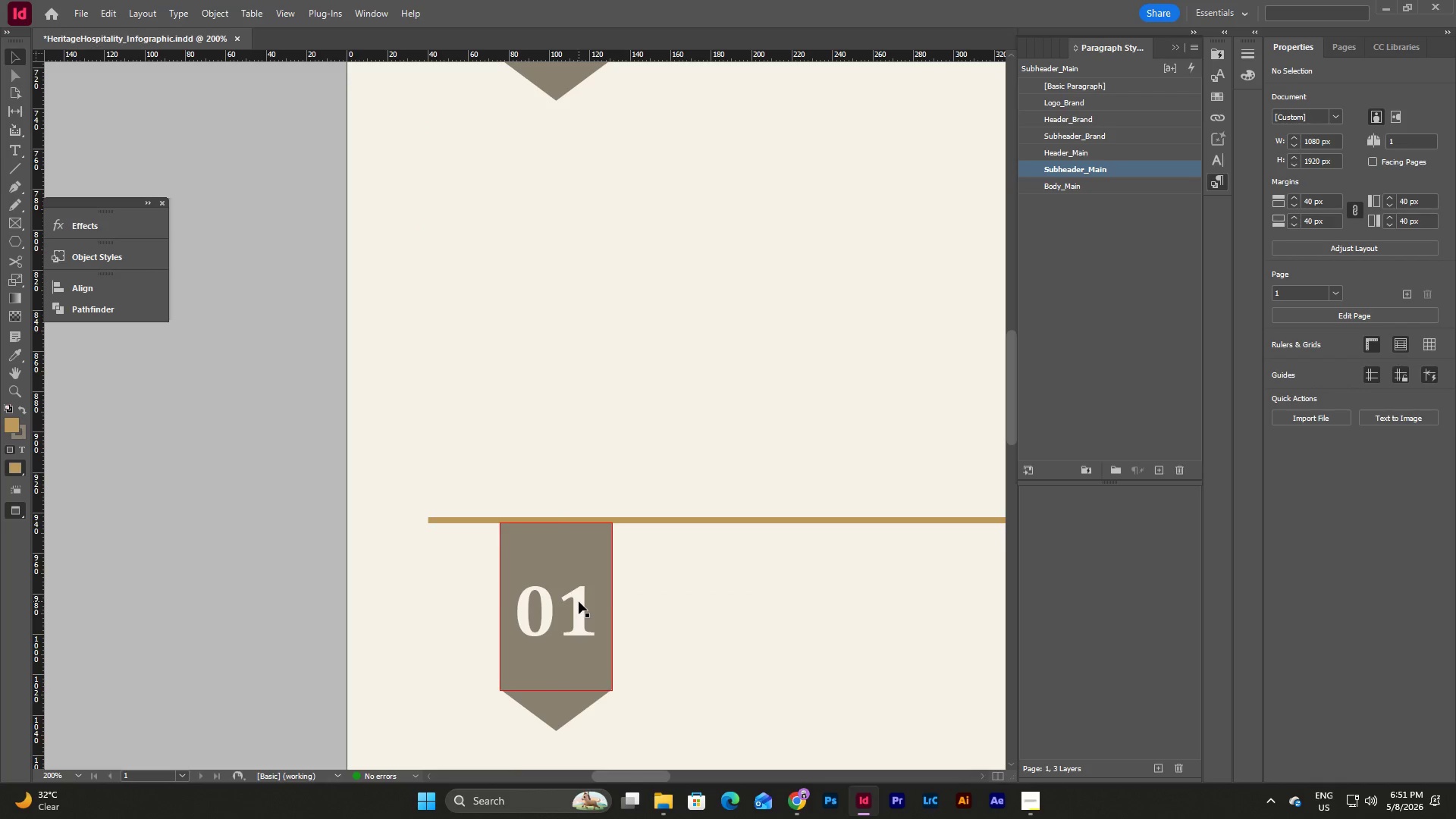 
double_click([579, 601])
 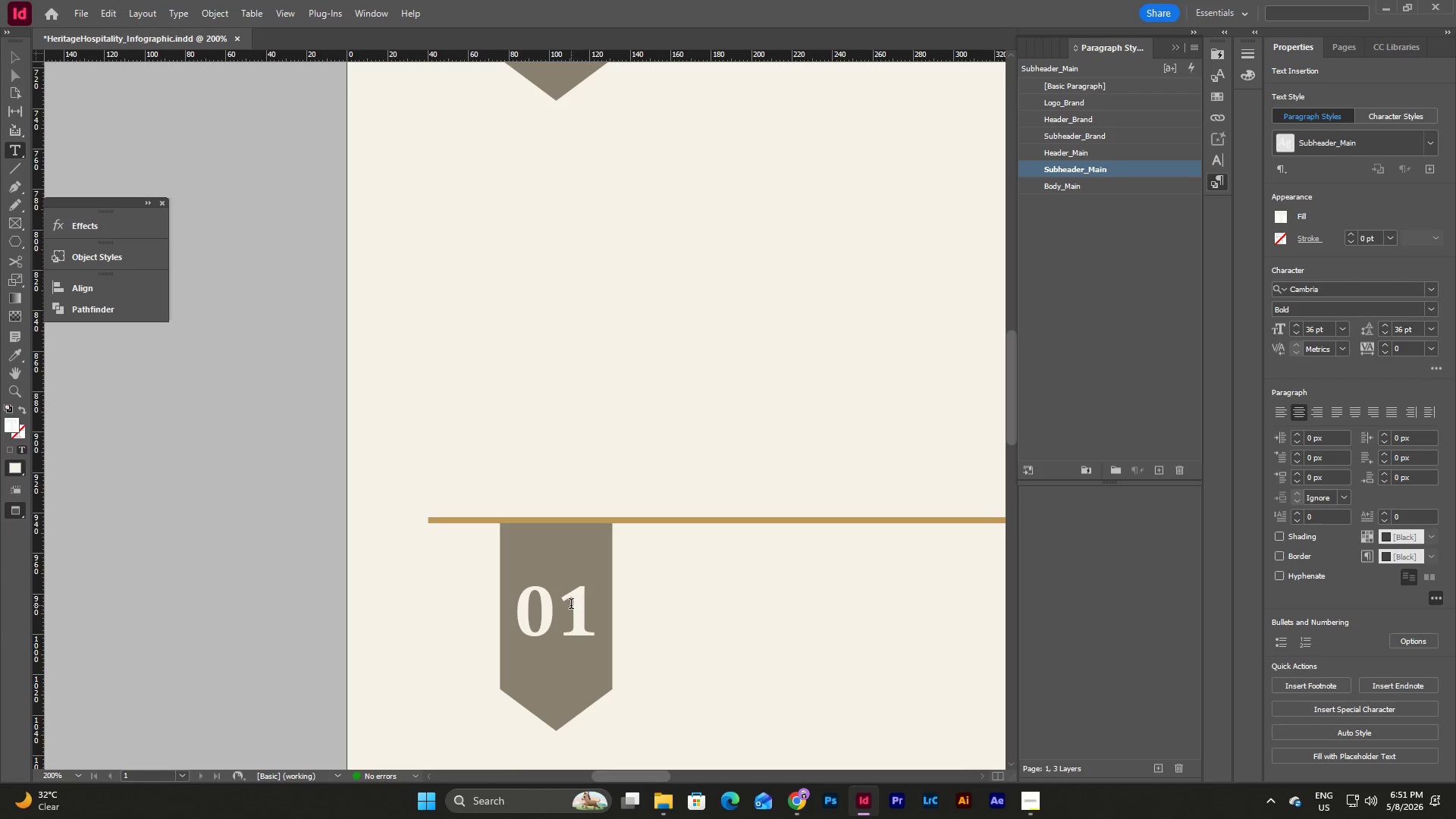 
left_click_drag(start_coordinate=[571, 605], to_coordinate=[579, 607])
 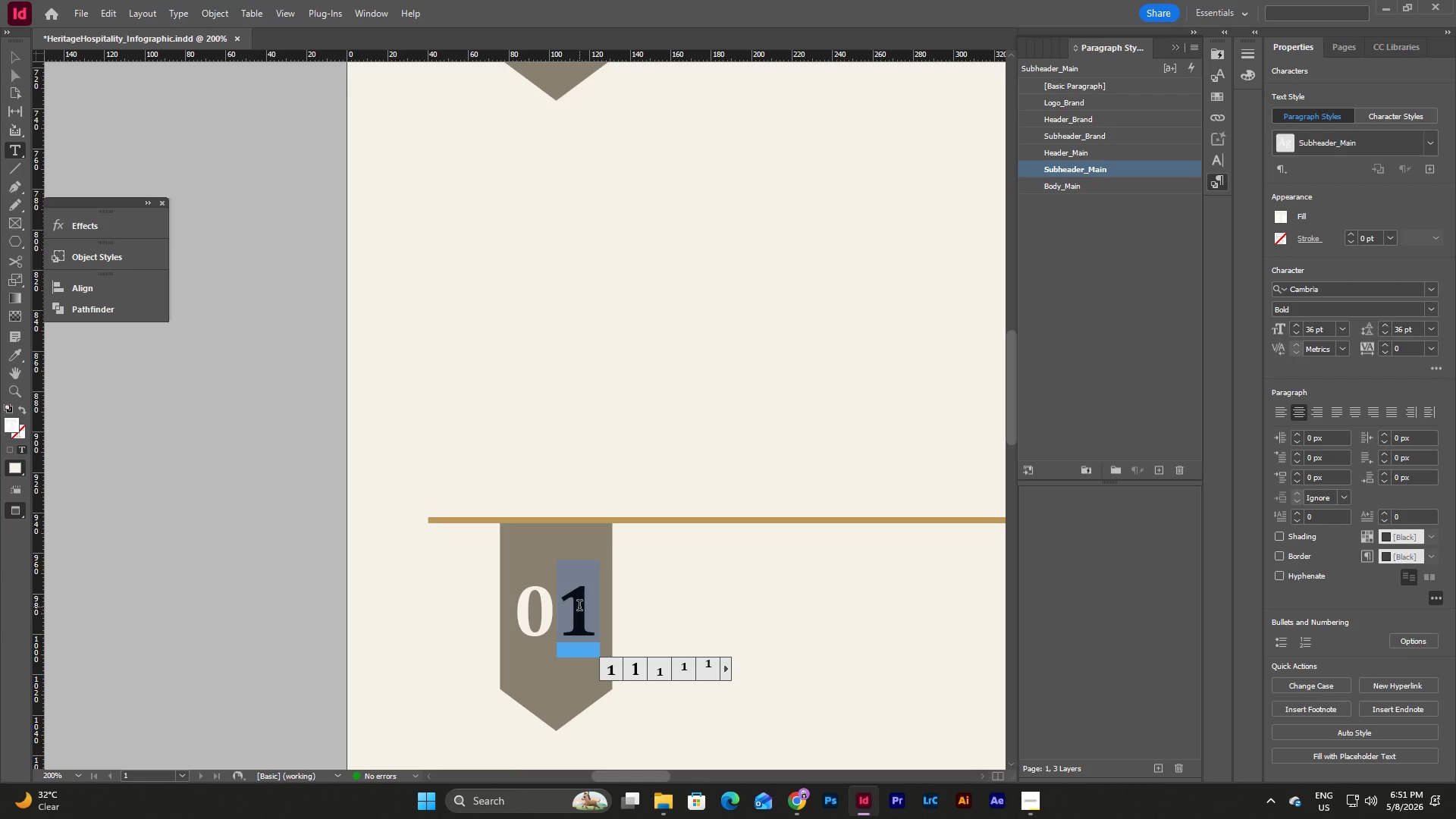 
key(Numpad2)
 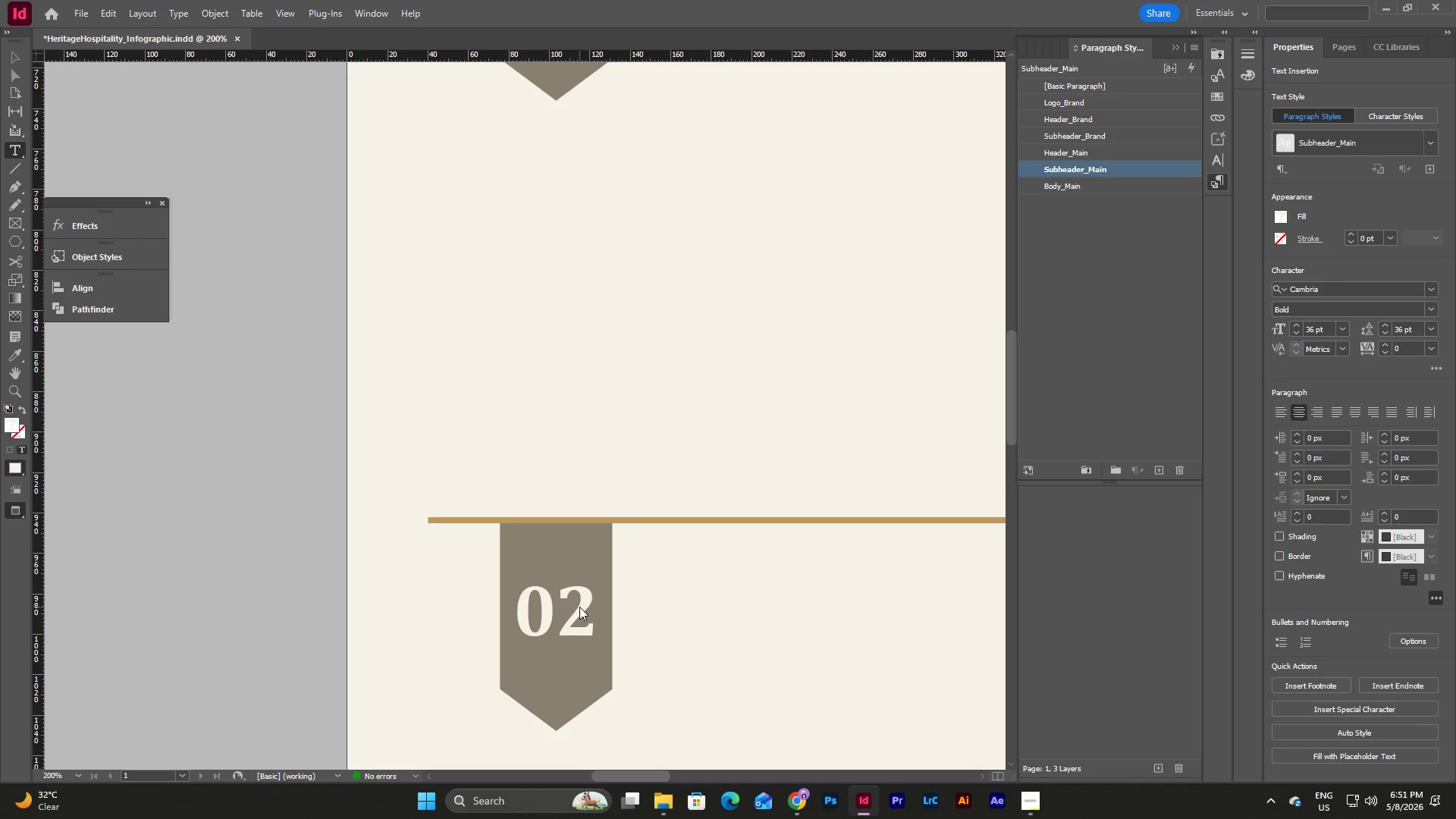 
key(Escape)
 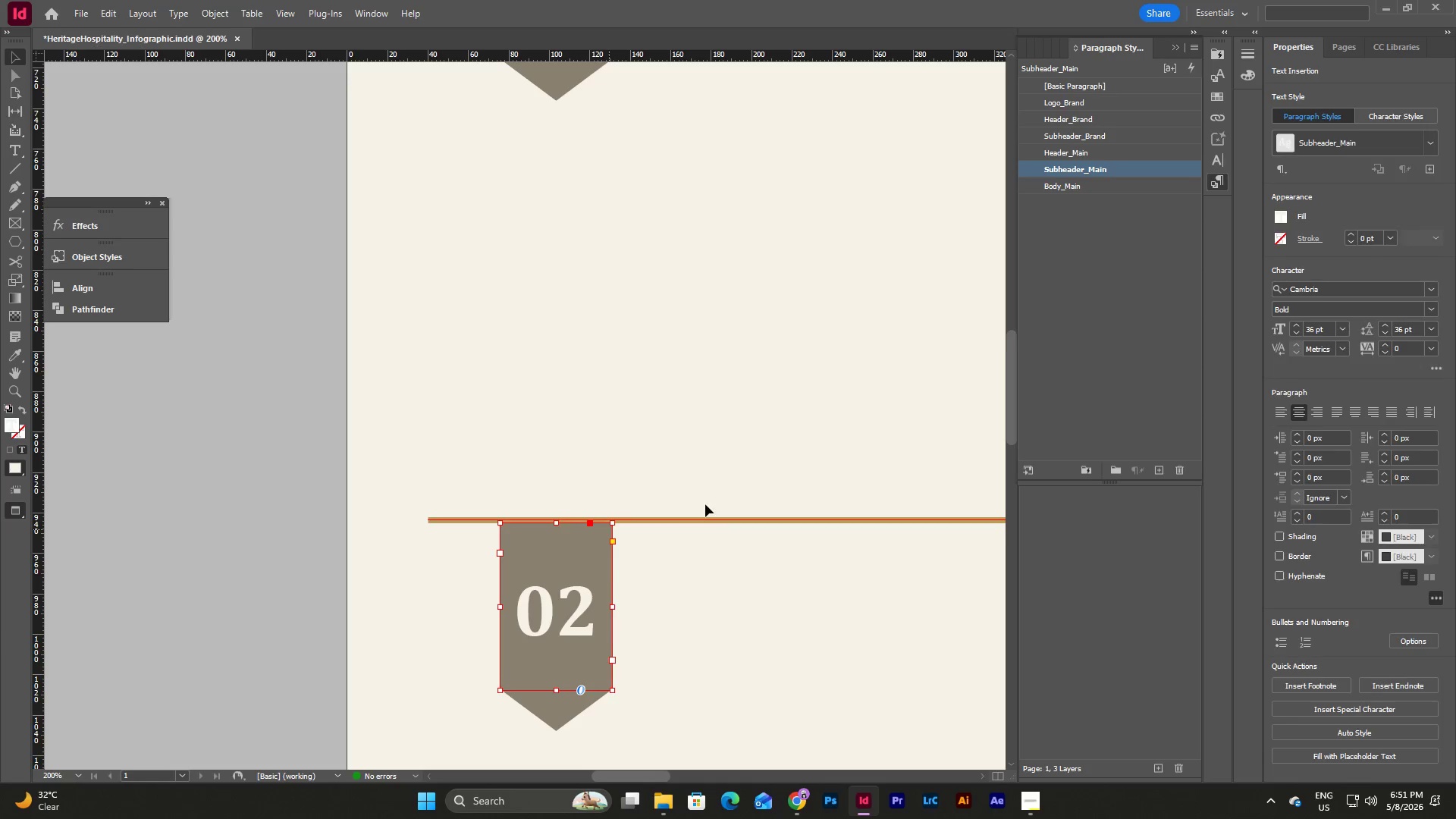 
scroll: coordinate [705, 504], scroll_direction: down, amount: 12.0
 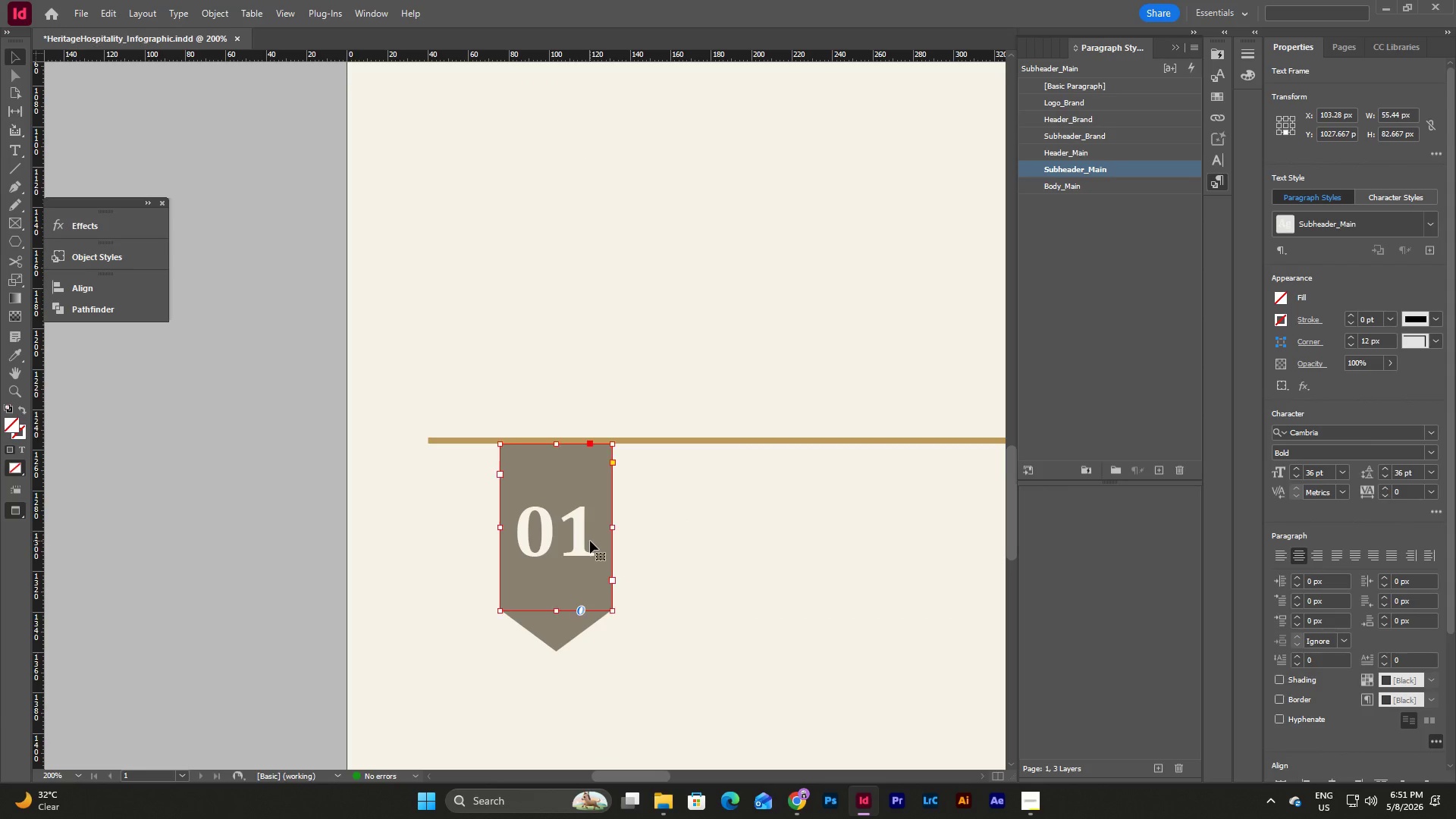 
double_click([590, 541])
 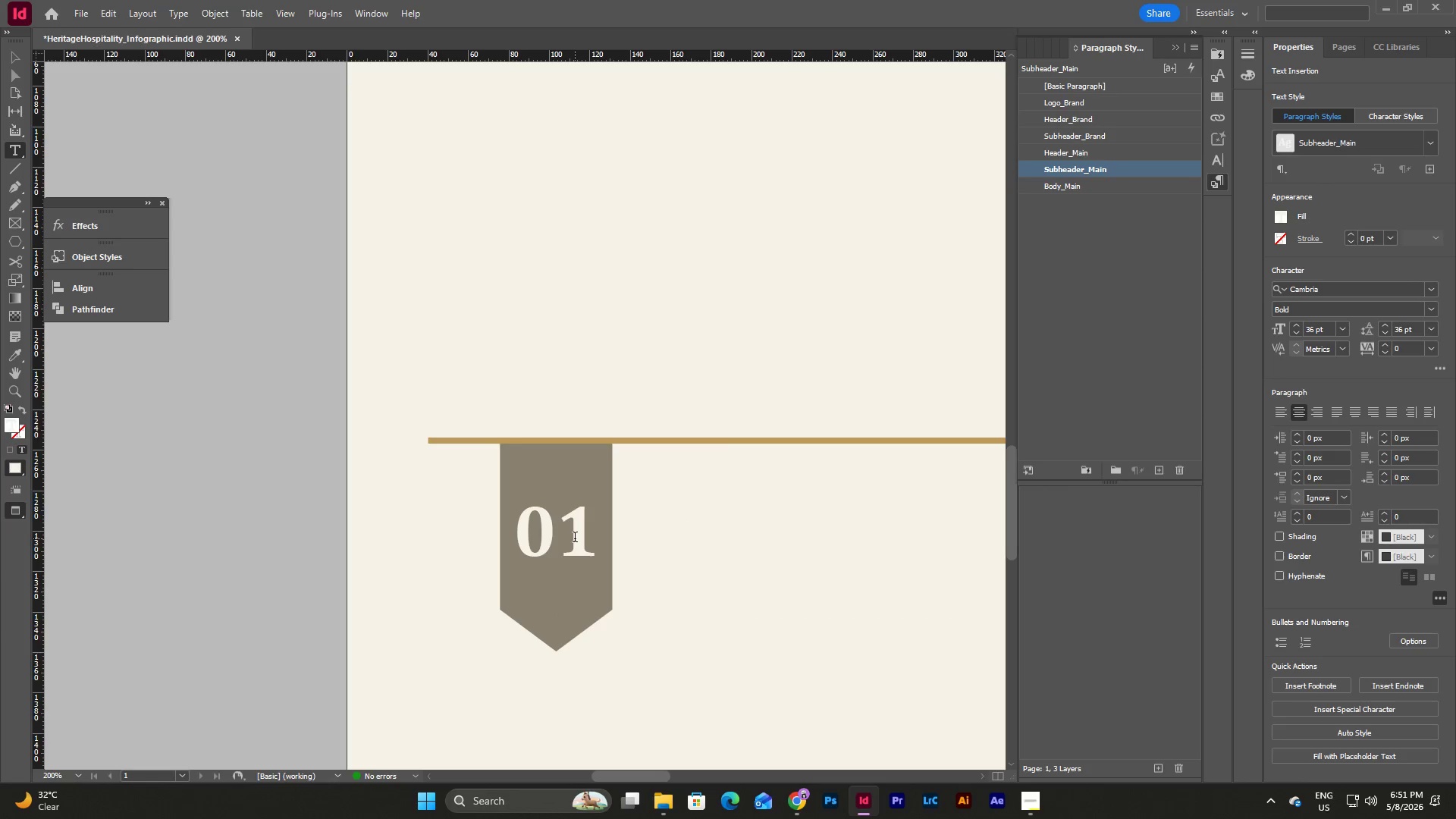 
left_click_drag(start_coordinate=[574, 538], to_coordinate=[586, 539])
 